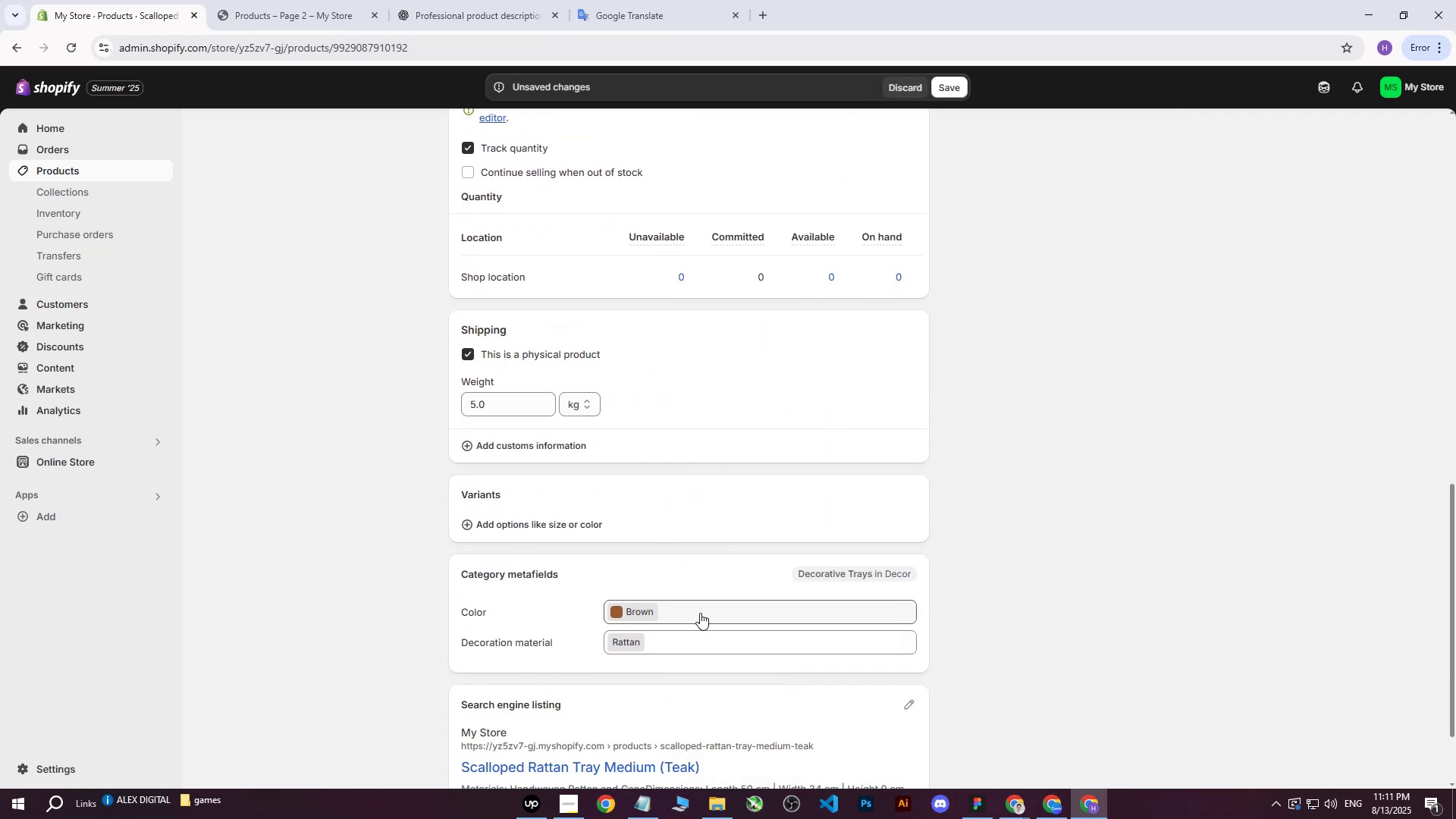 
left_click([702, 610])
 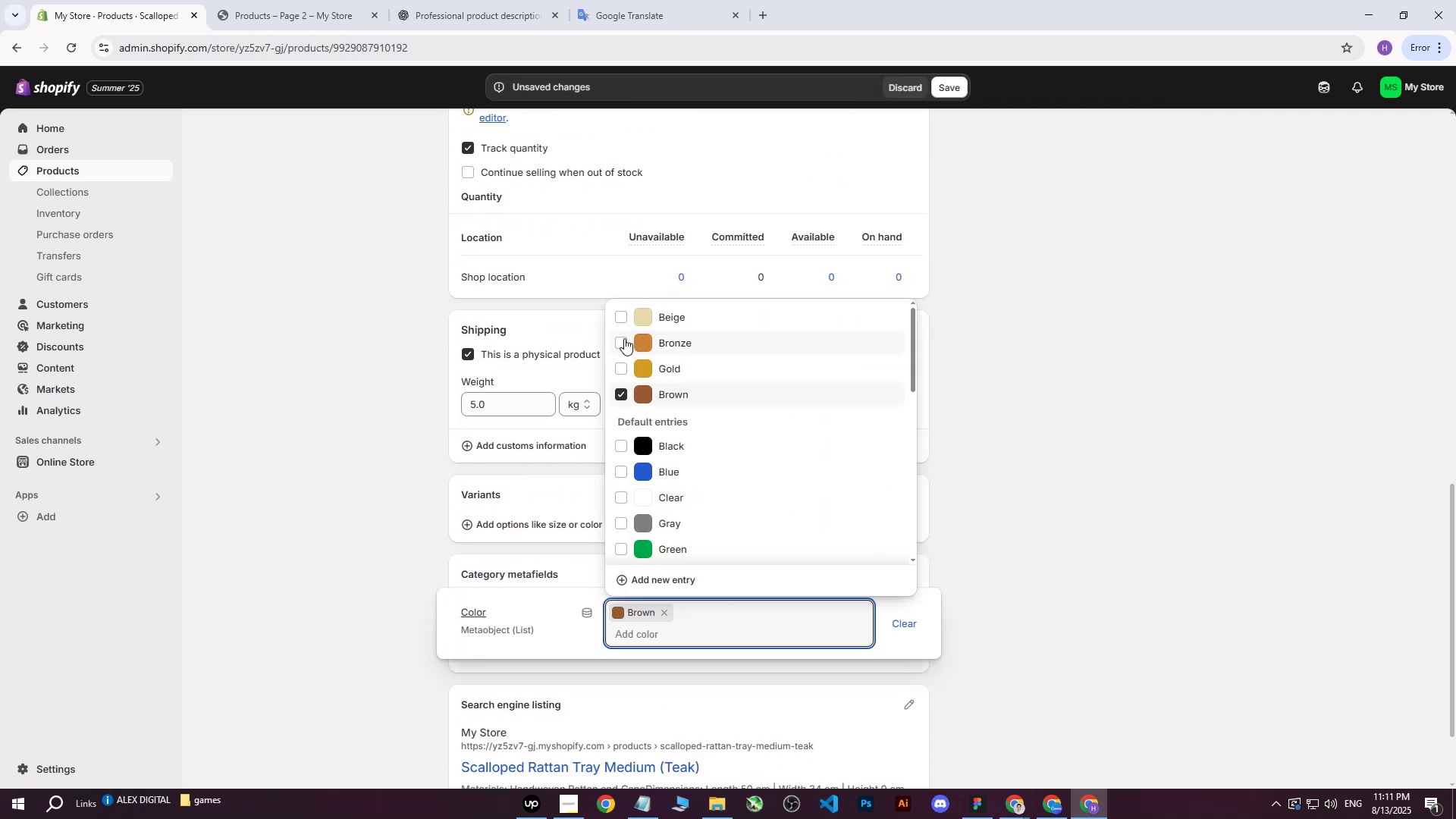 
double_click([620, 367])
 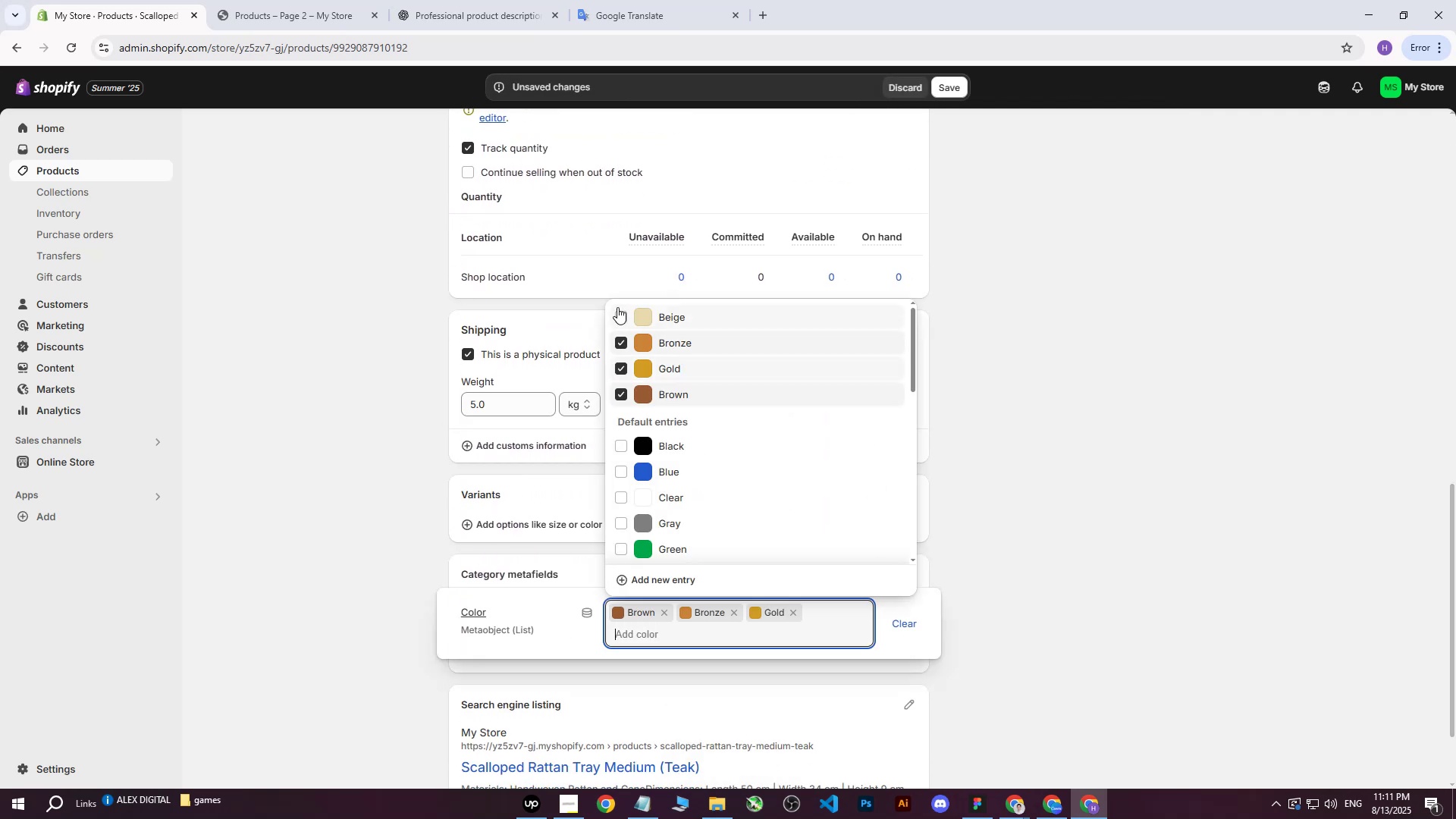 
triple_click([617, 307])
 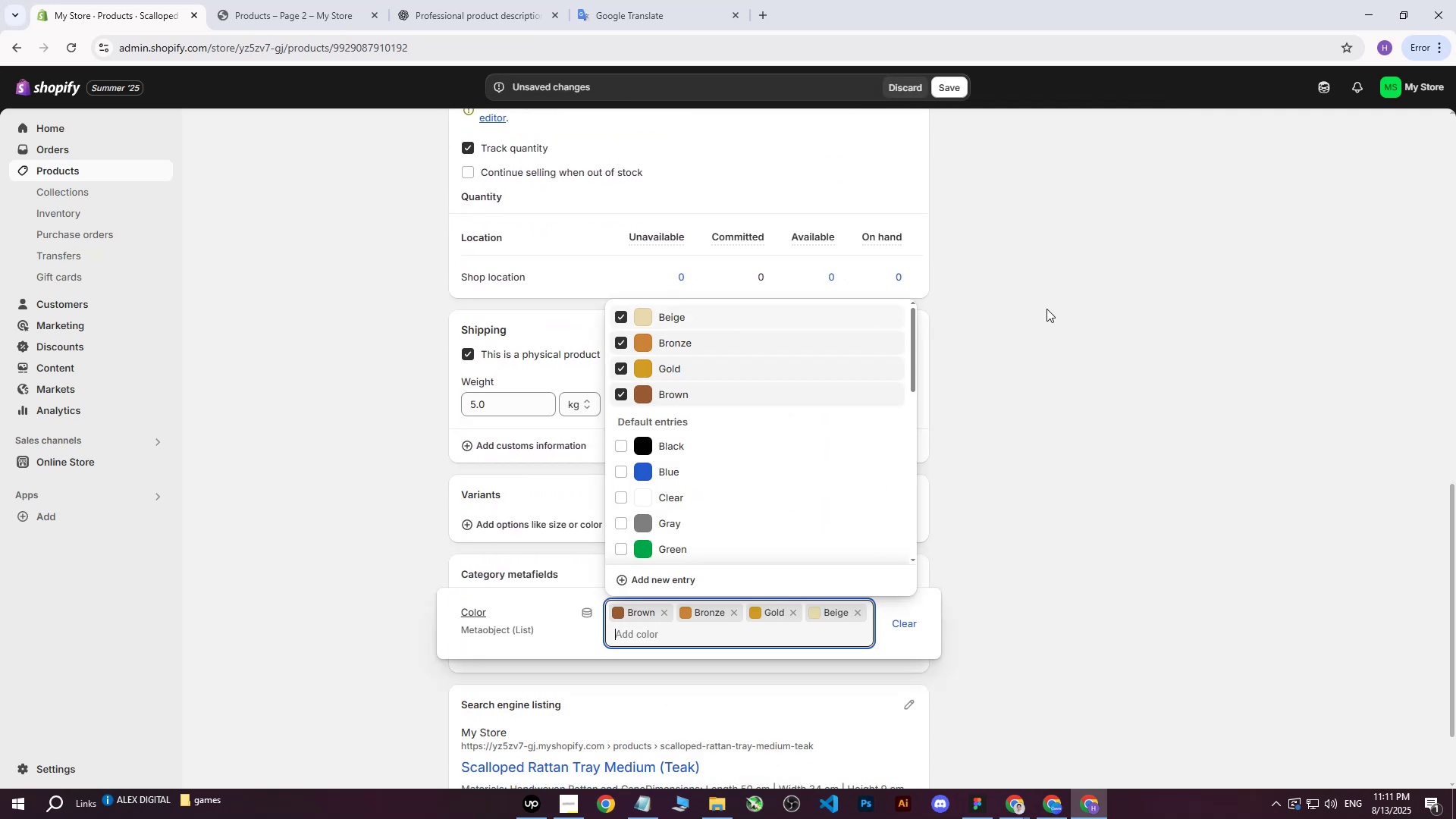 
triple_click([1046, 309])
 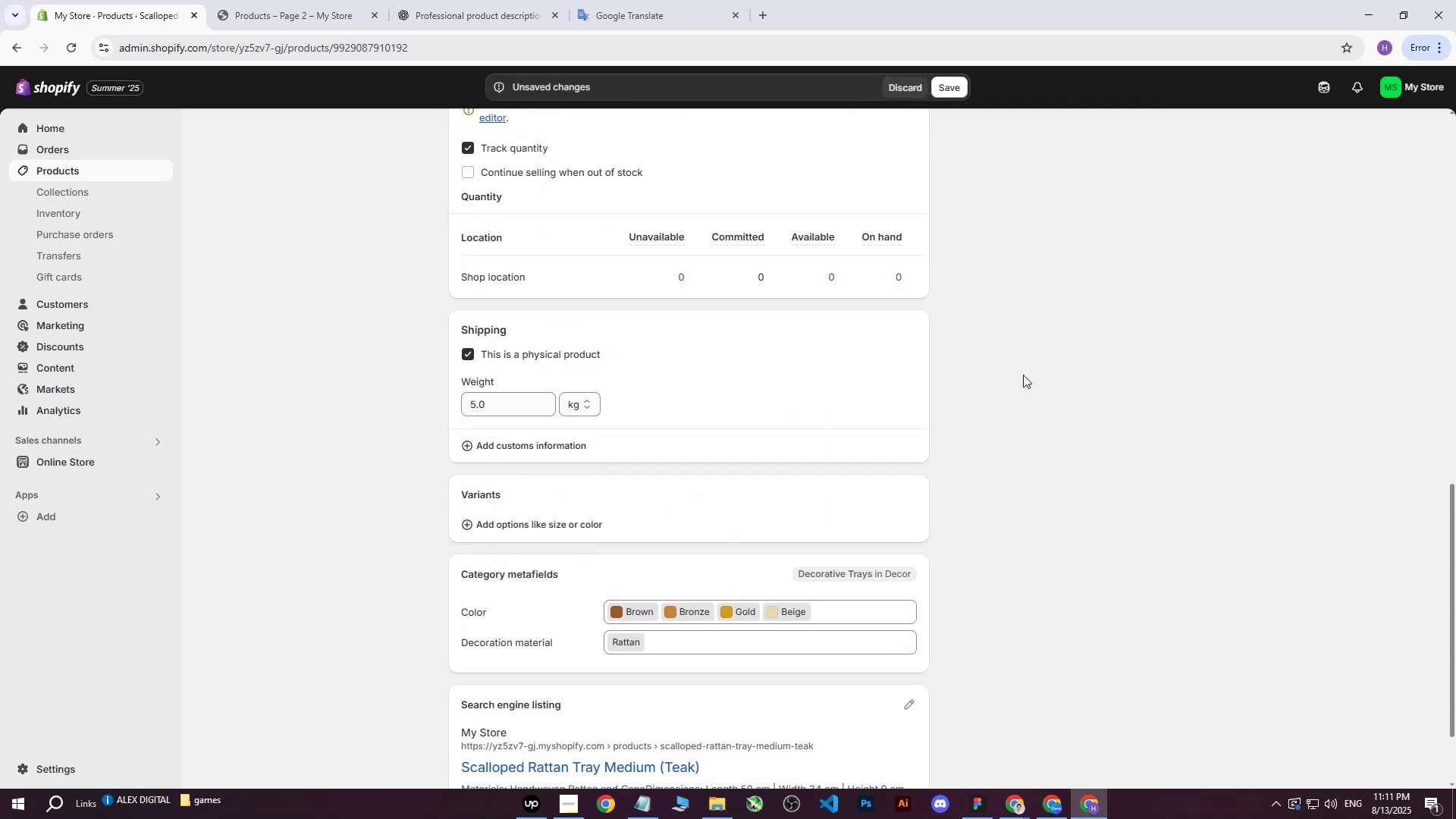 
scroll: coordinate [735, 307], scroll_direction: up, amount: 15.0
 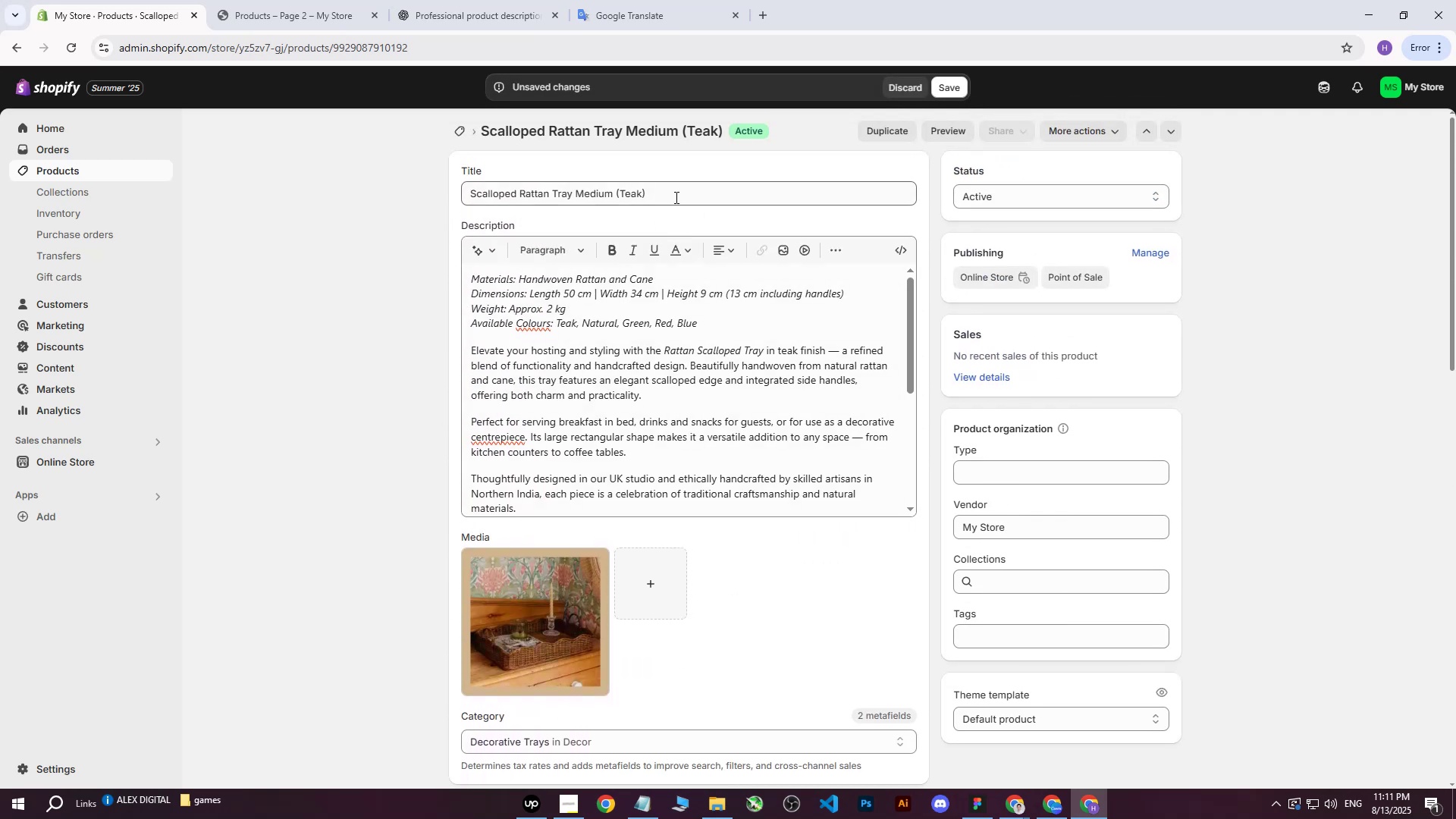 
left_click_drag(start_coordinate=[675, 197], to_coordinate=[420, 193])
 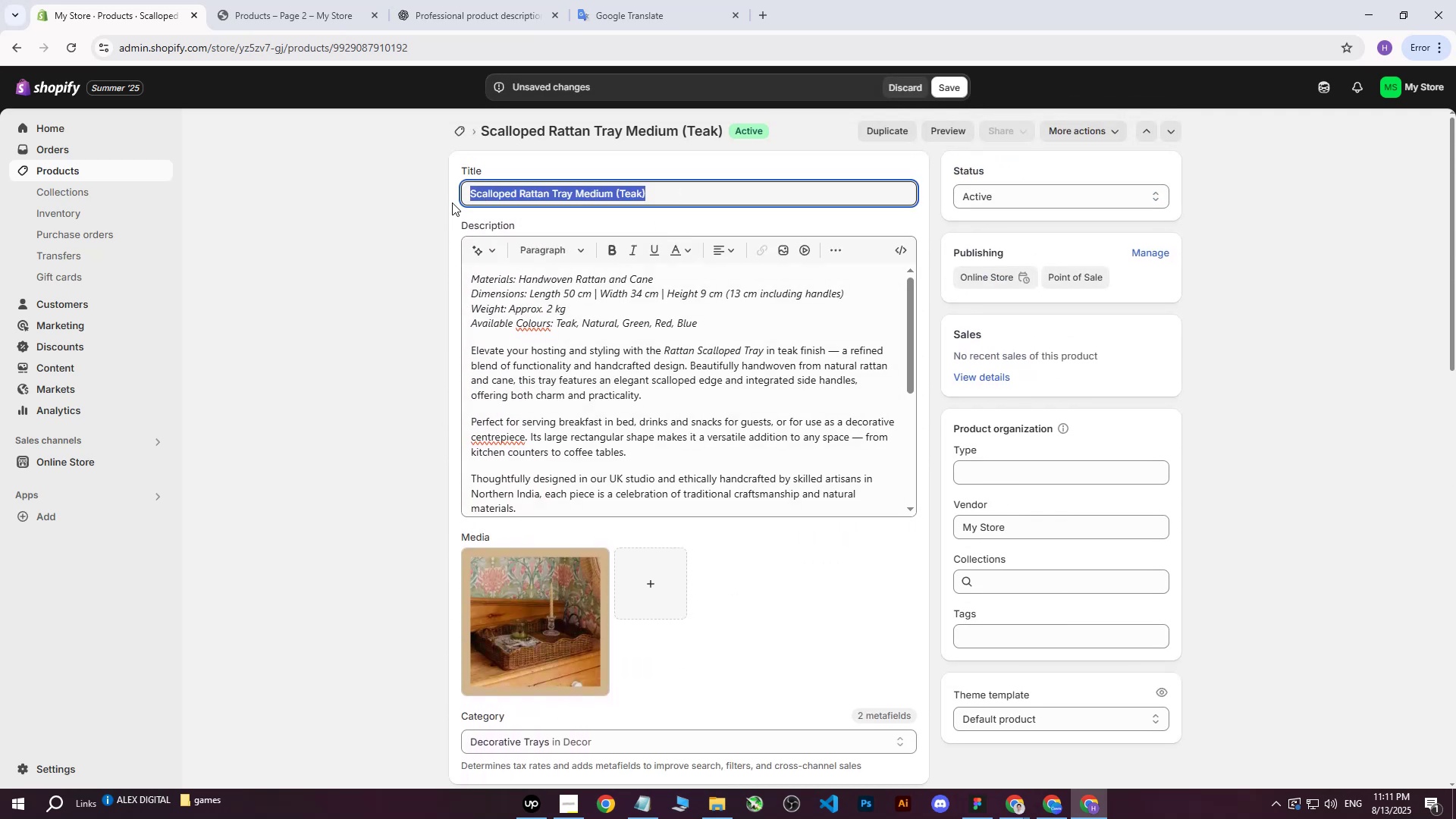 
key(Control+ControlLeft)
 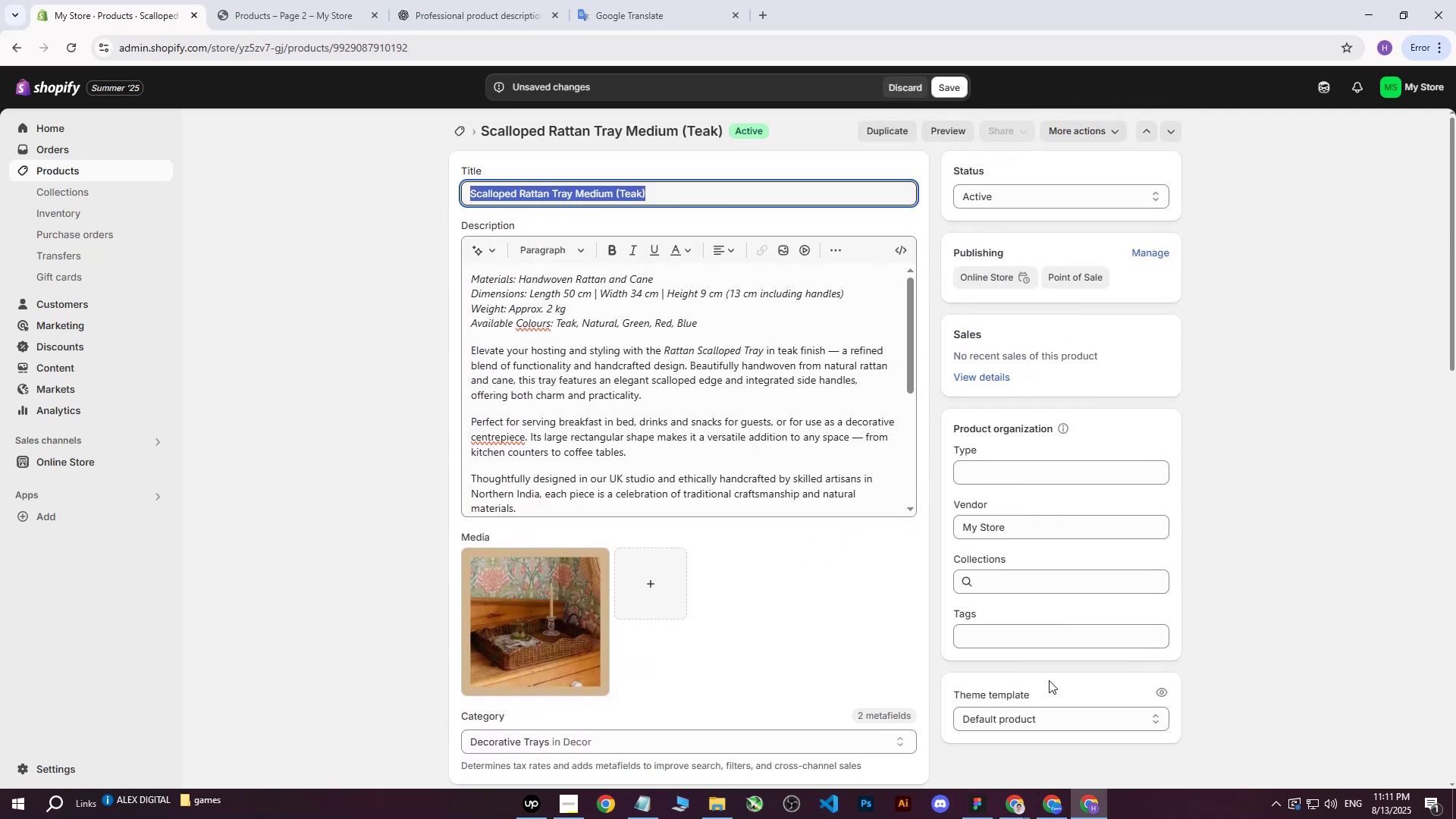 
key(Control+C)
 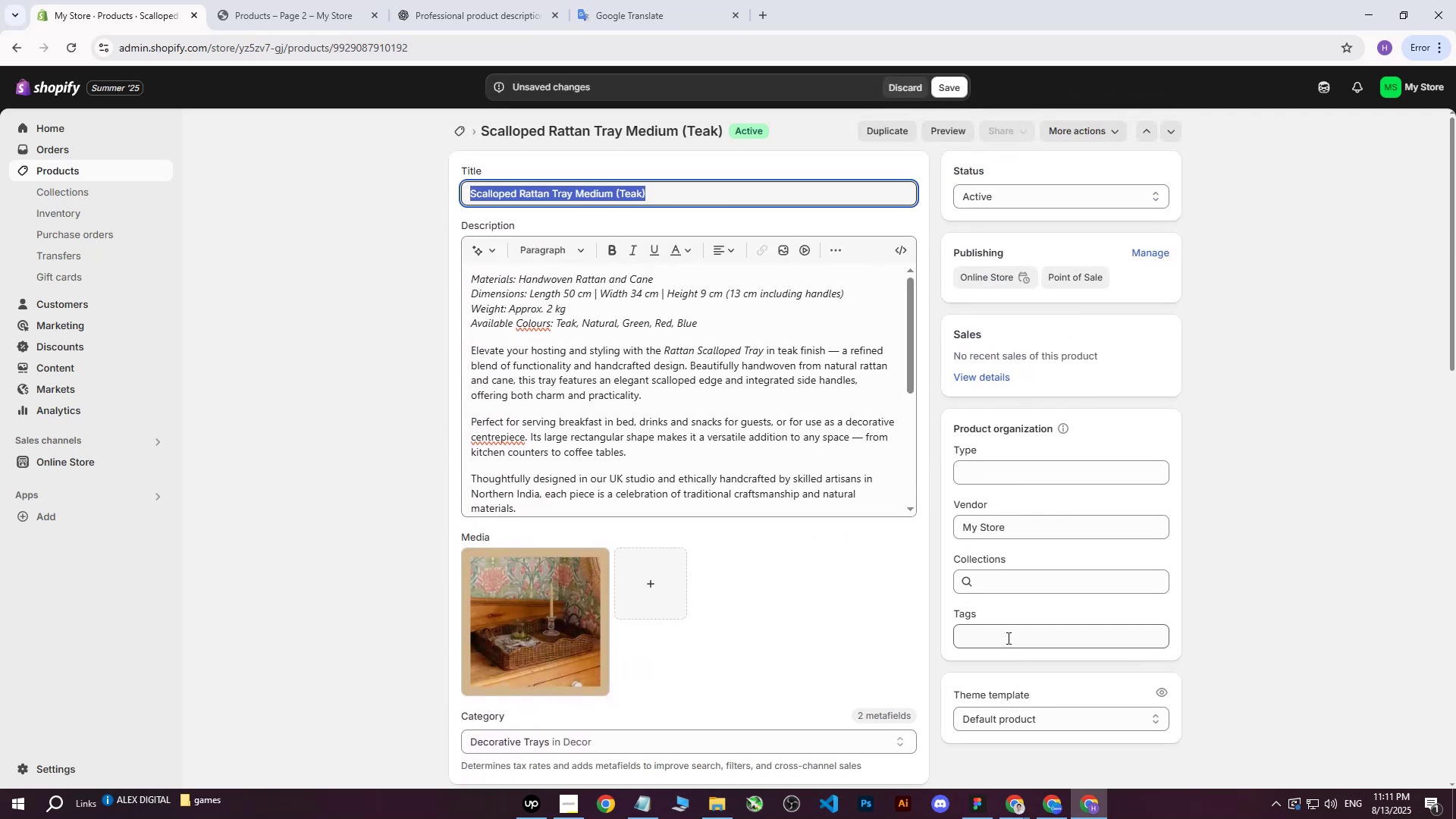 
left_click([1007, 637])
 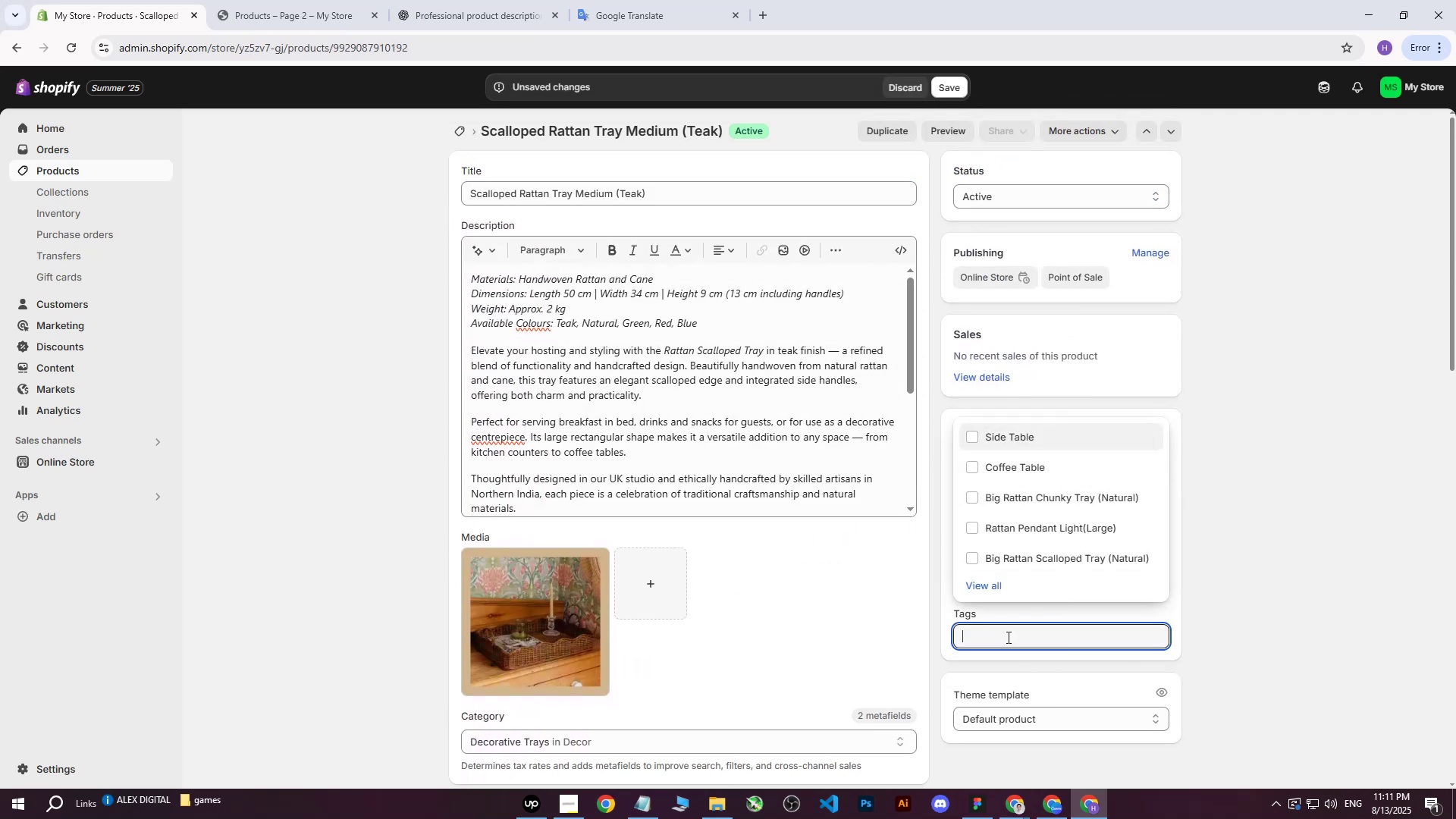 
key(Control+ControlLeft)
 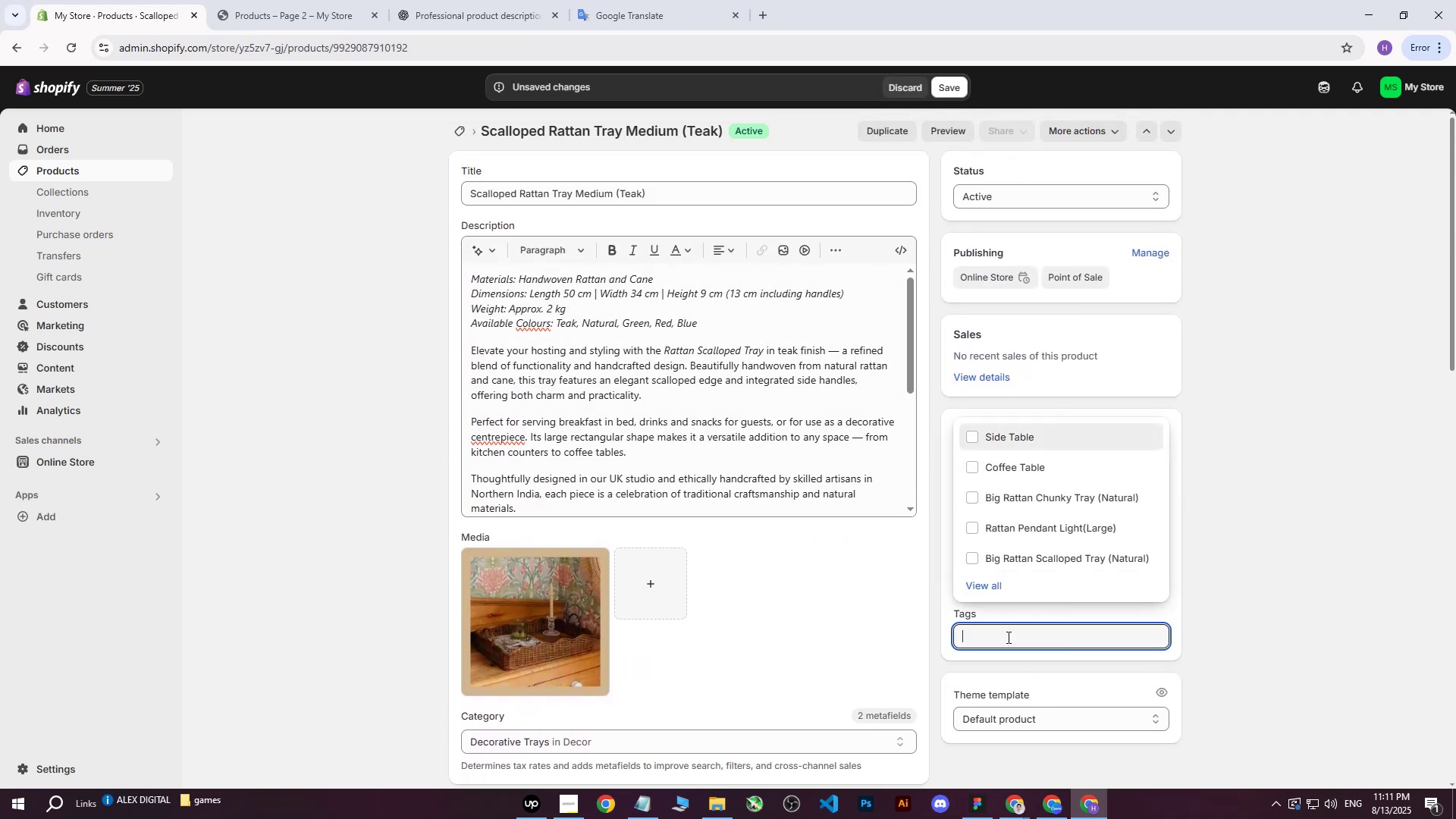 
key(Control+V)
 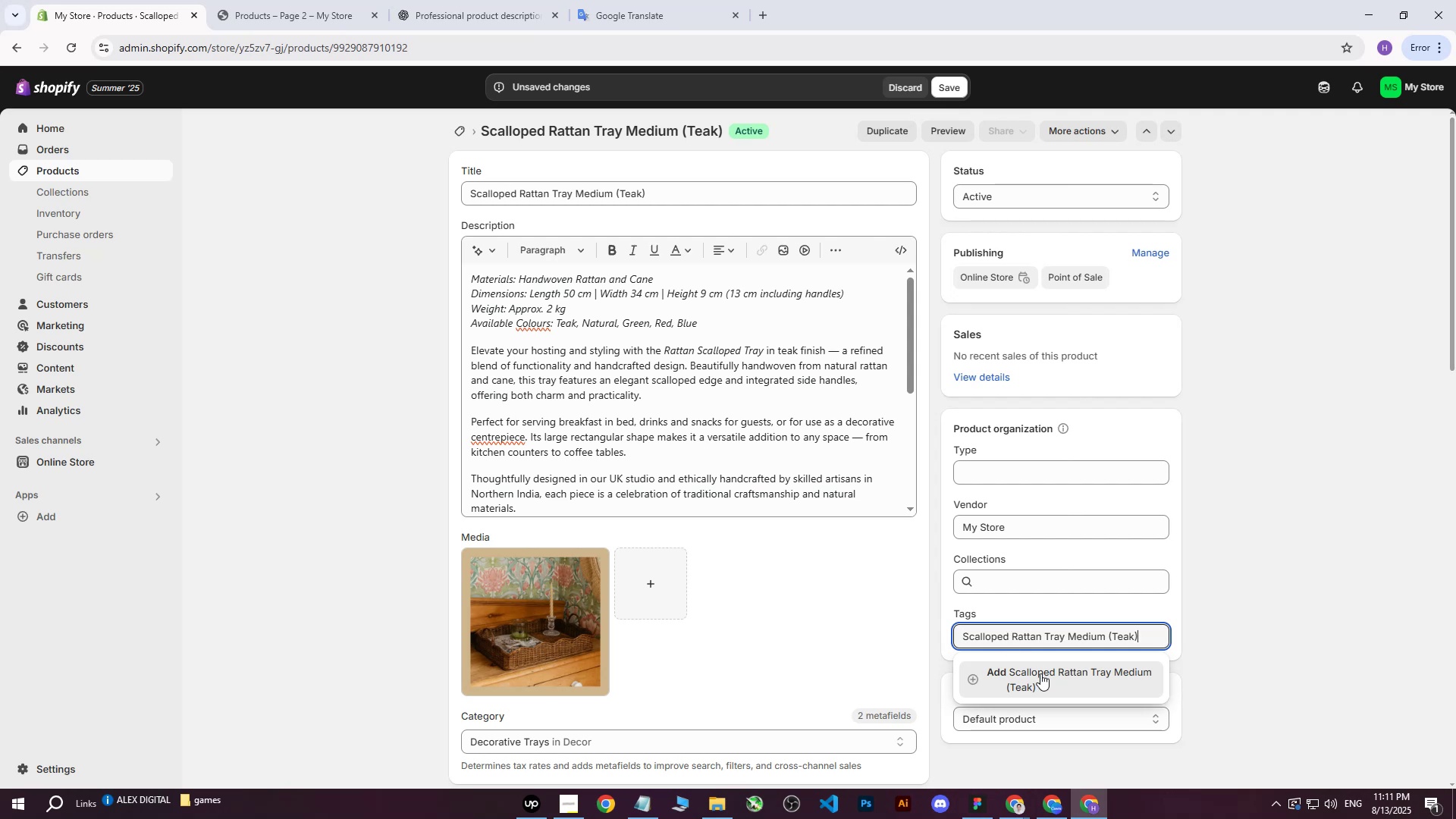 
left_click([1040, 674])
 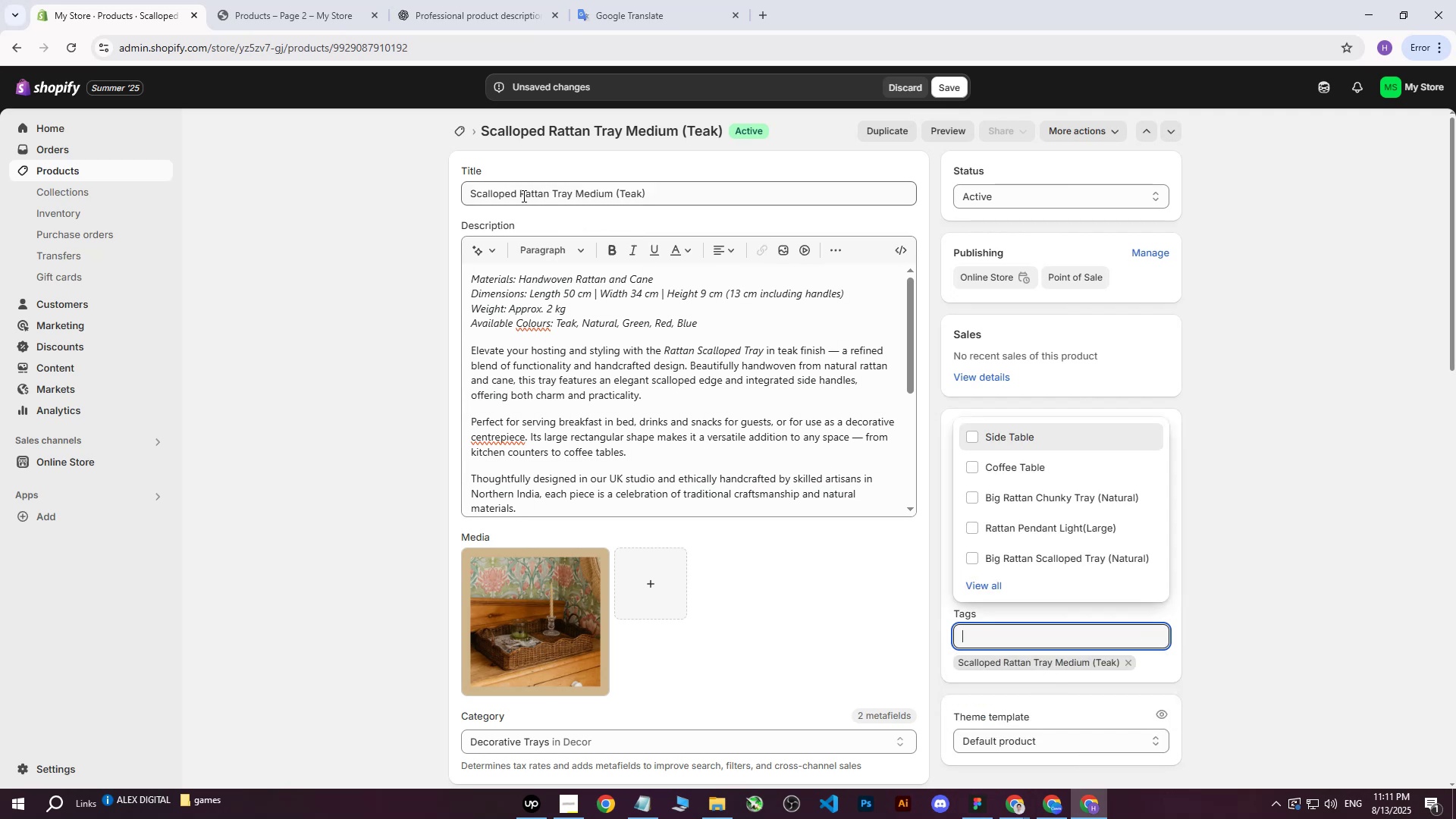 
left_click_drag(start_coordinate=[522, 196], to_coordinate=[573, 196])
 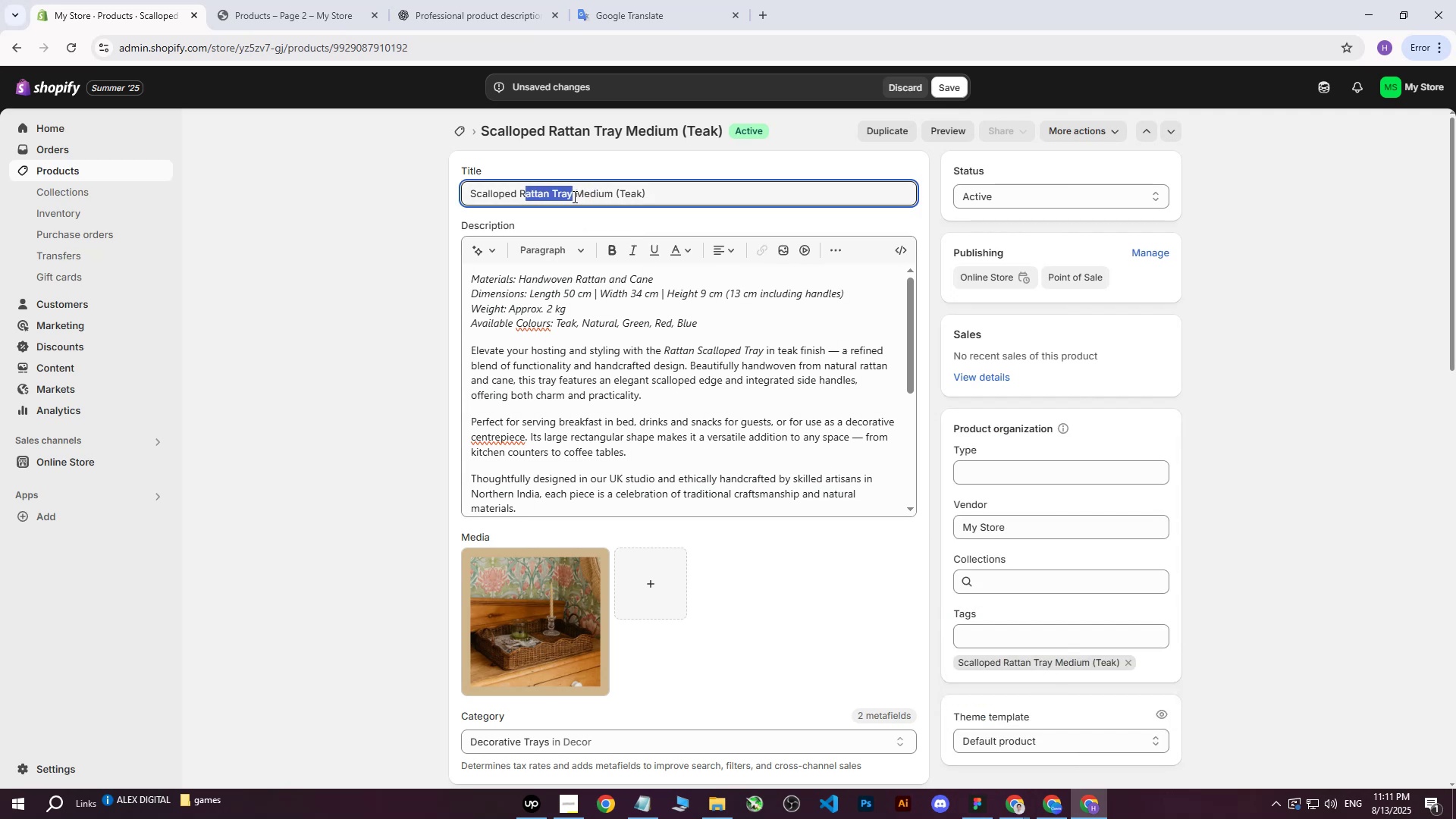 
key(Control+ControlLeft)
 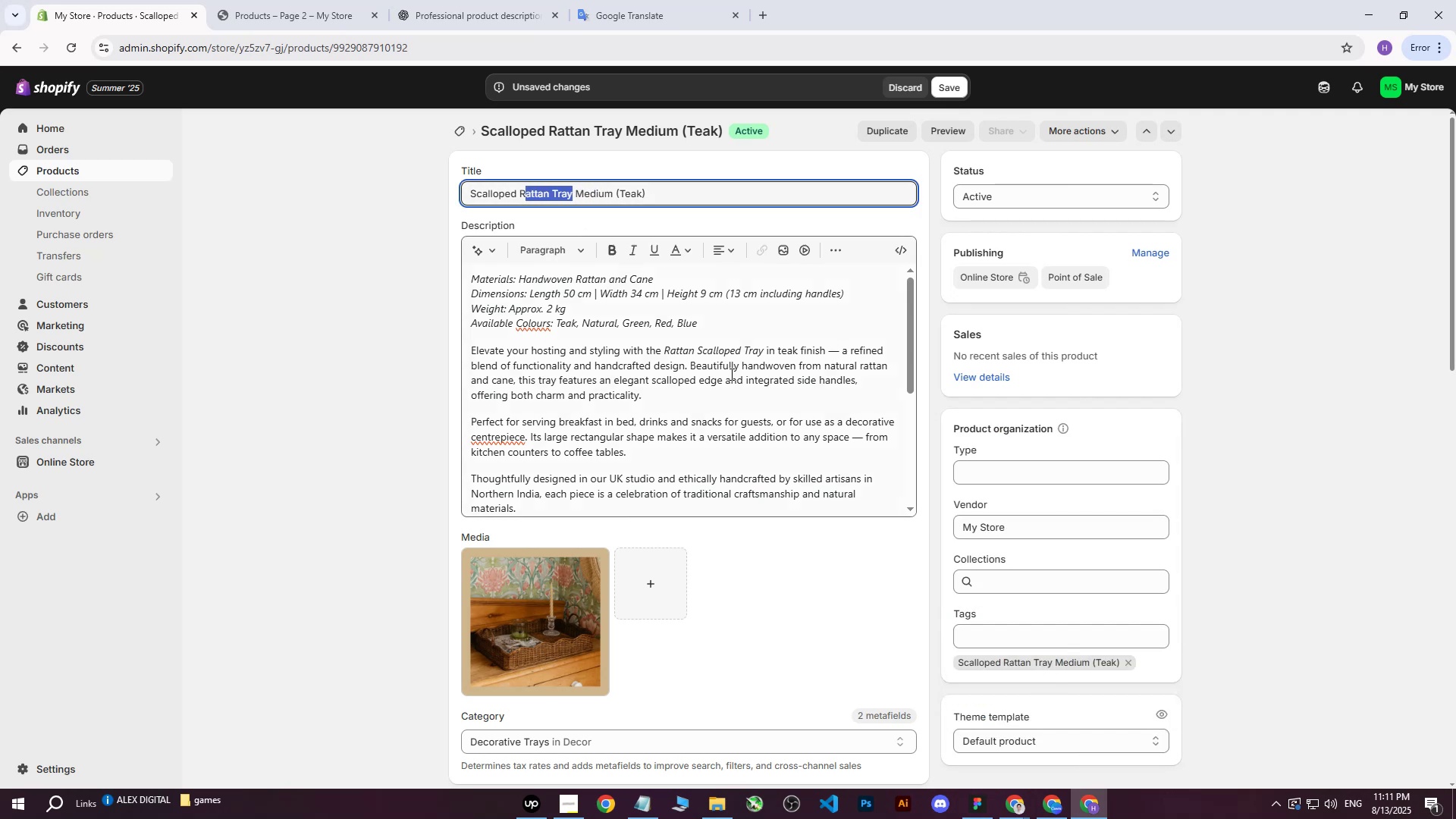 
key(Control+C)
 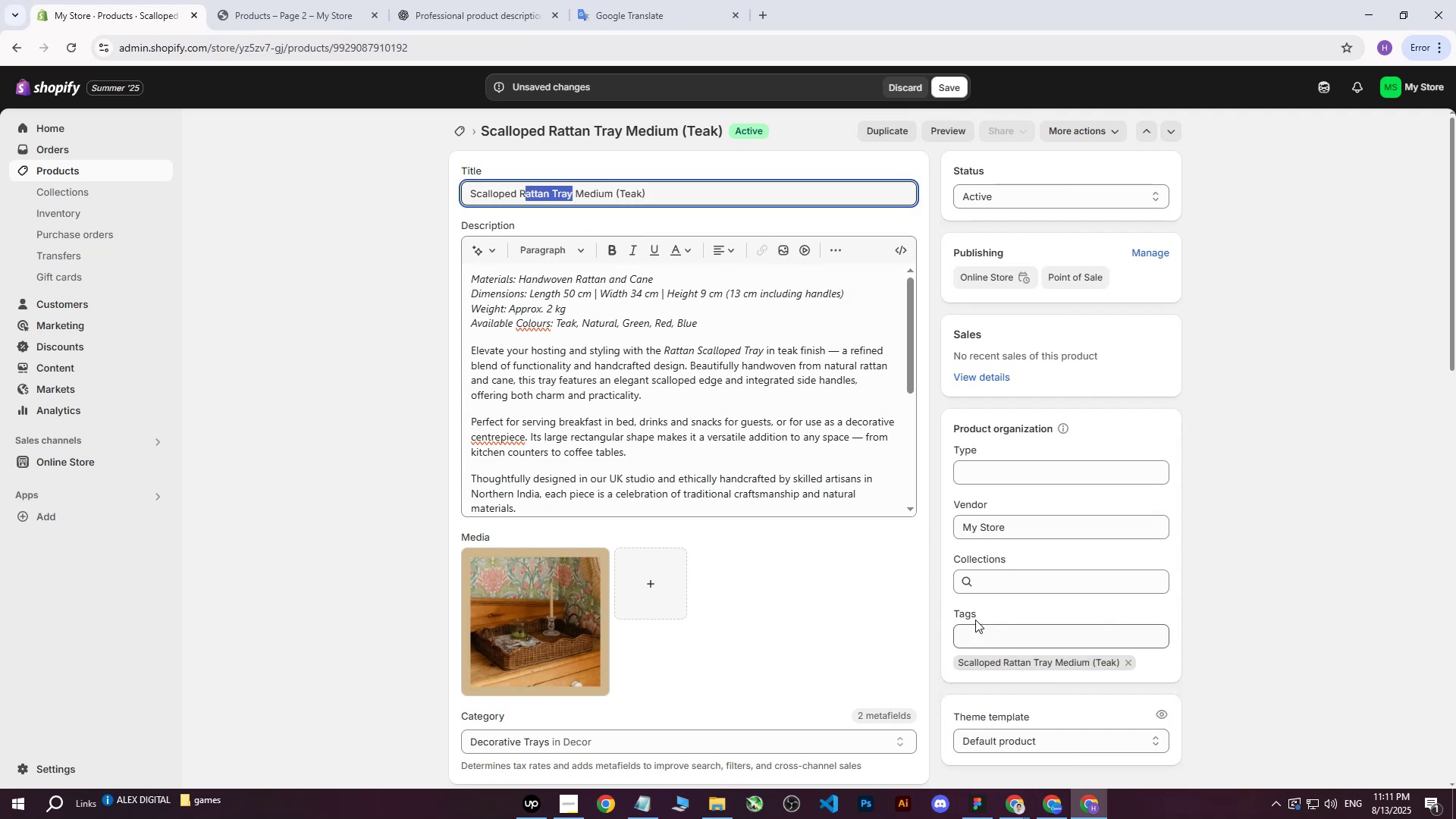 
left_click_drag(start_coordinate=[975, 629], to_coordinate=[975, 635])
 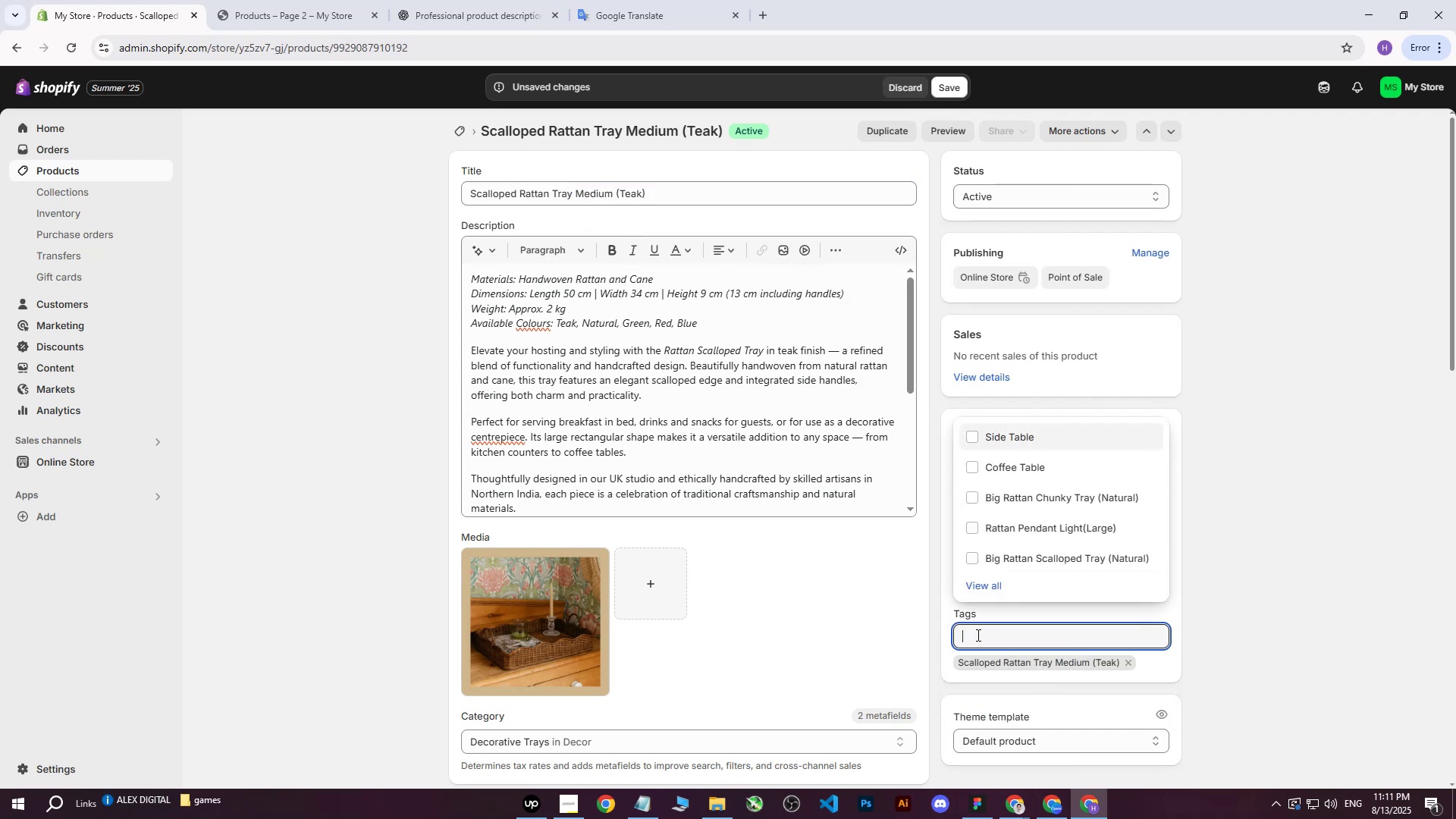 
key(Control+ControlLeft)
 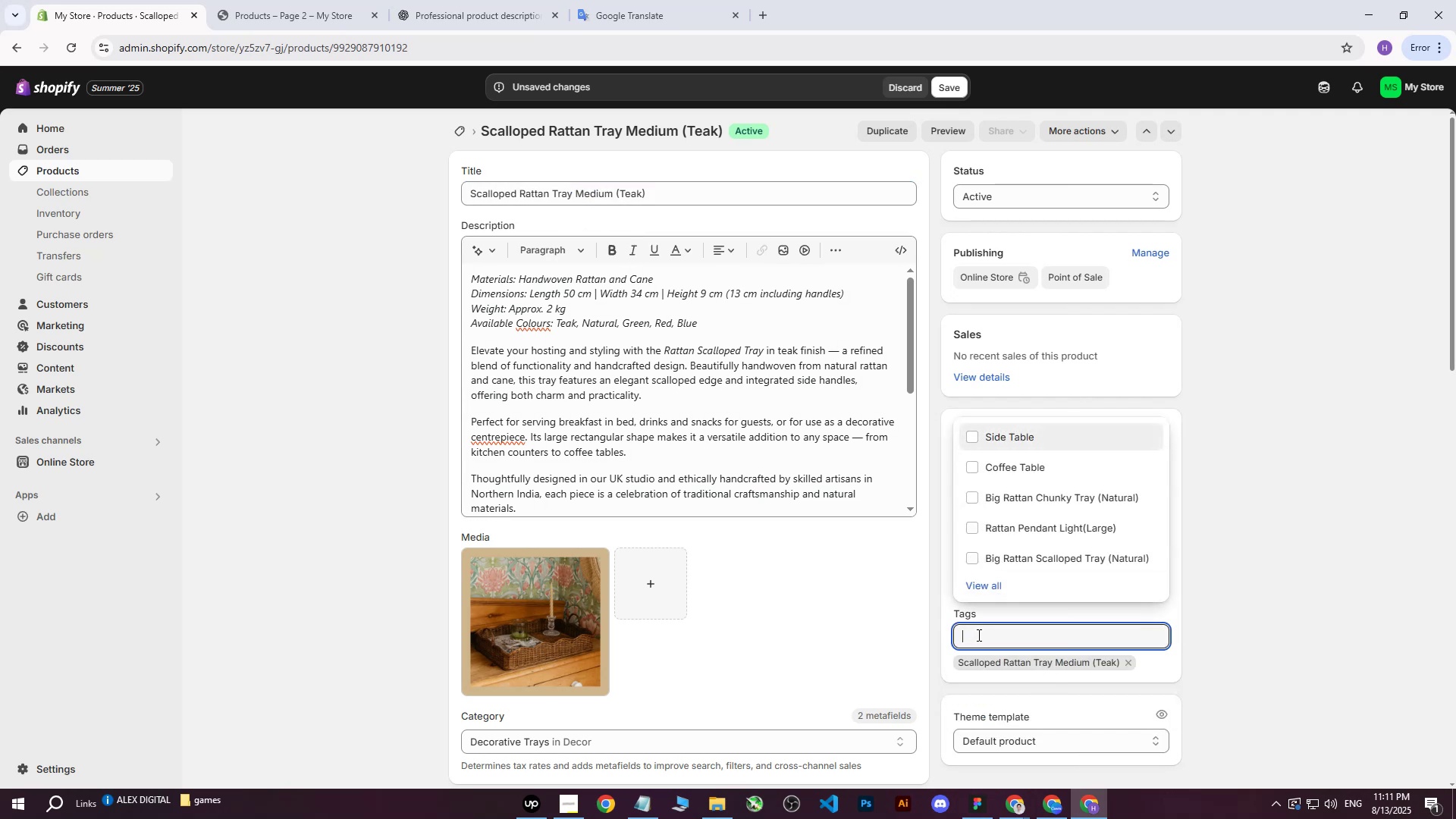 
key(Control+V)
 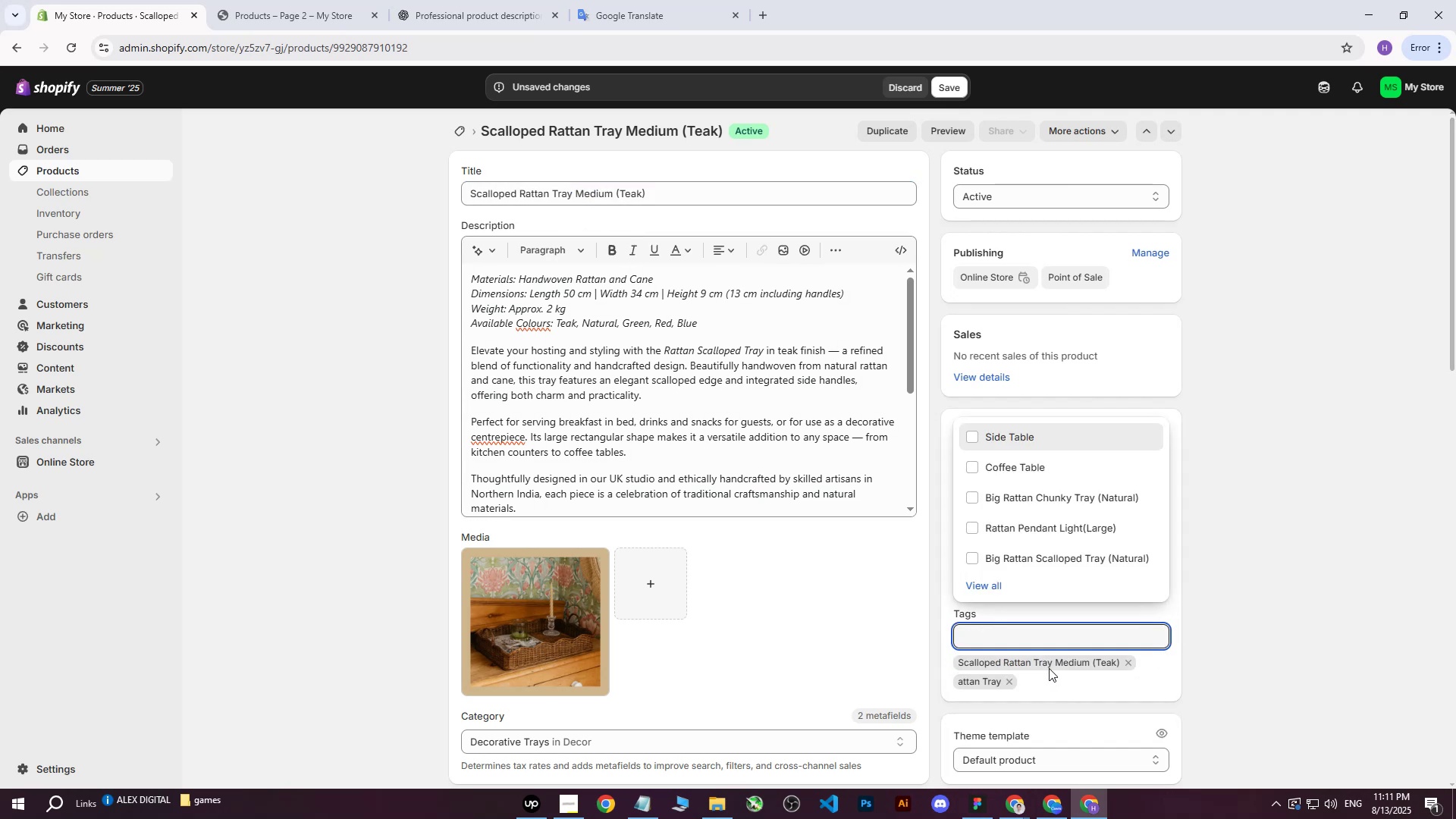 
double_click([1260, 431])
 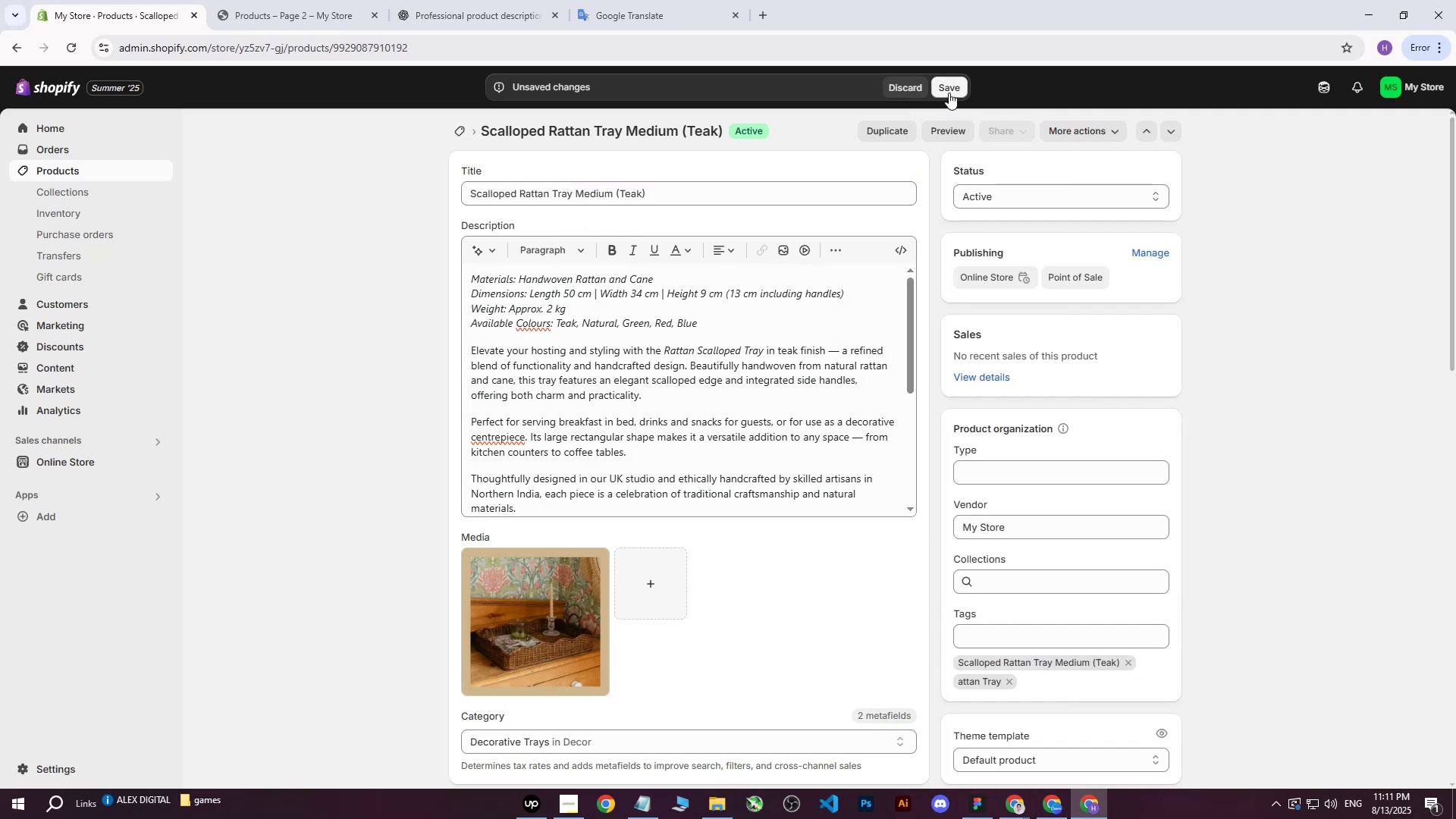 
left_click_drag(start_coordinate=[948, 93], to_coordinate=[944, 96])
 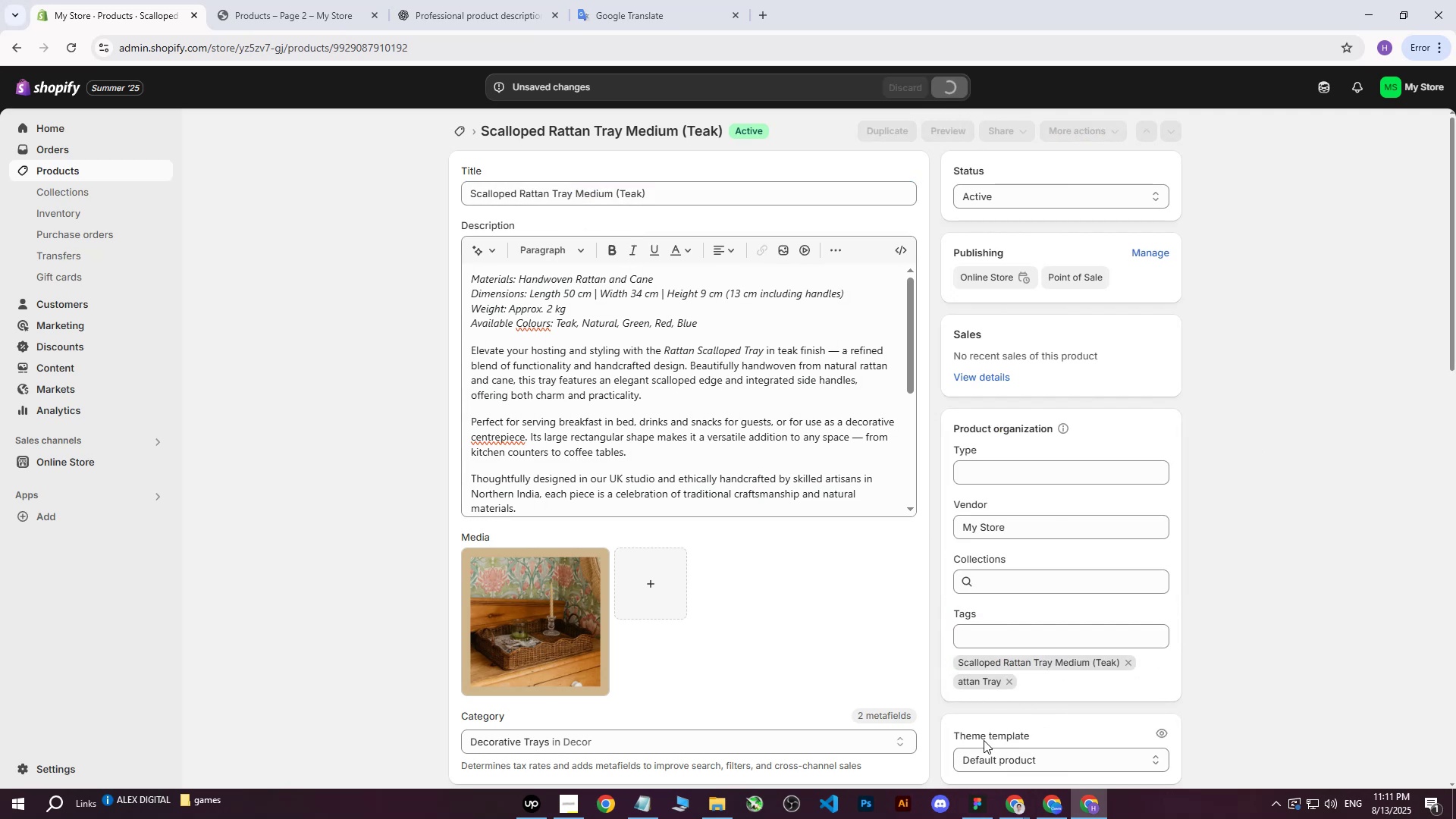 
left_click([534, 807])
 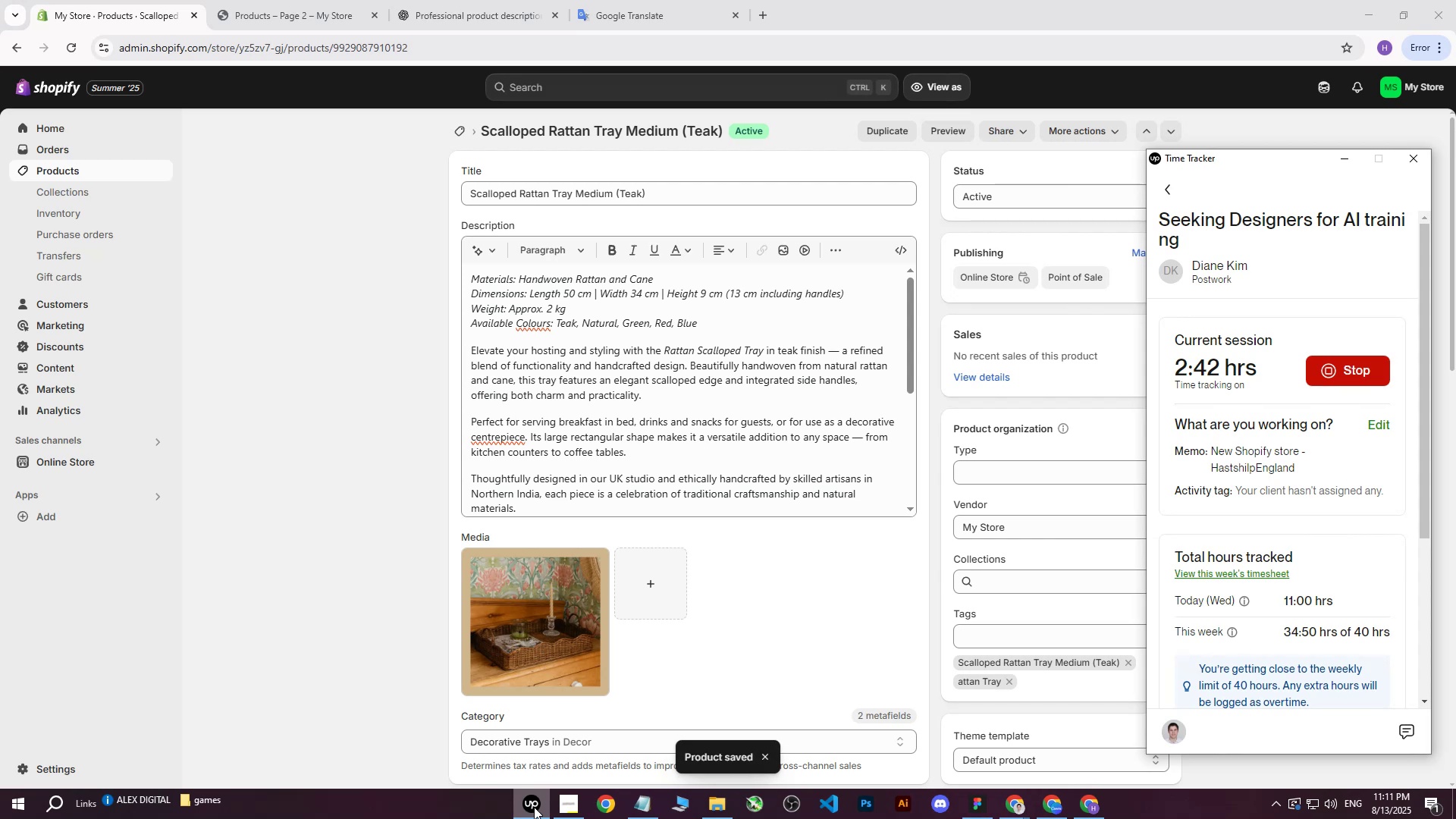 
left_click([534, 807])
 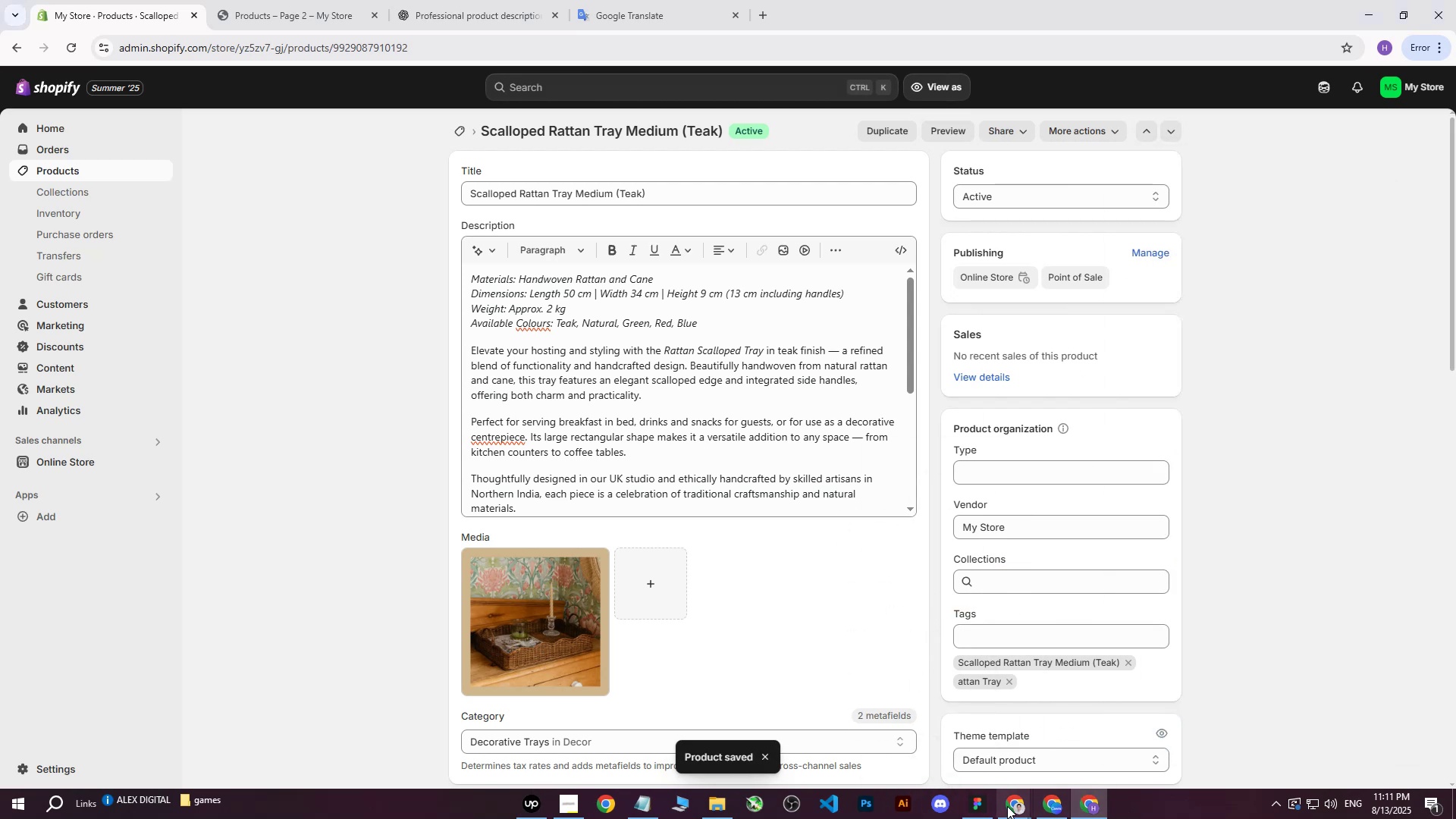 
left_click([1007, 805])
 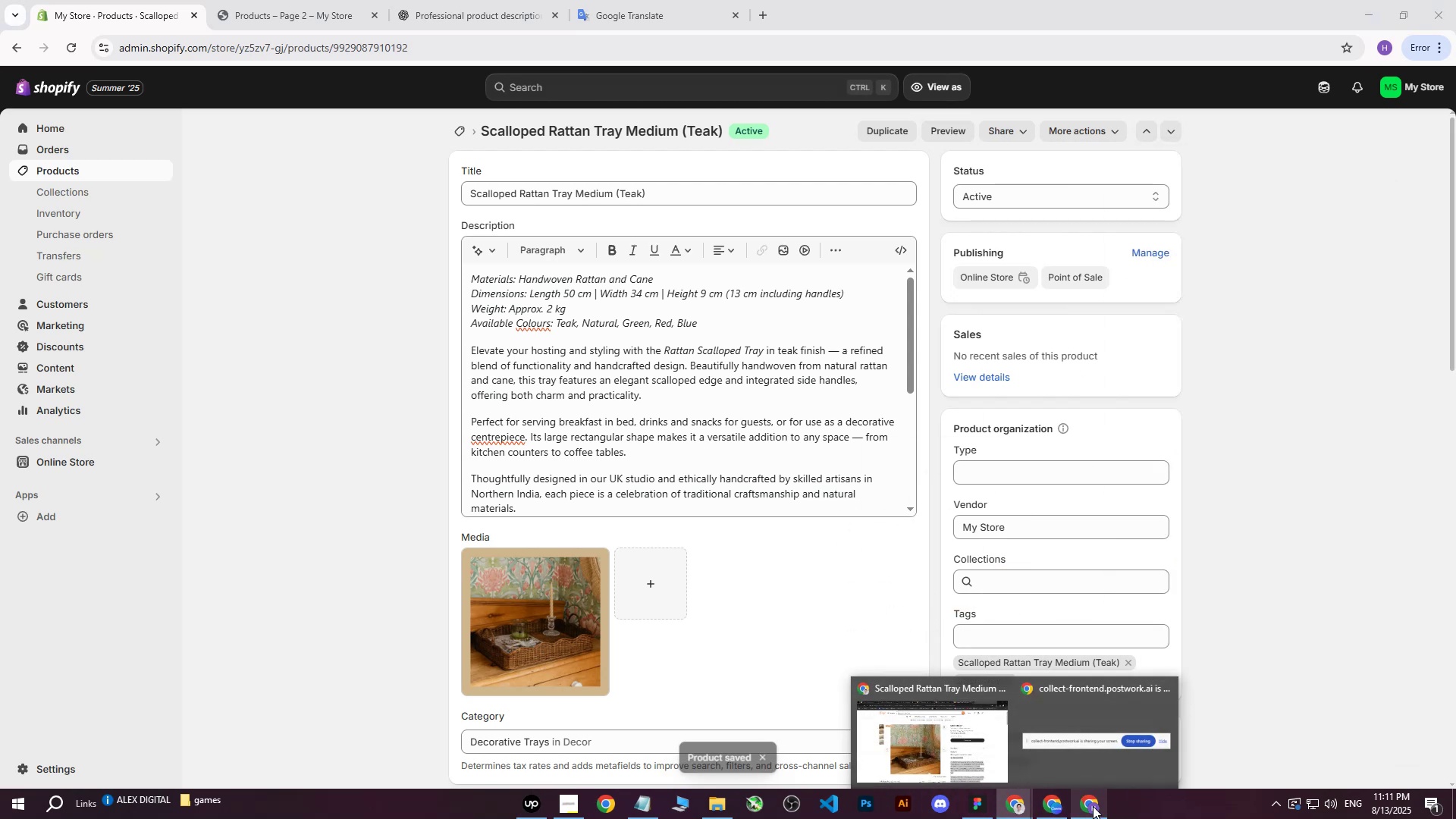 
left_click([1093, 806])
 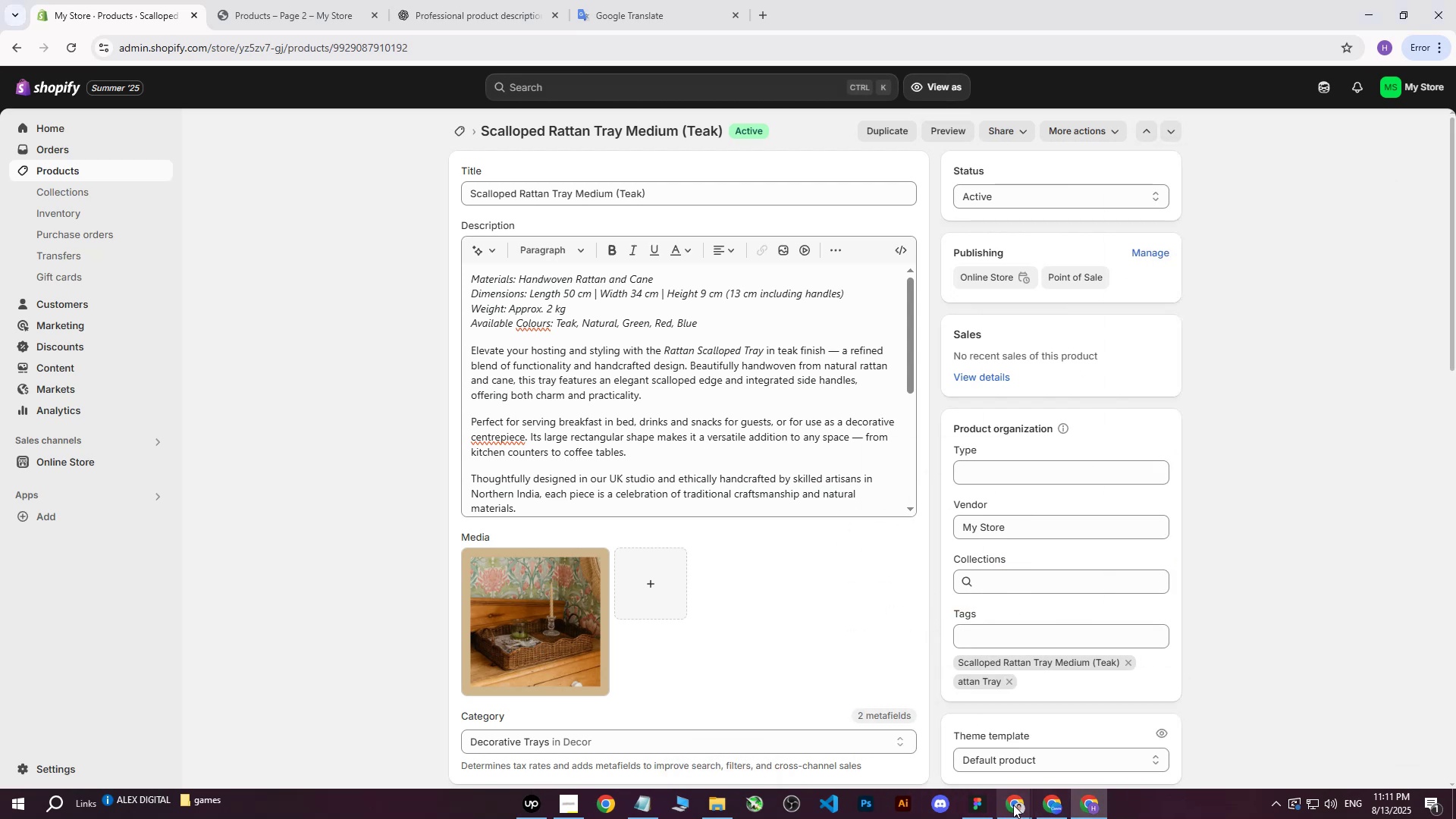 
double_click([1013, 805])
 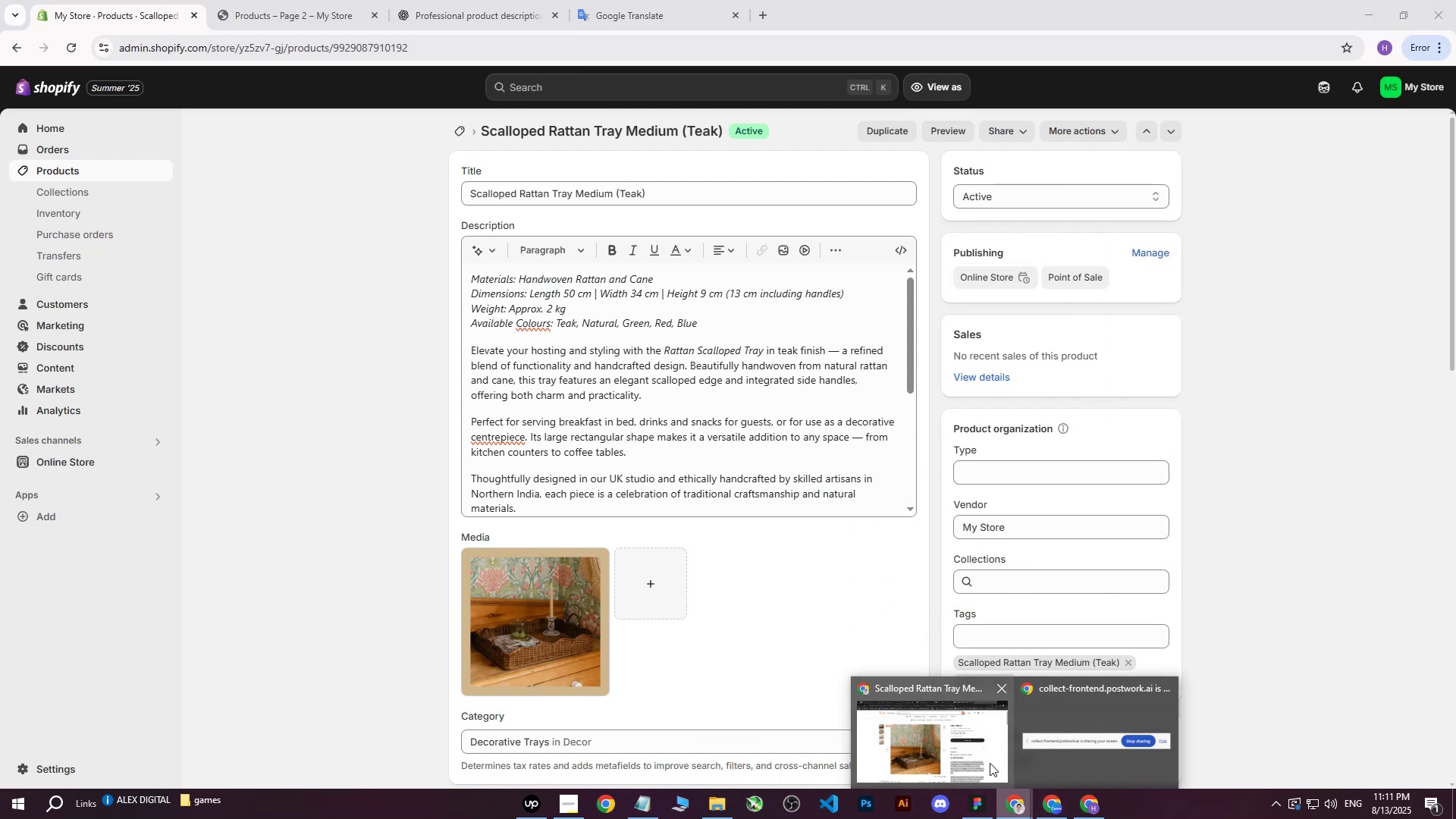 
left_click([965, 755])
 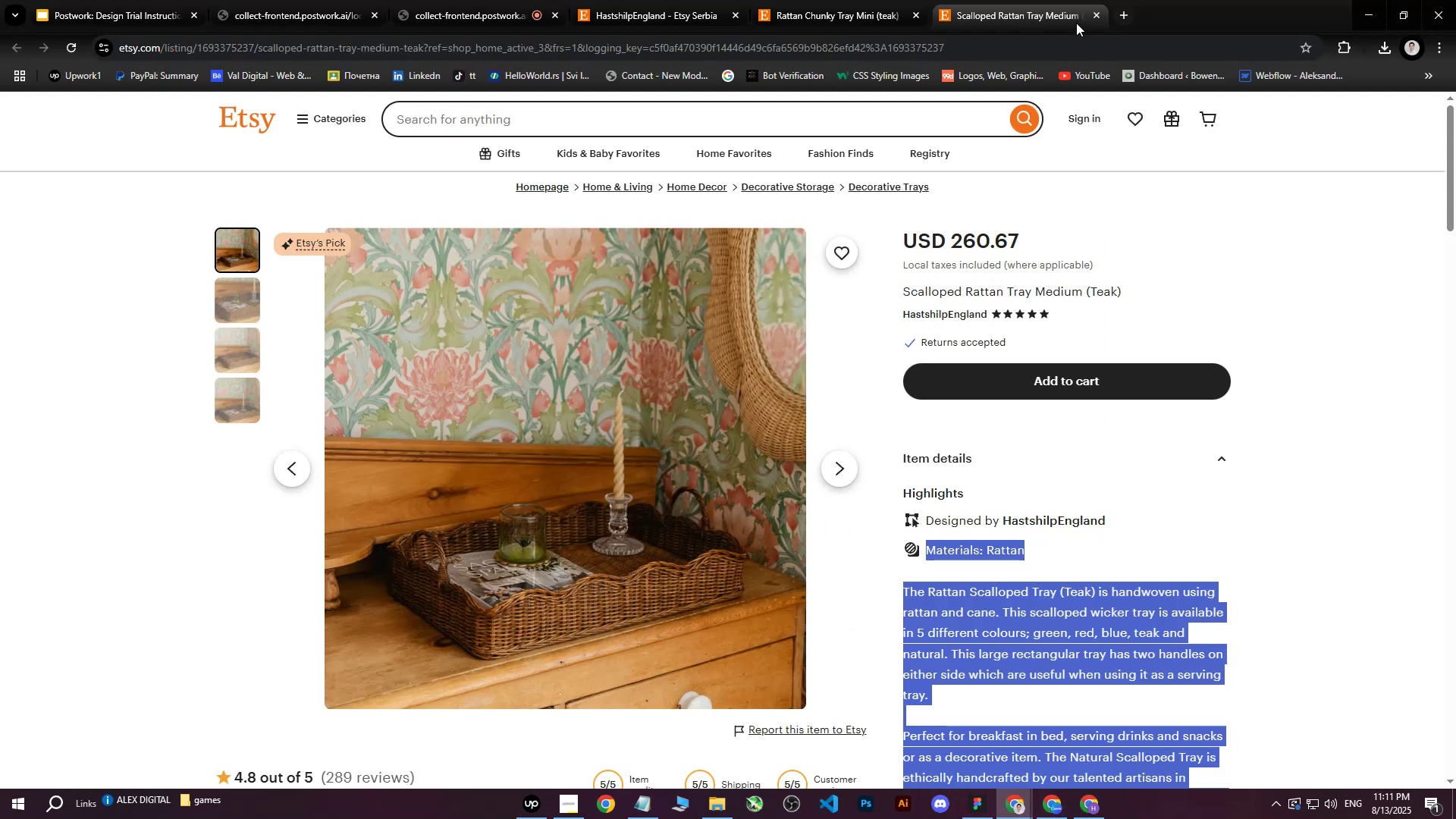 
left_click([1094, 14])
 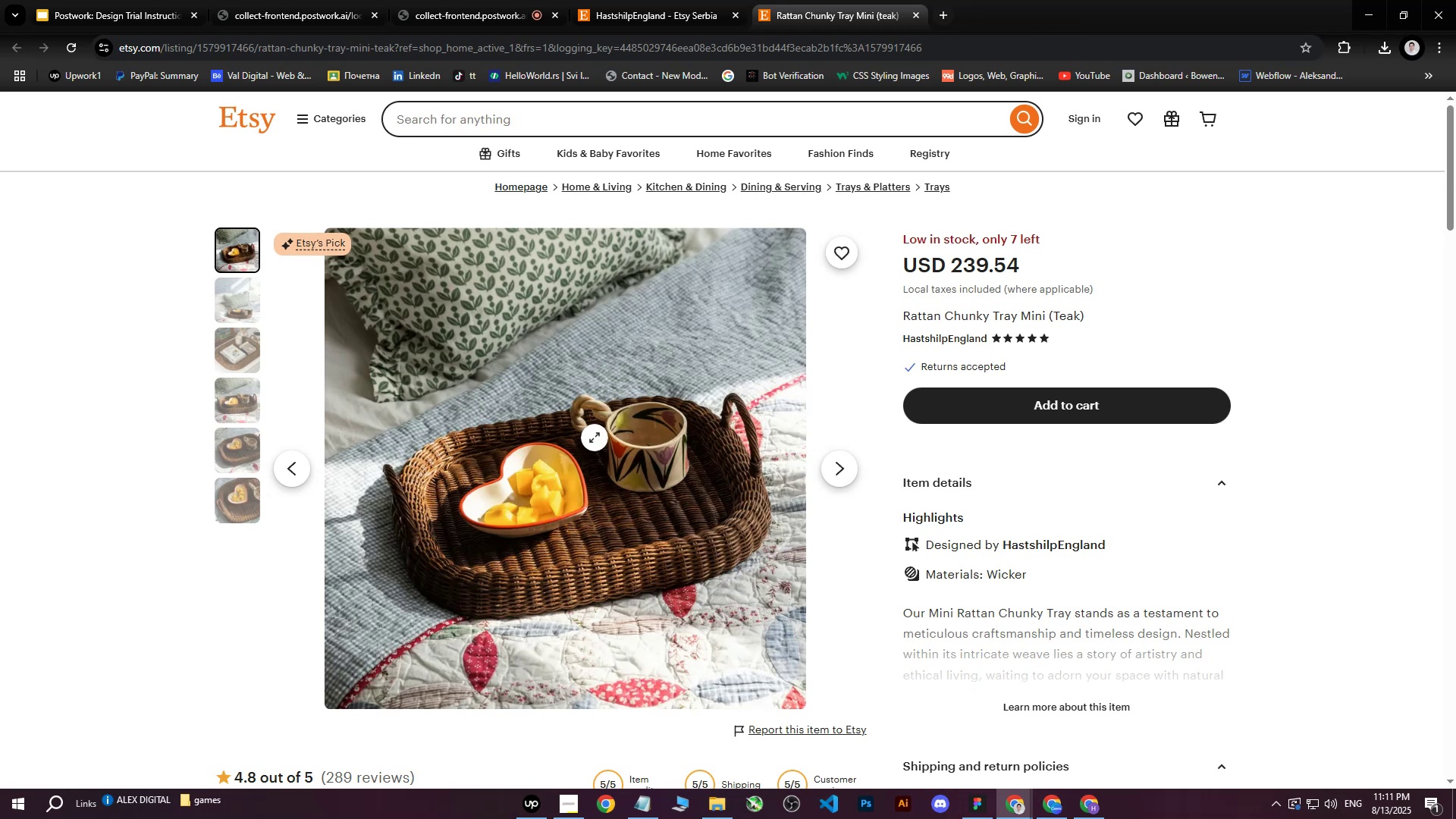 
right_click([595, 423])
 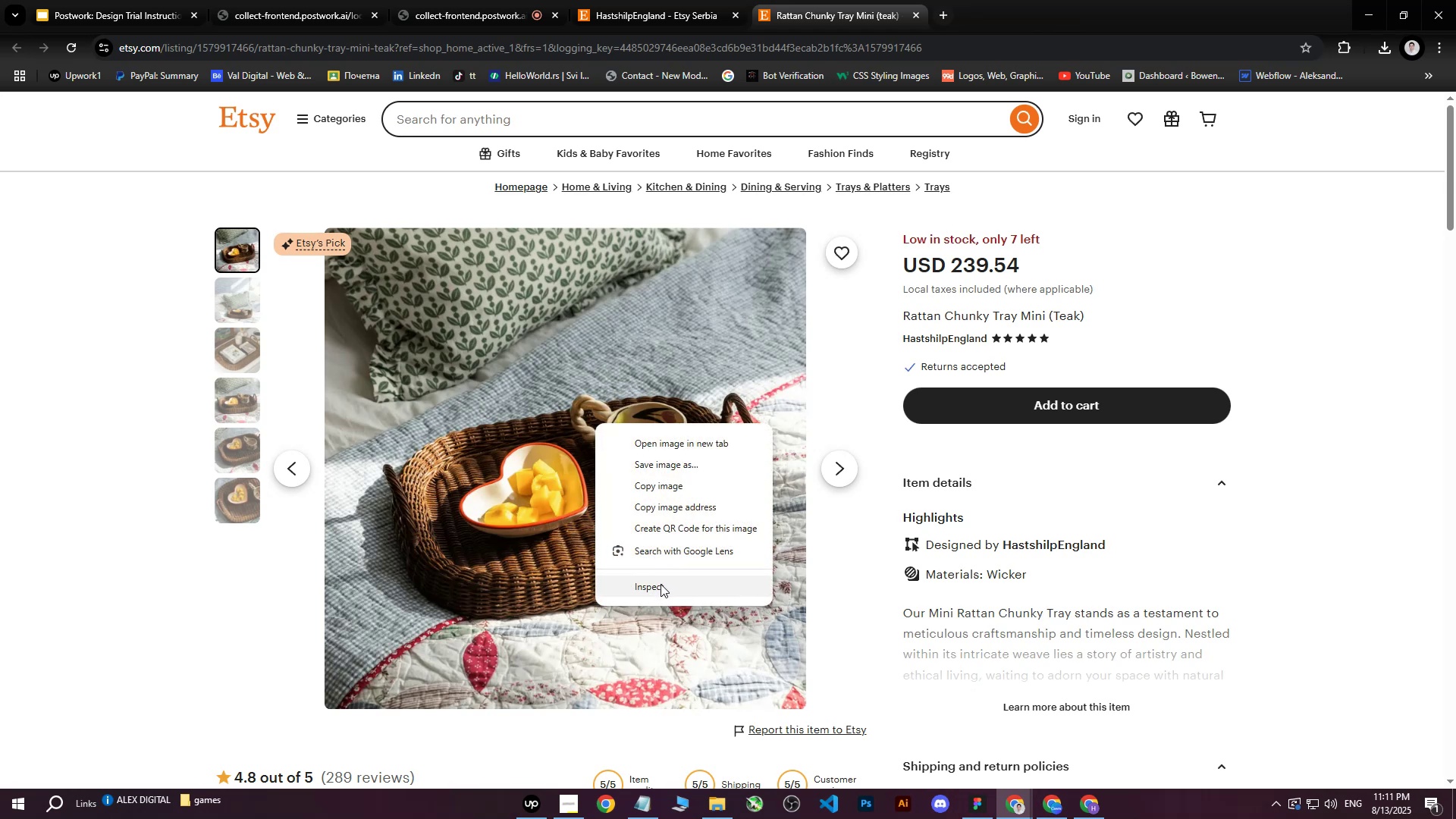 
left_click([661, 584])
 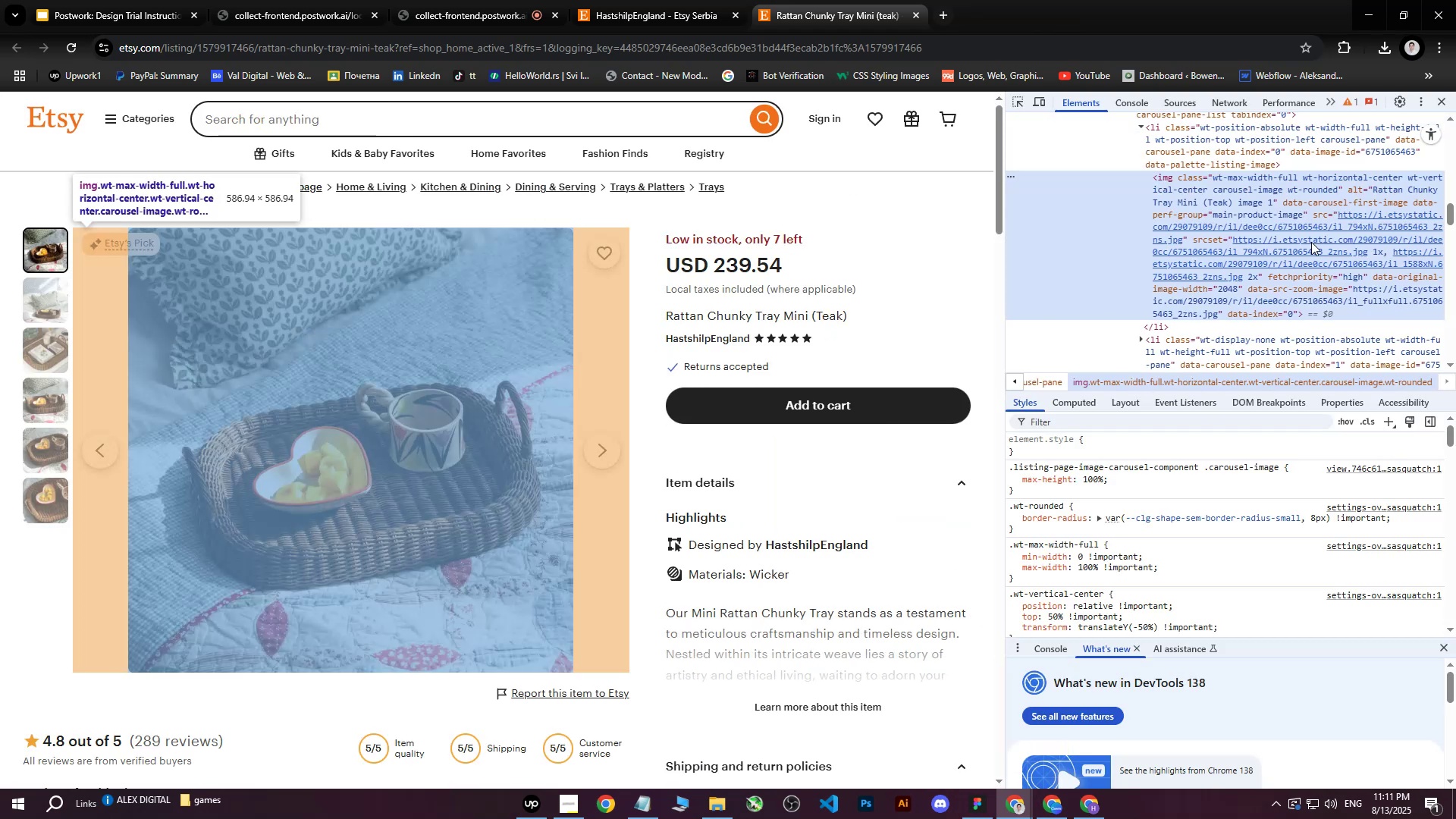 
left_click([1318, 253])
 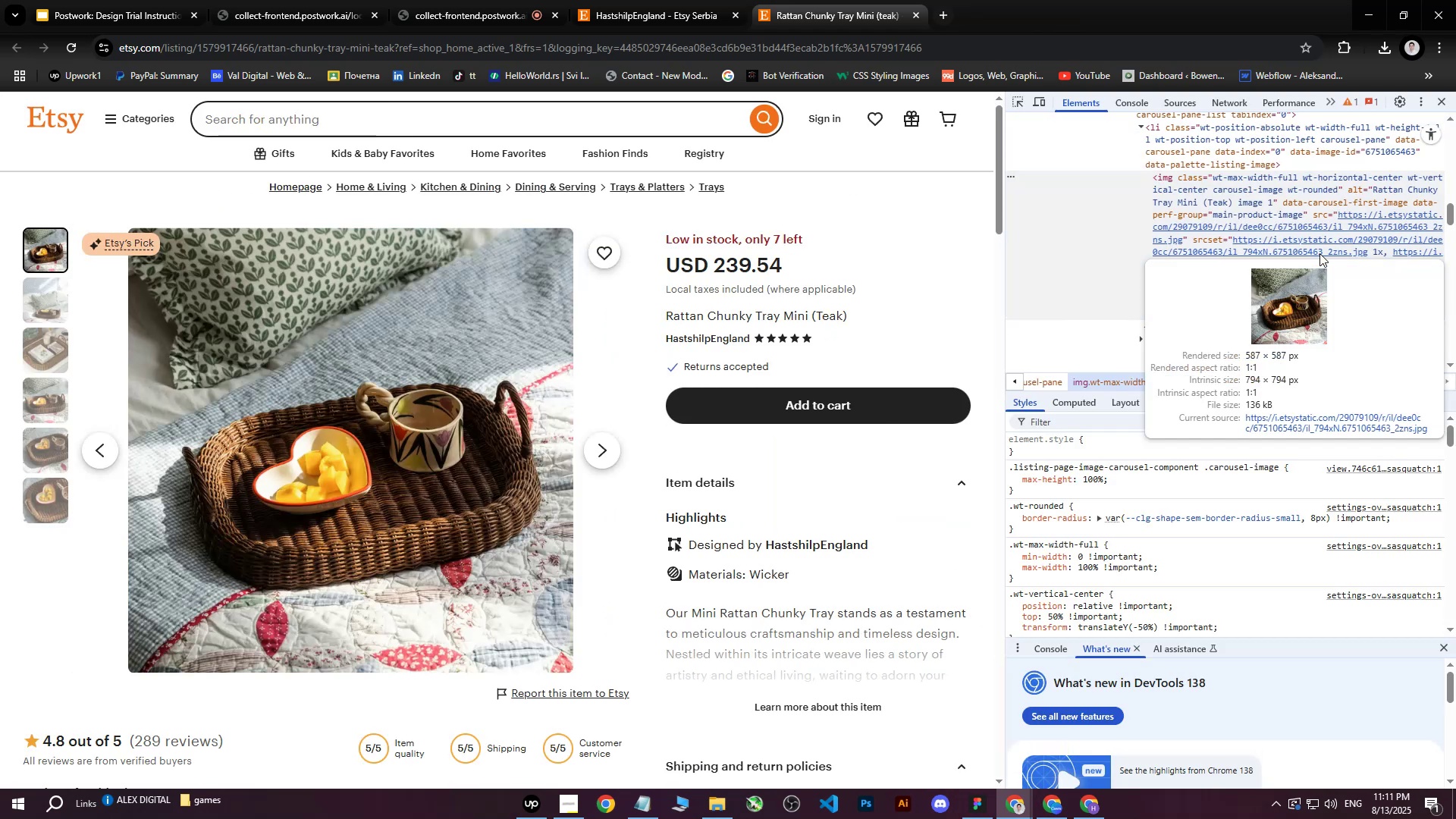 
left_click([1320, 252])
 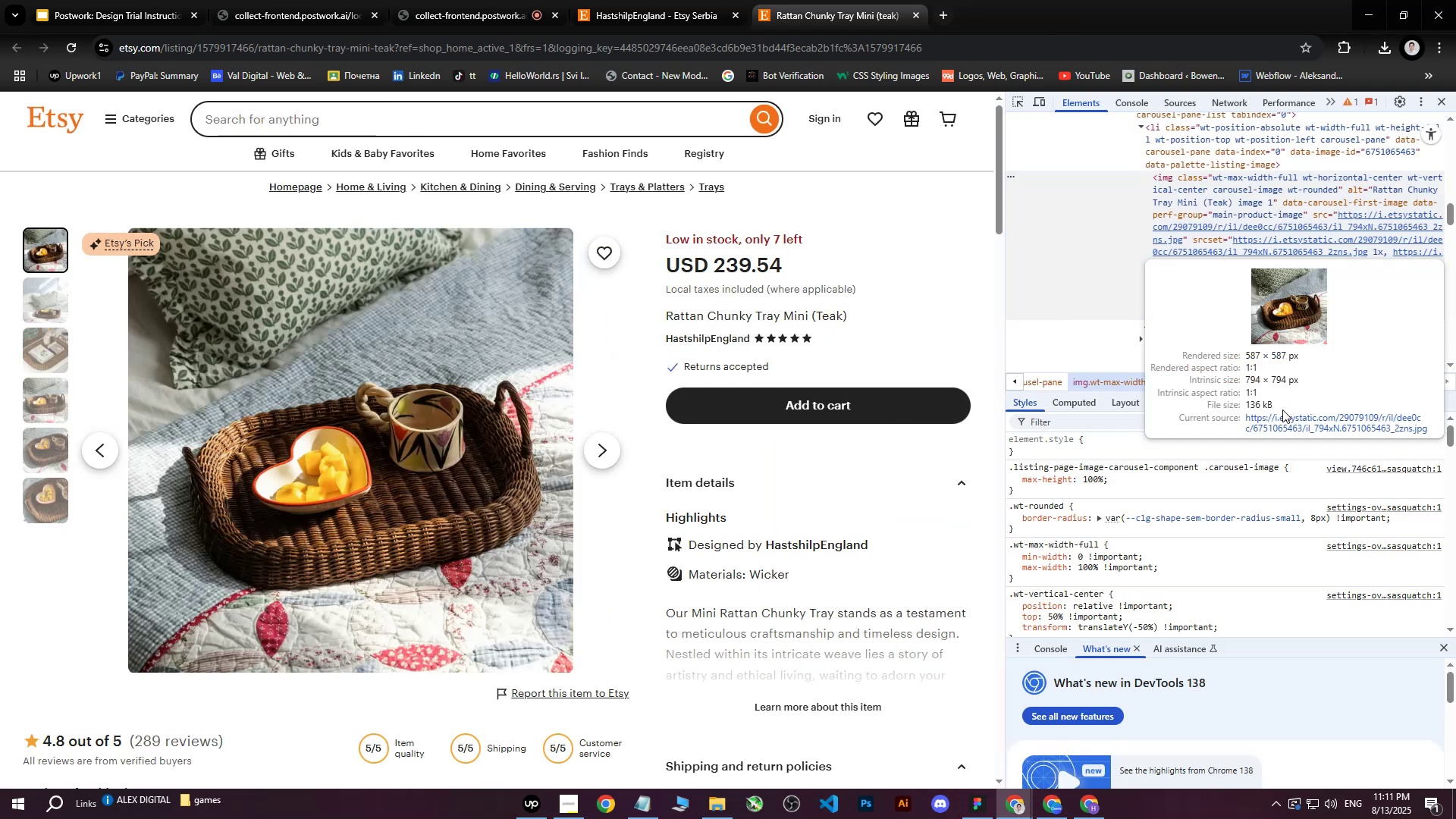 
left_click([1283, 422])
 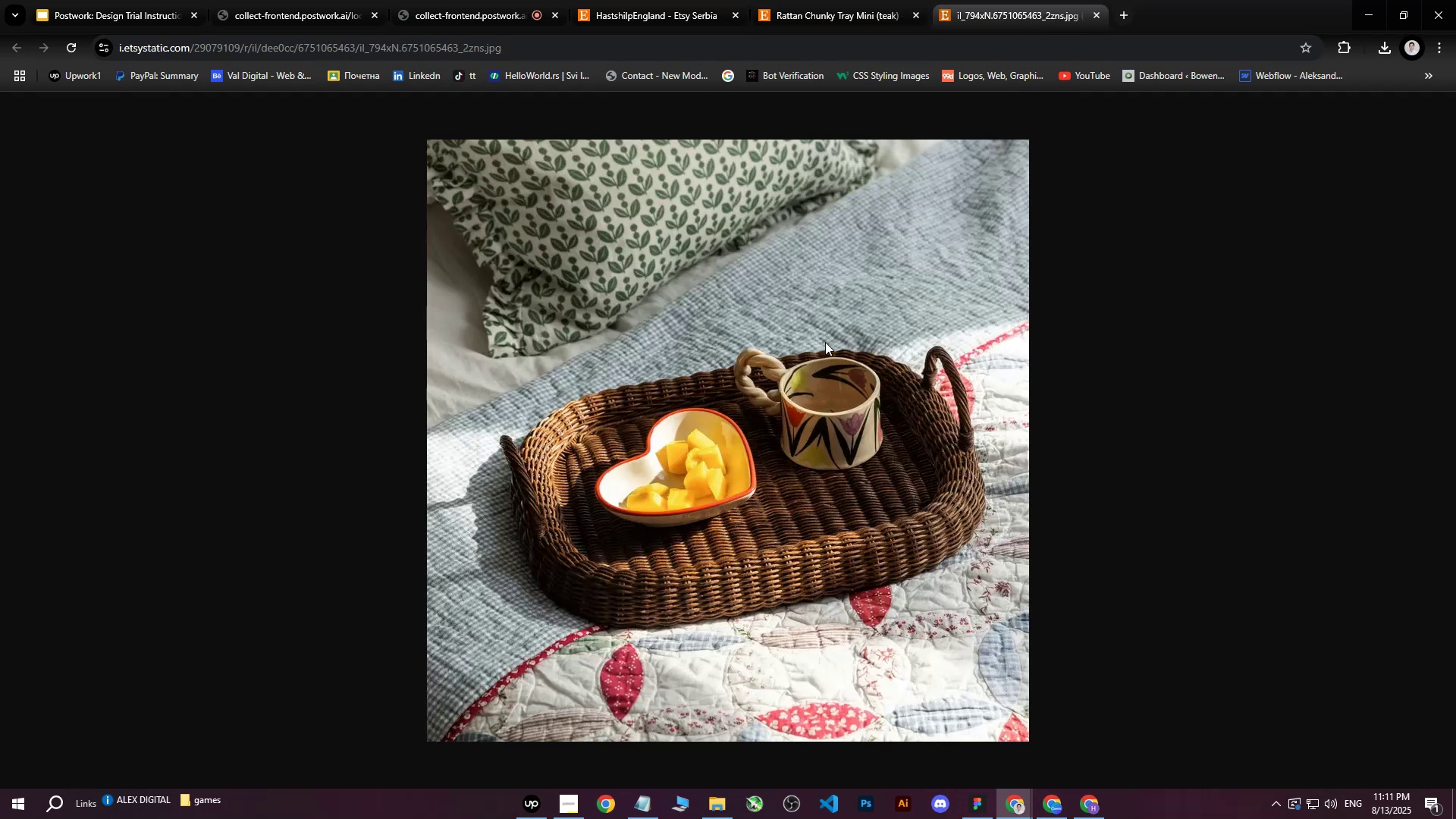 
left_click([872, 385])
 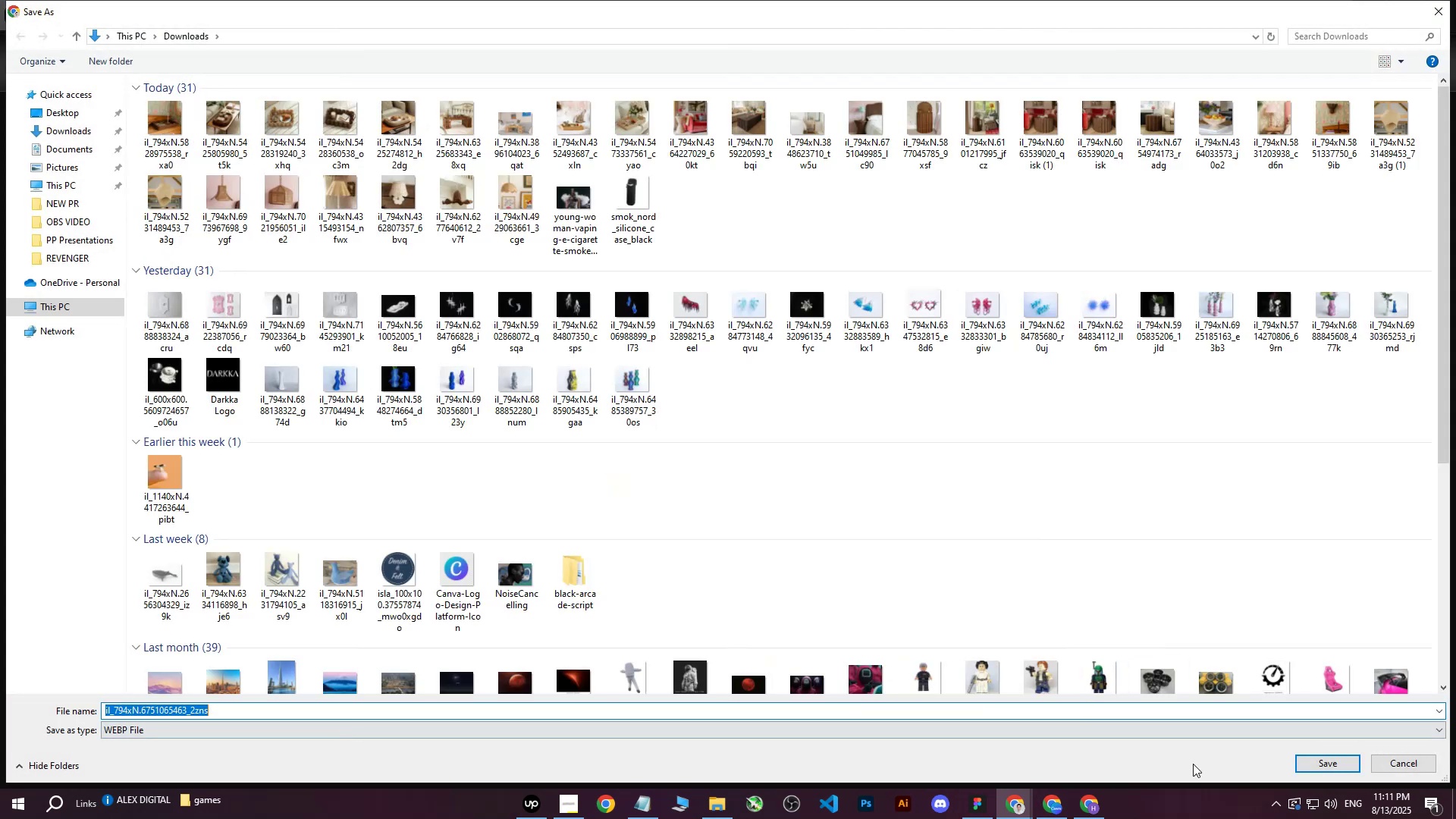 
left_click([1313, 759])
 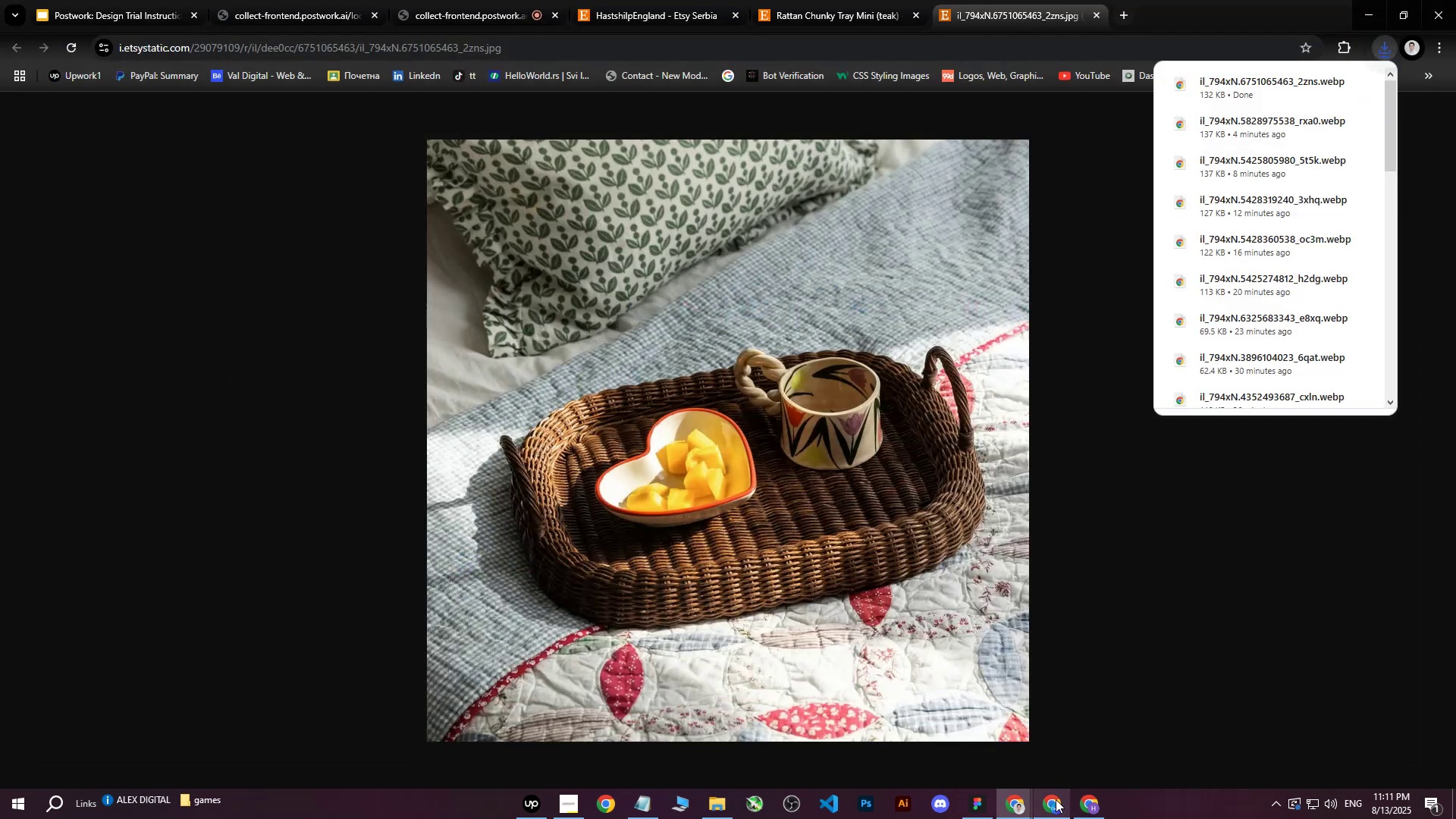 
left_click([1056, 800])
 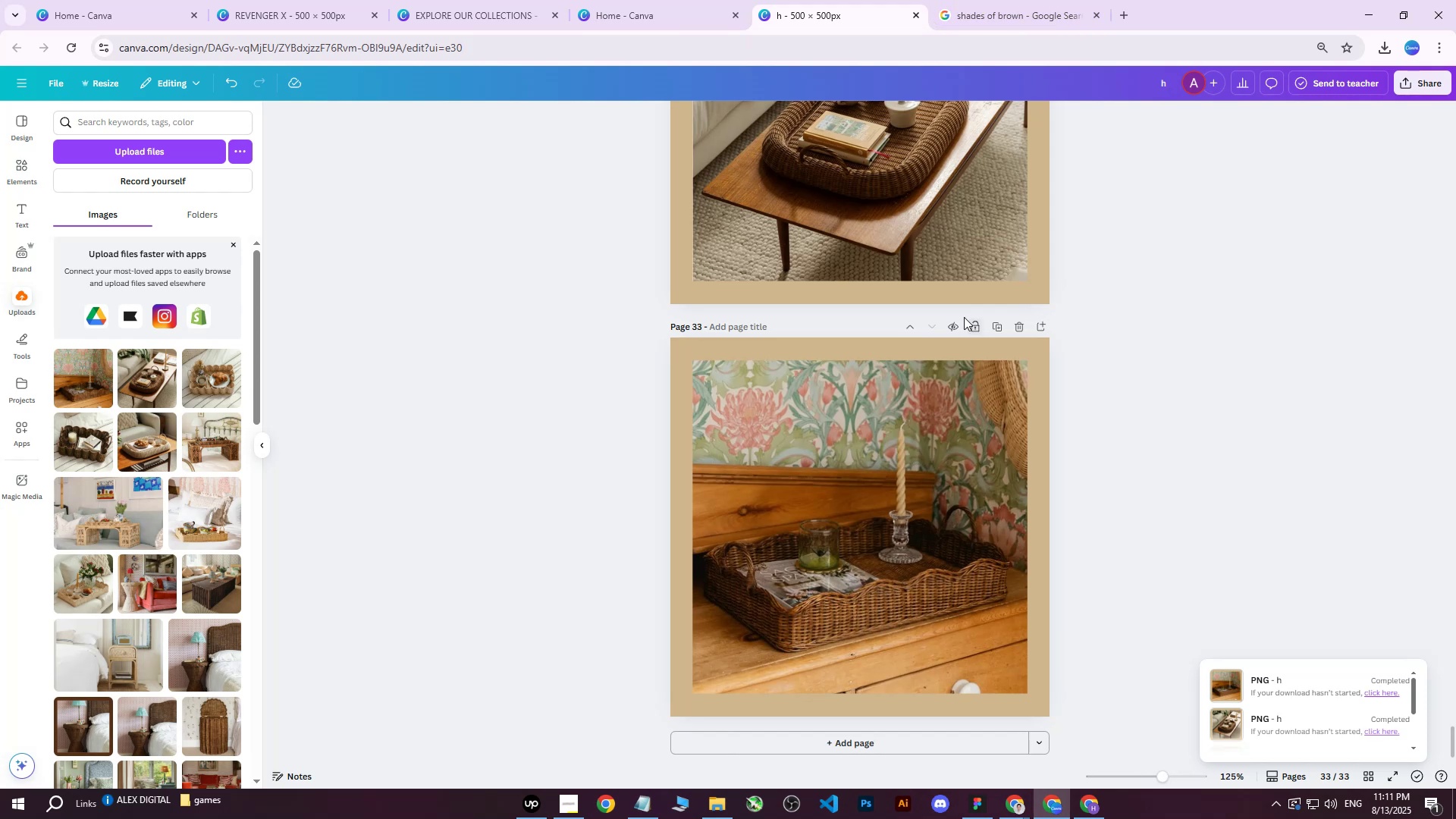 
double_click([1012, 0])
 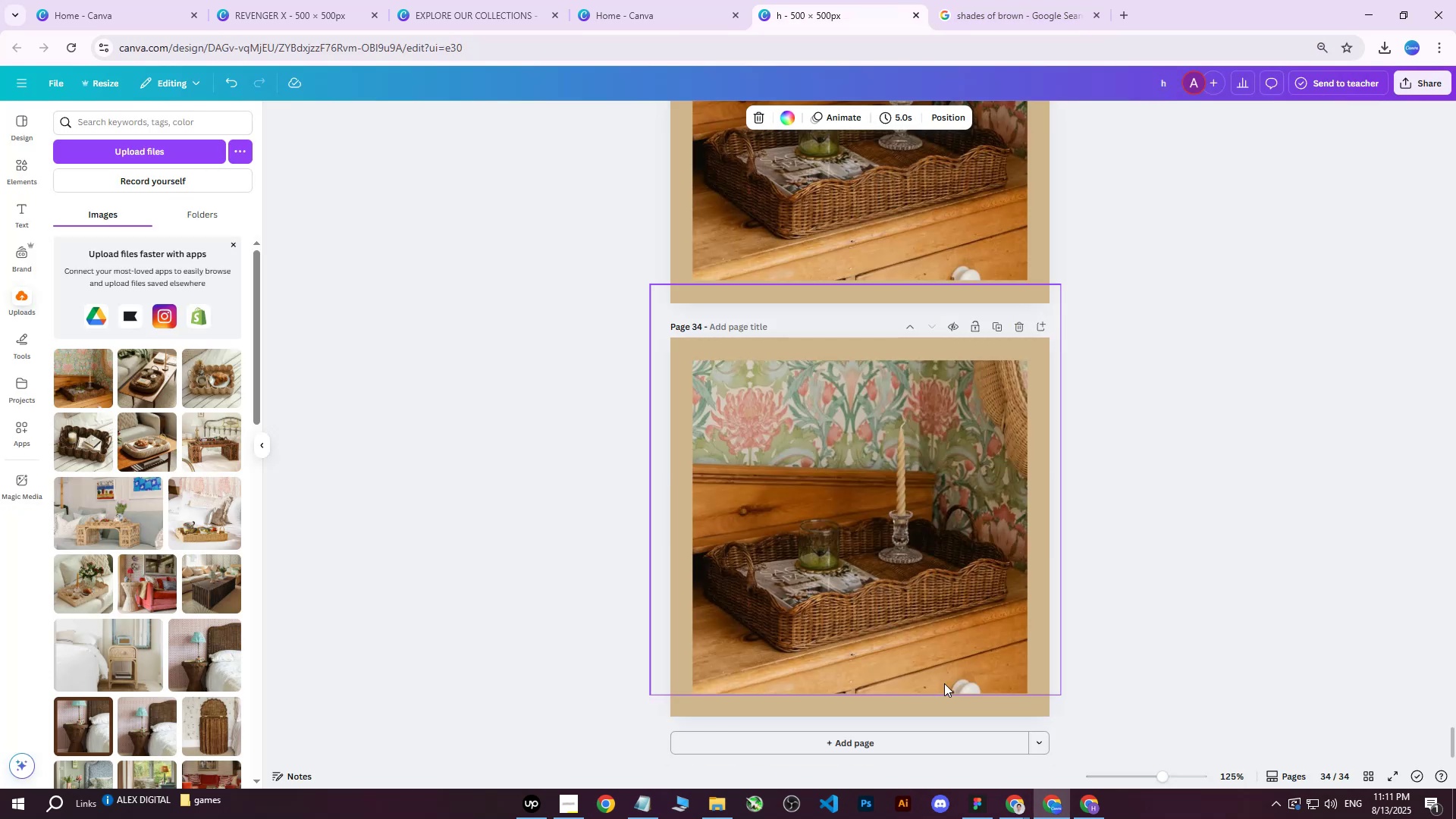 
left_click([924, 544])
 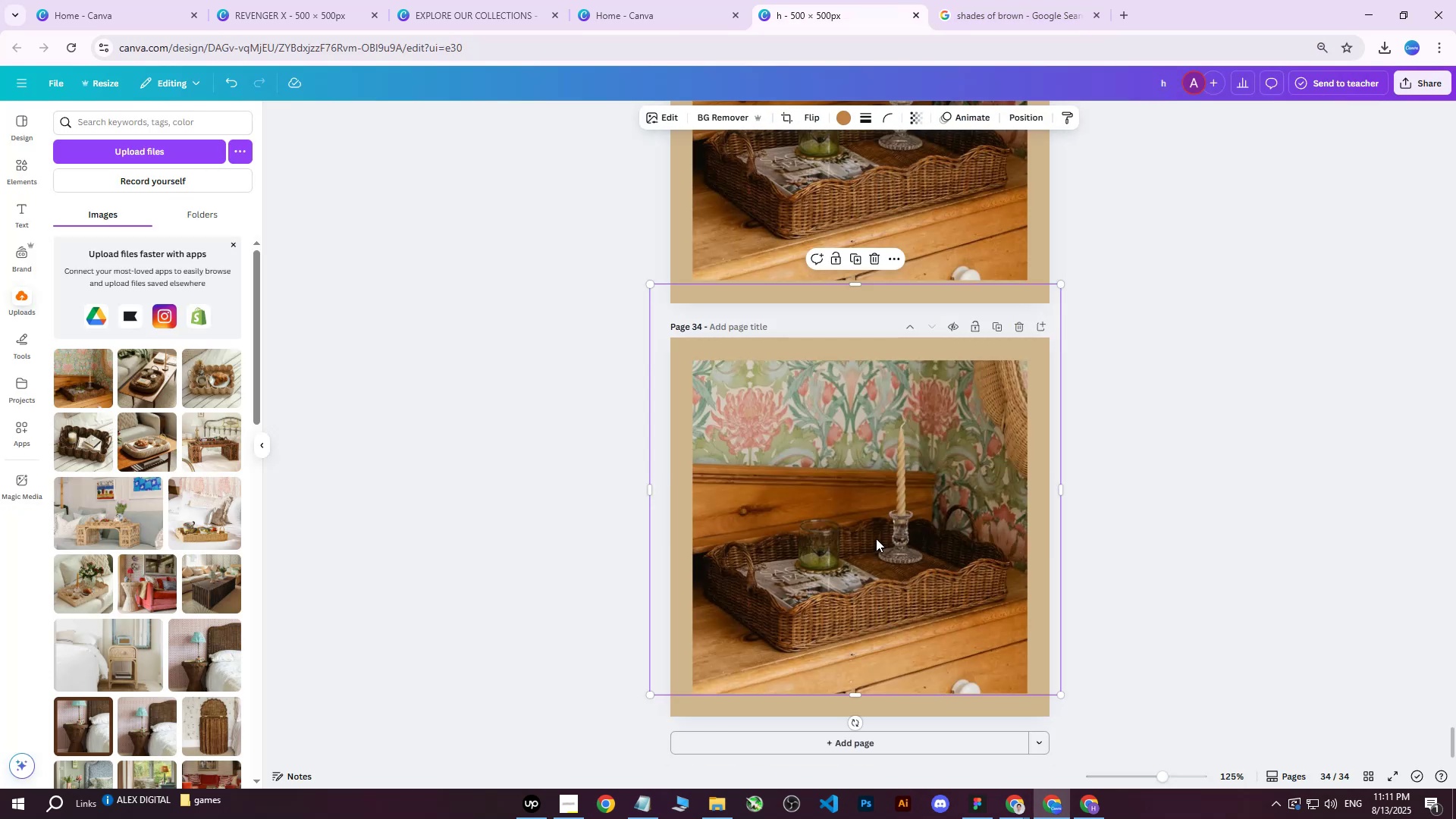 
key(Delete)
 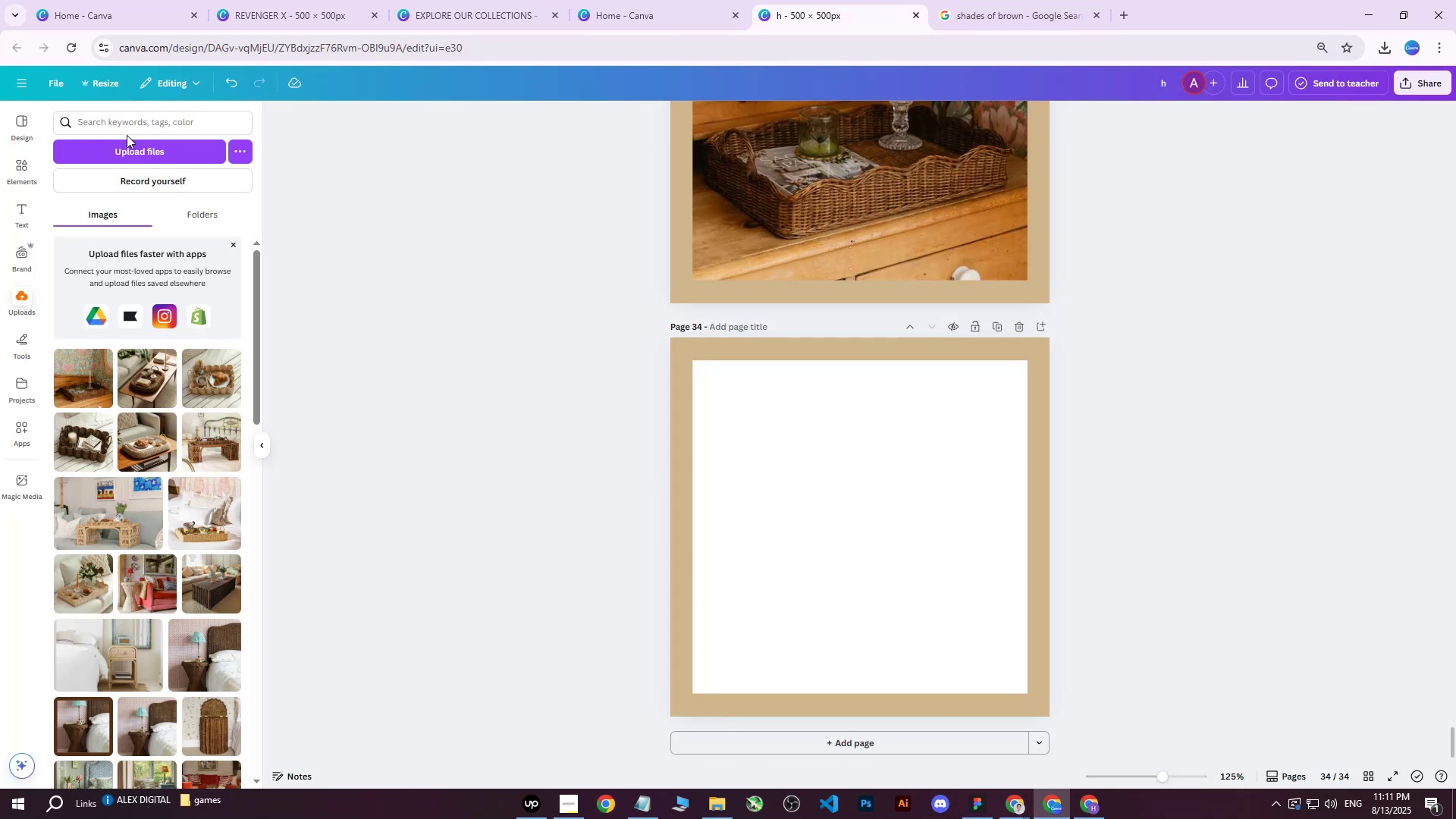 
double_click([121, 146])
 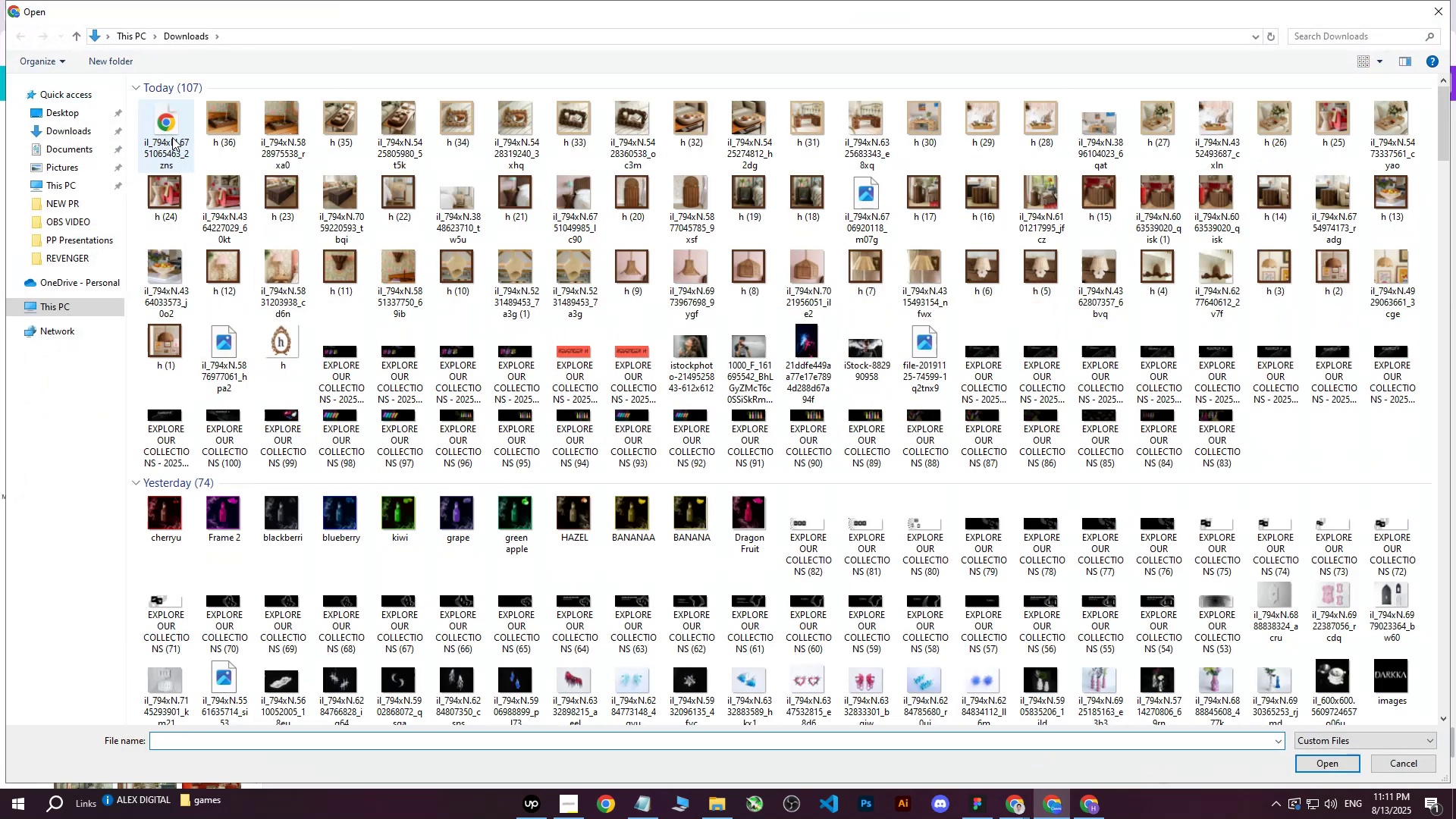 
left_click([167, 133])
 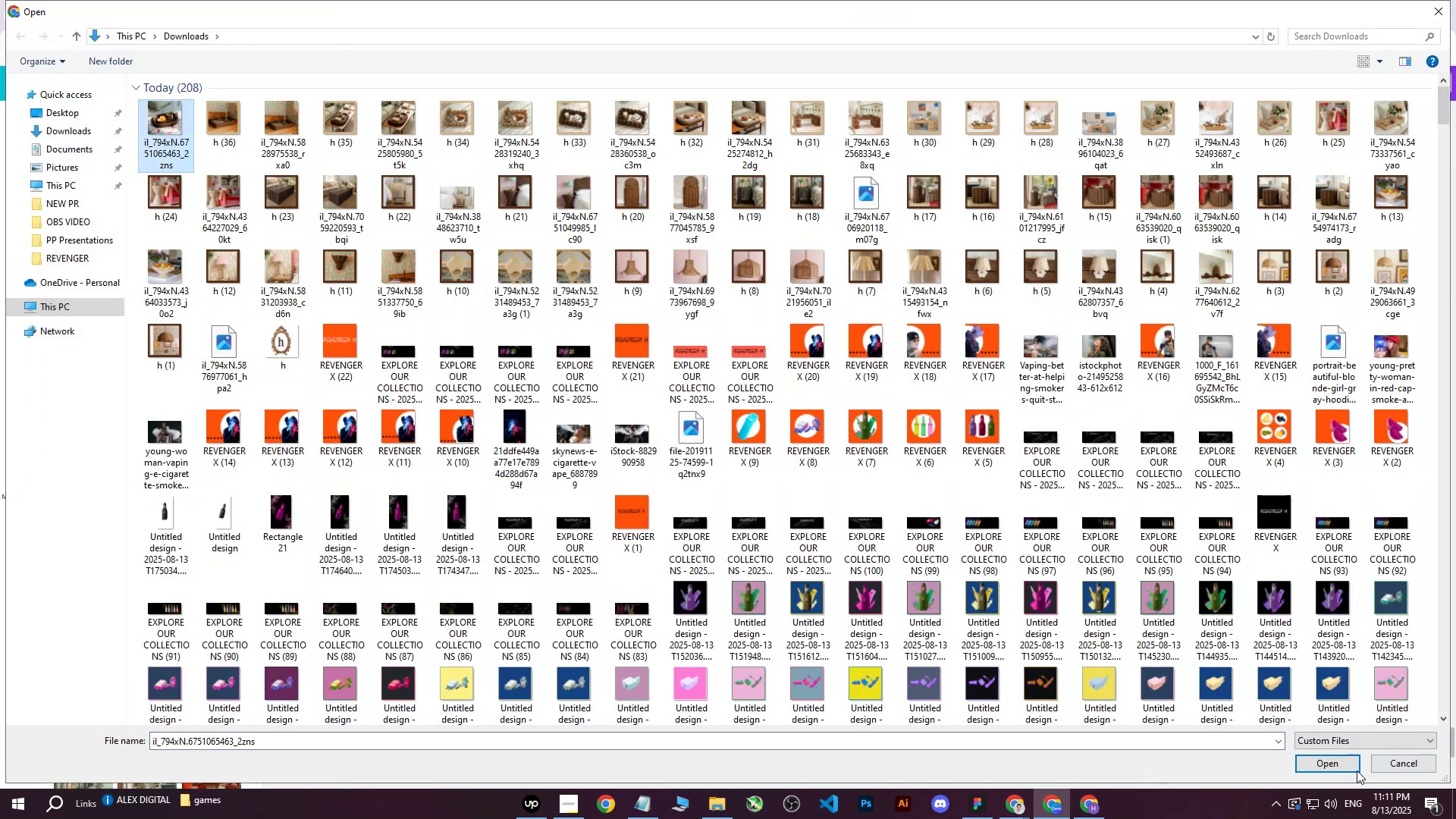 
left_click([1332, 769])
 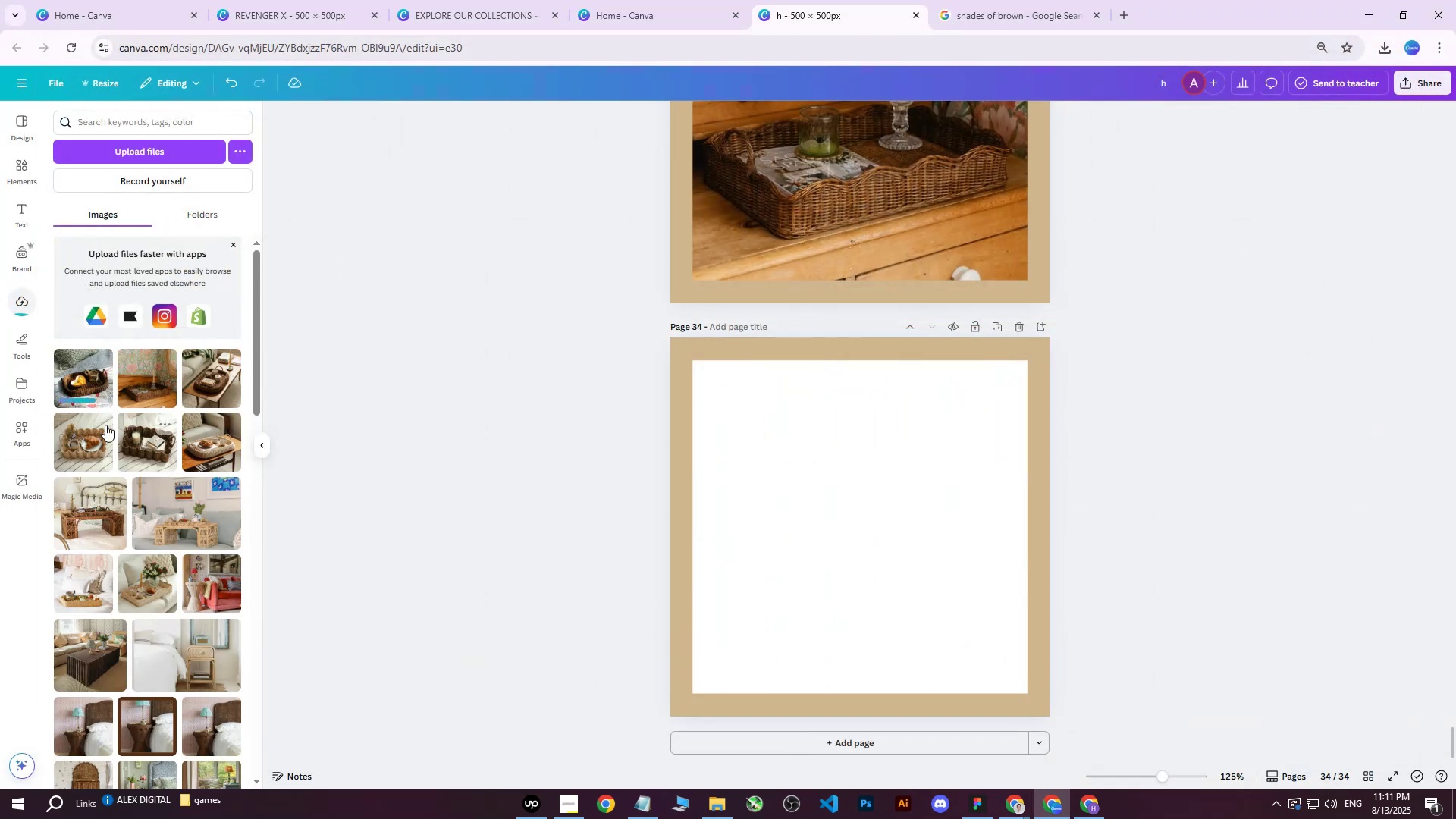 
left_click([96, 388])
 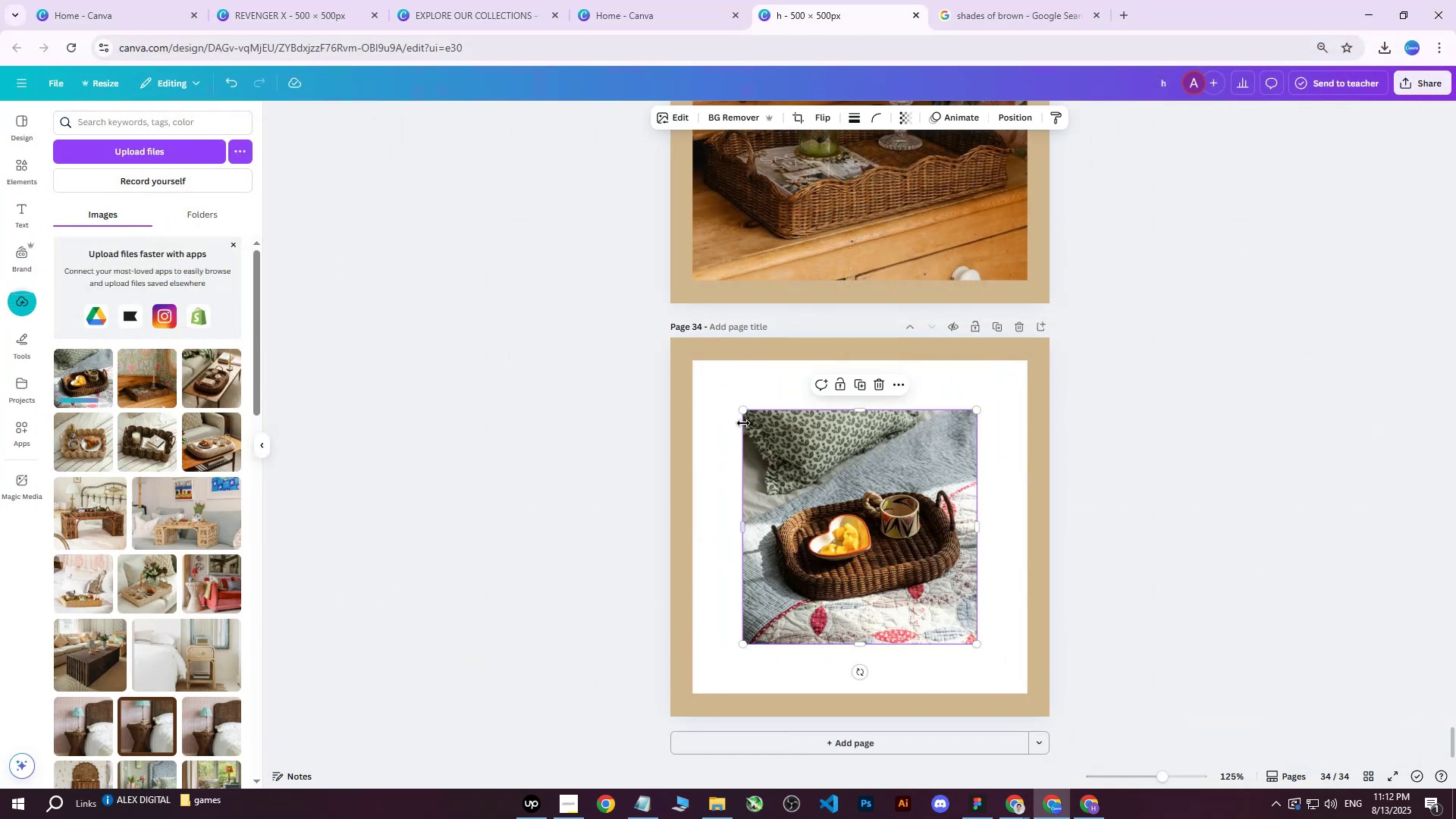 
left_click_drag(start_coordinate=[742, 411], to_coordinate=[678, 354])
 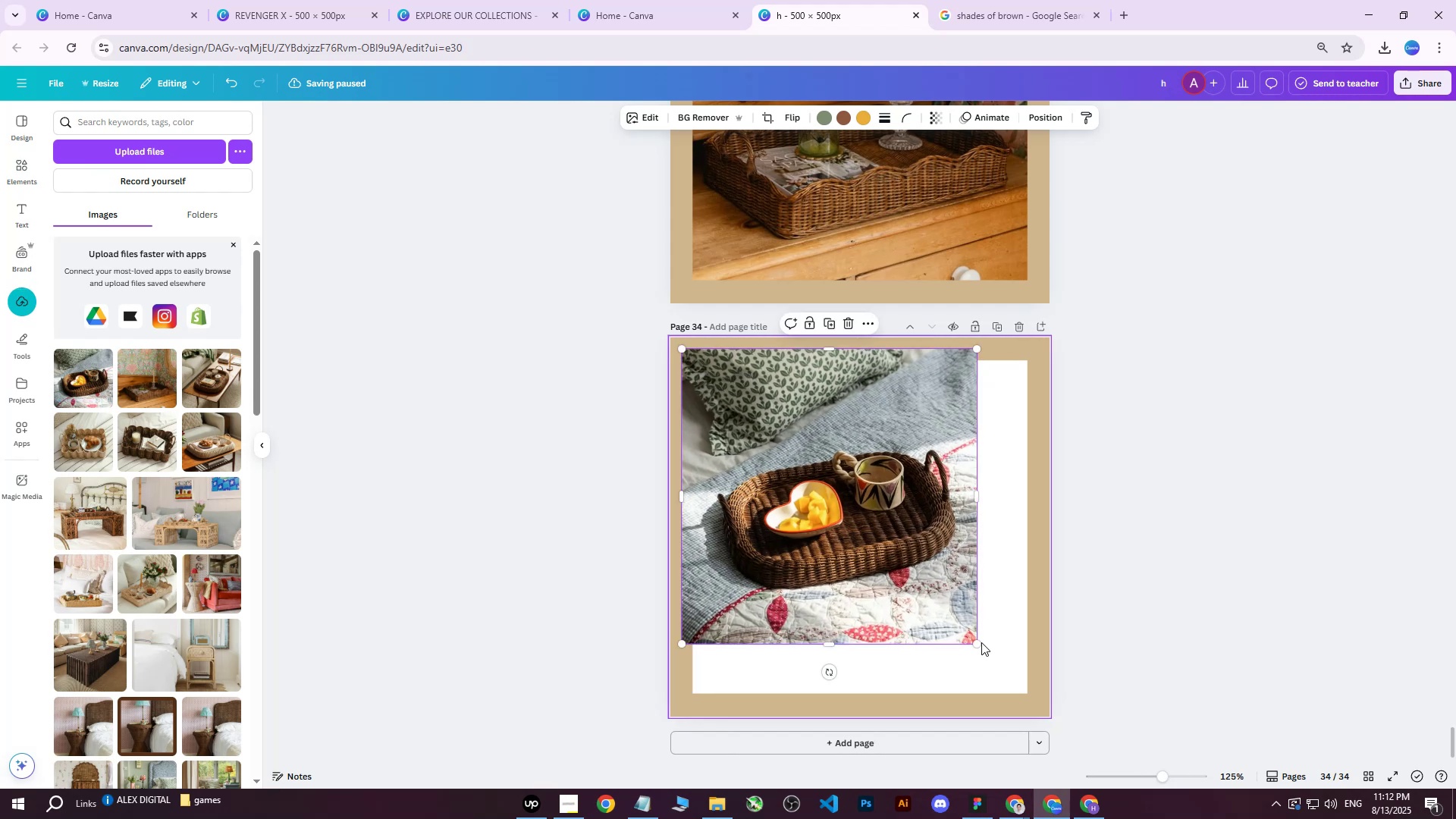 
left_click_drag(start_coordinate=[981, 642], to_coordinate=[1107, 721])
 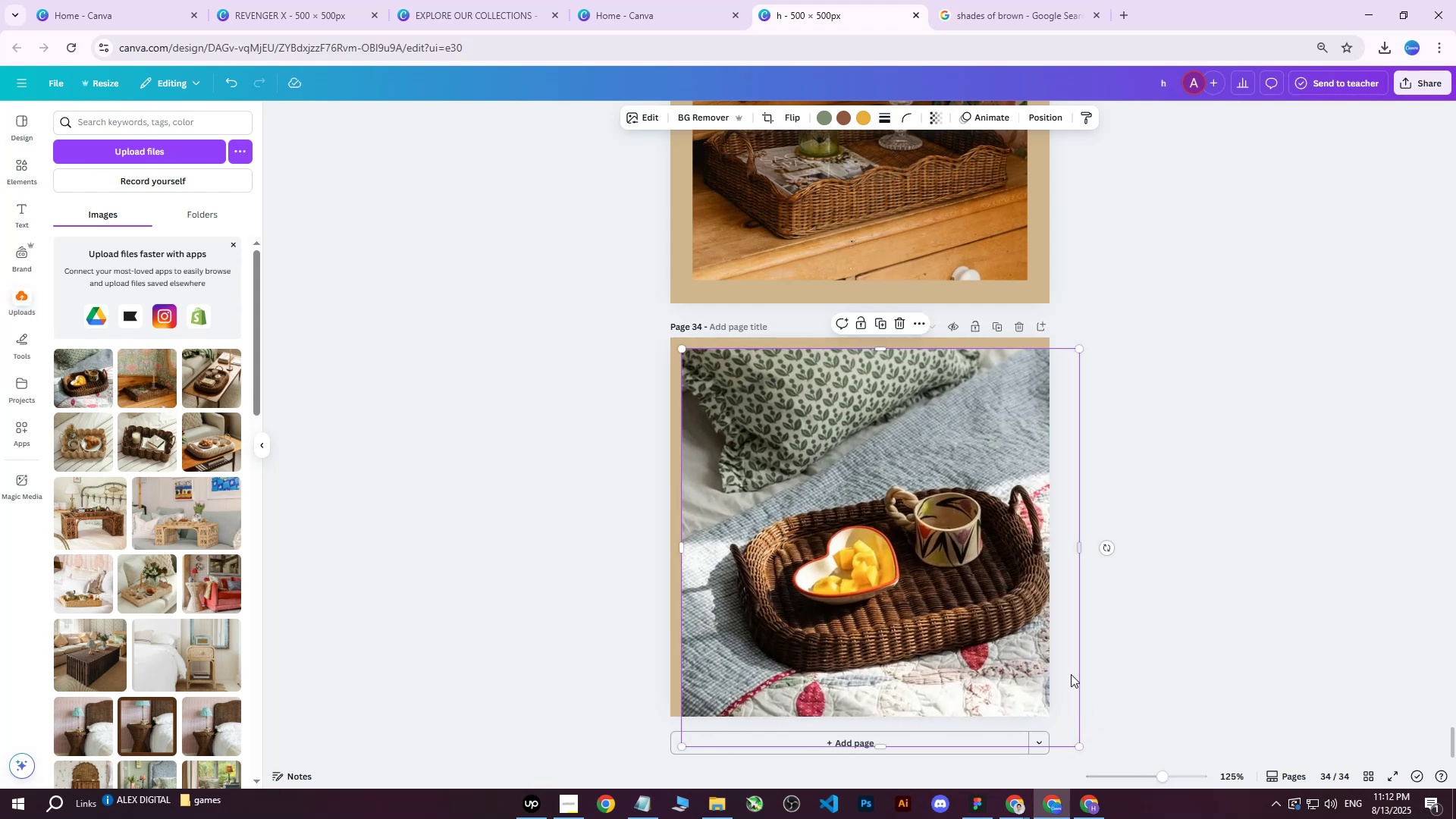 
left_click_drag(start_coordinate=[1068, 671], to_coordinate=[1020, 640])
 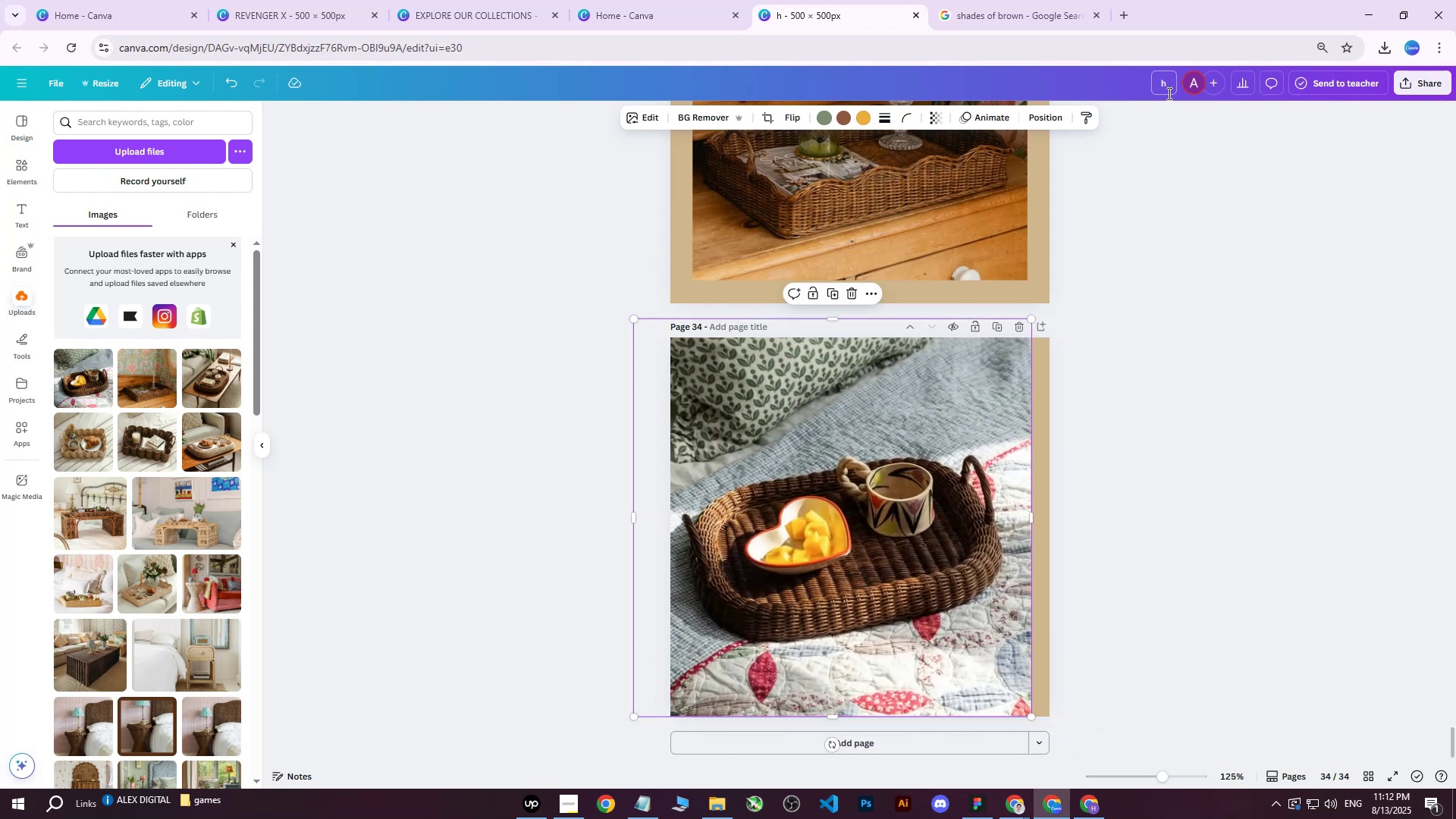 
left_click([1039, 119])
 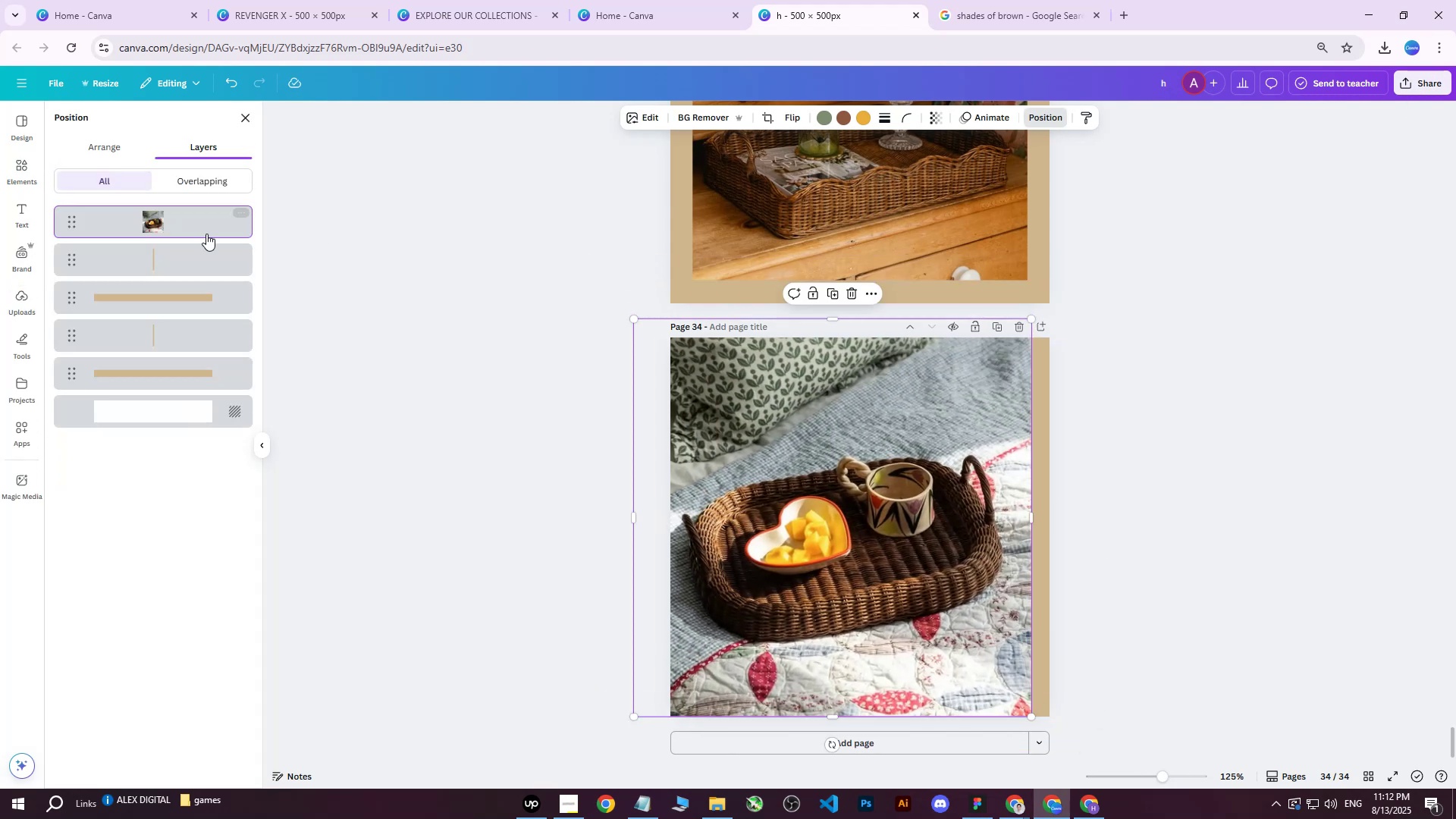 
left_click_drag(start_coordinate=[169, 232], to_coordinate=[174, 391])
 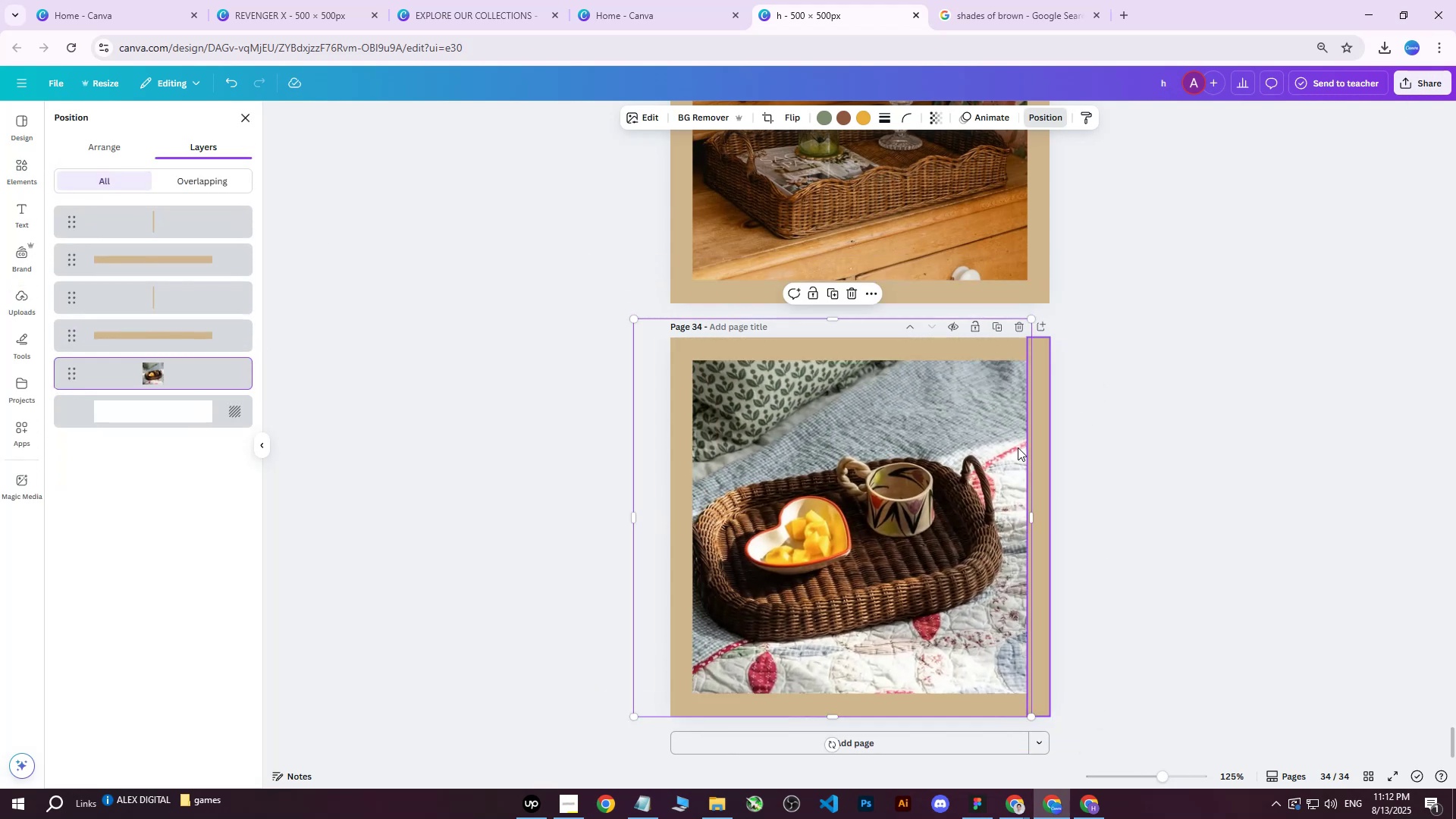 
left_click_drag(start_coordinate=[858, 498], to_coordinate=[872, 488])
 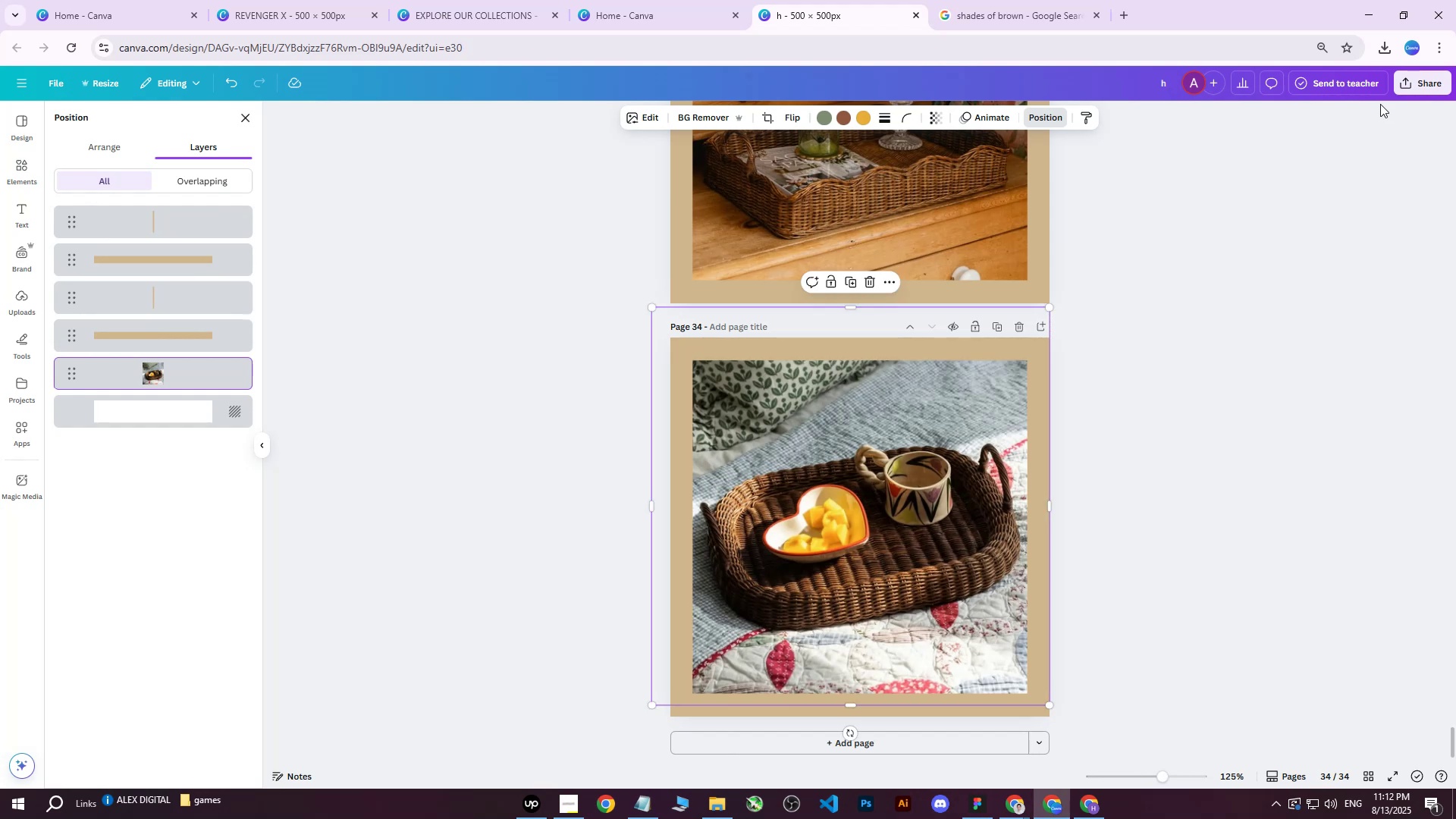 
left_click([1434, 83])
 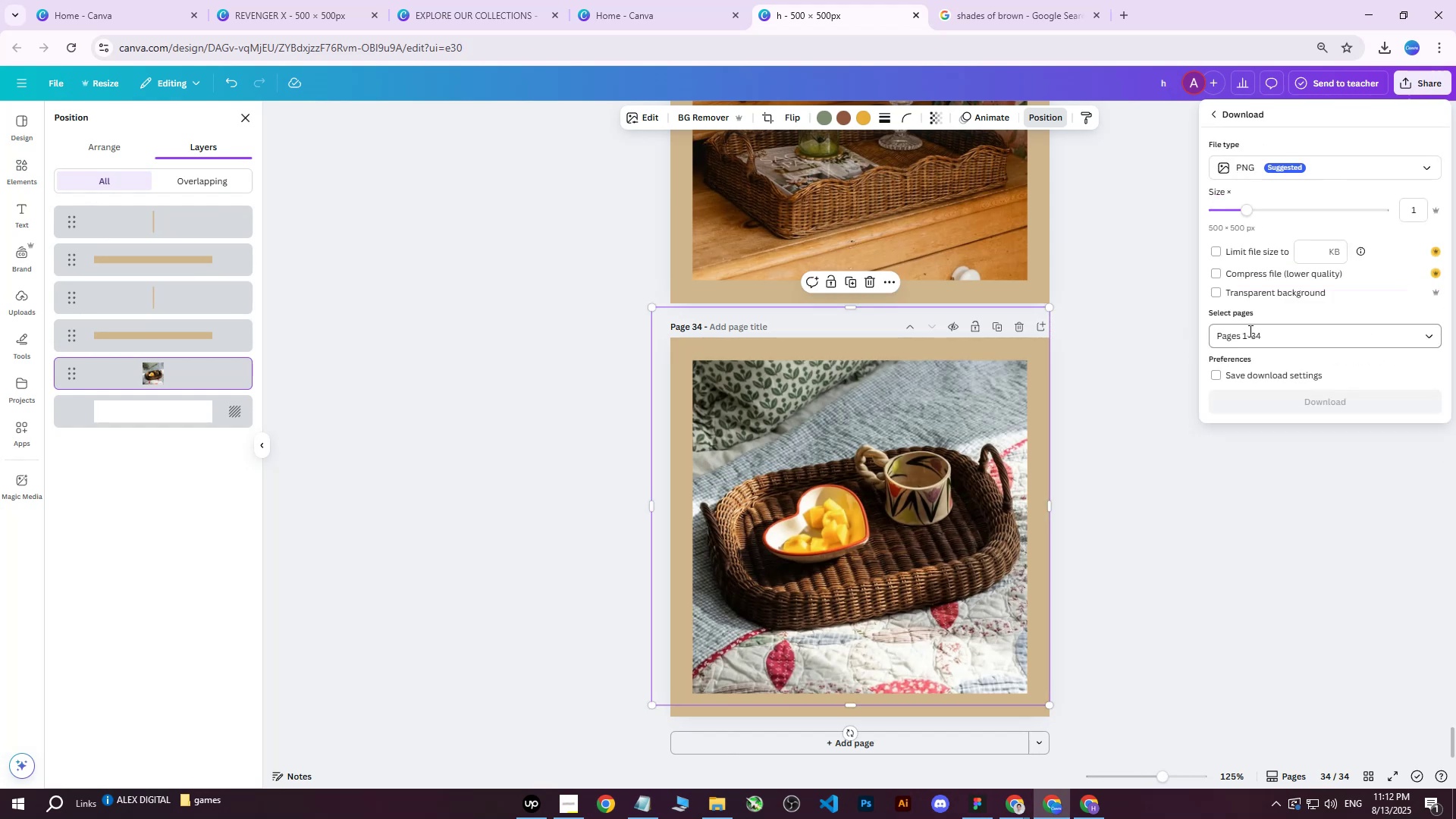 
double_click([1262, 337])
 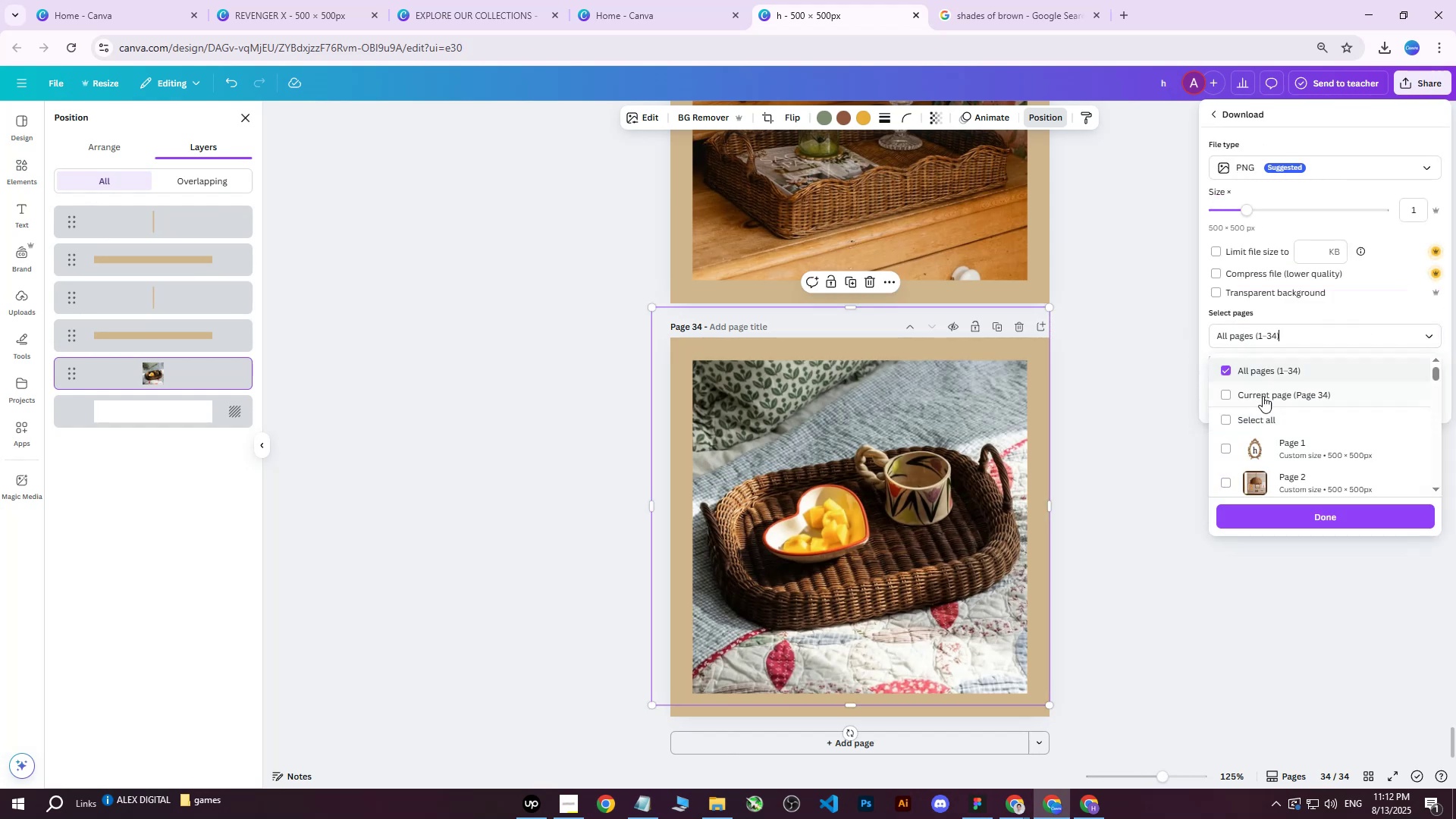 
triple_click([1263, 396])
 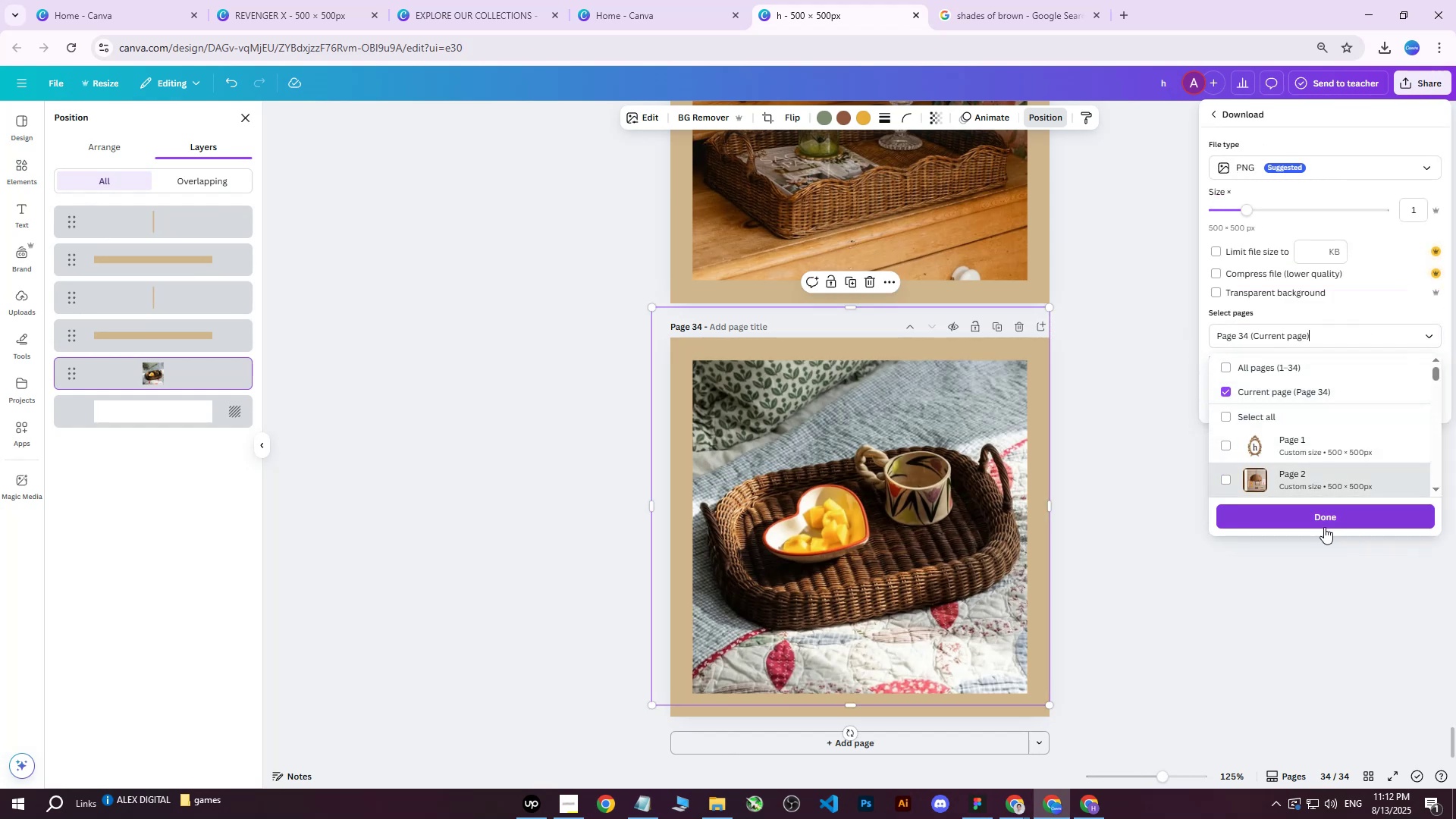 
left_click([1323, 526])
 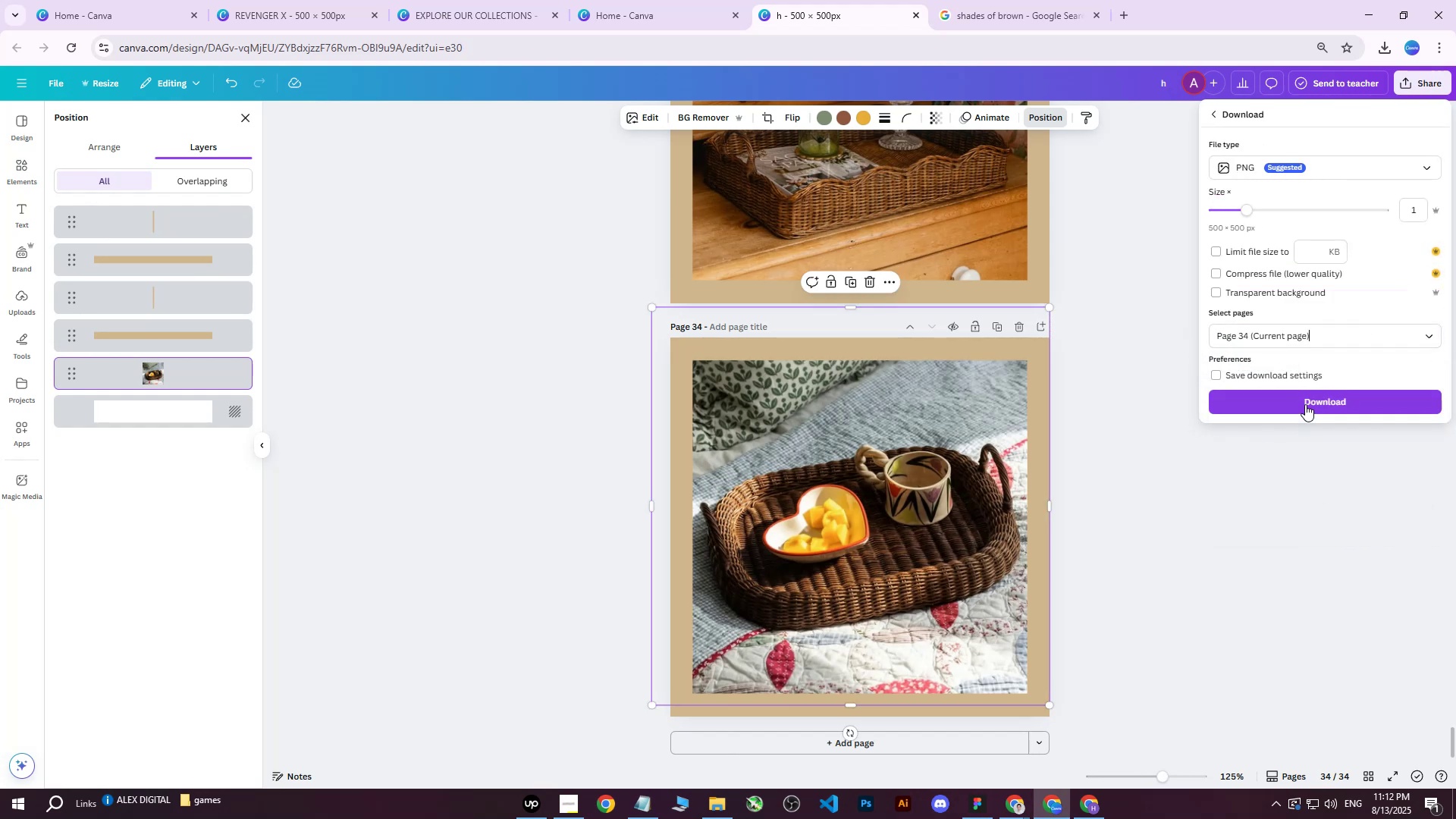 
left_click([1305, 402])
 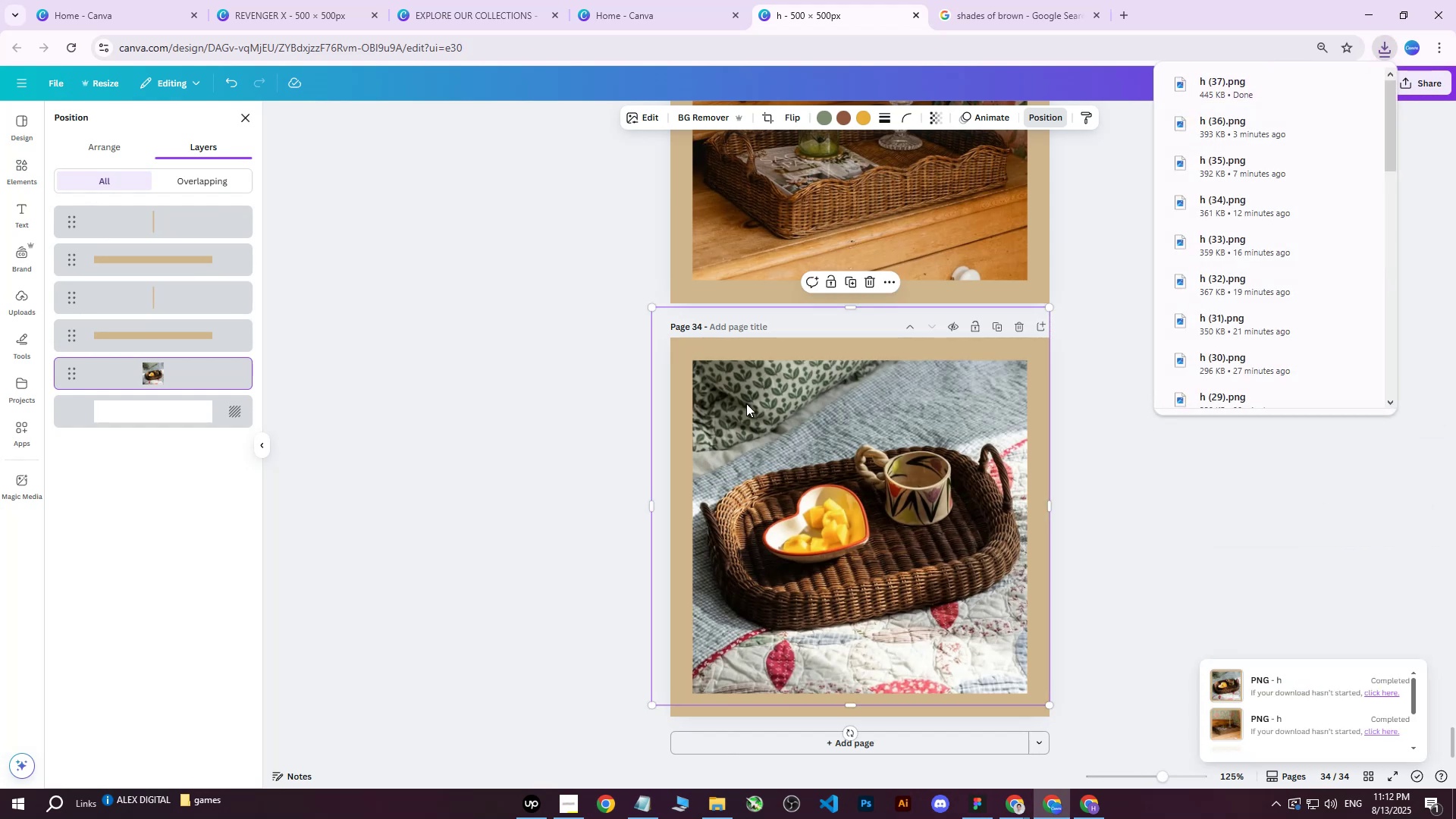 
wait(10.64)
 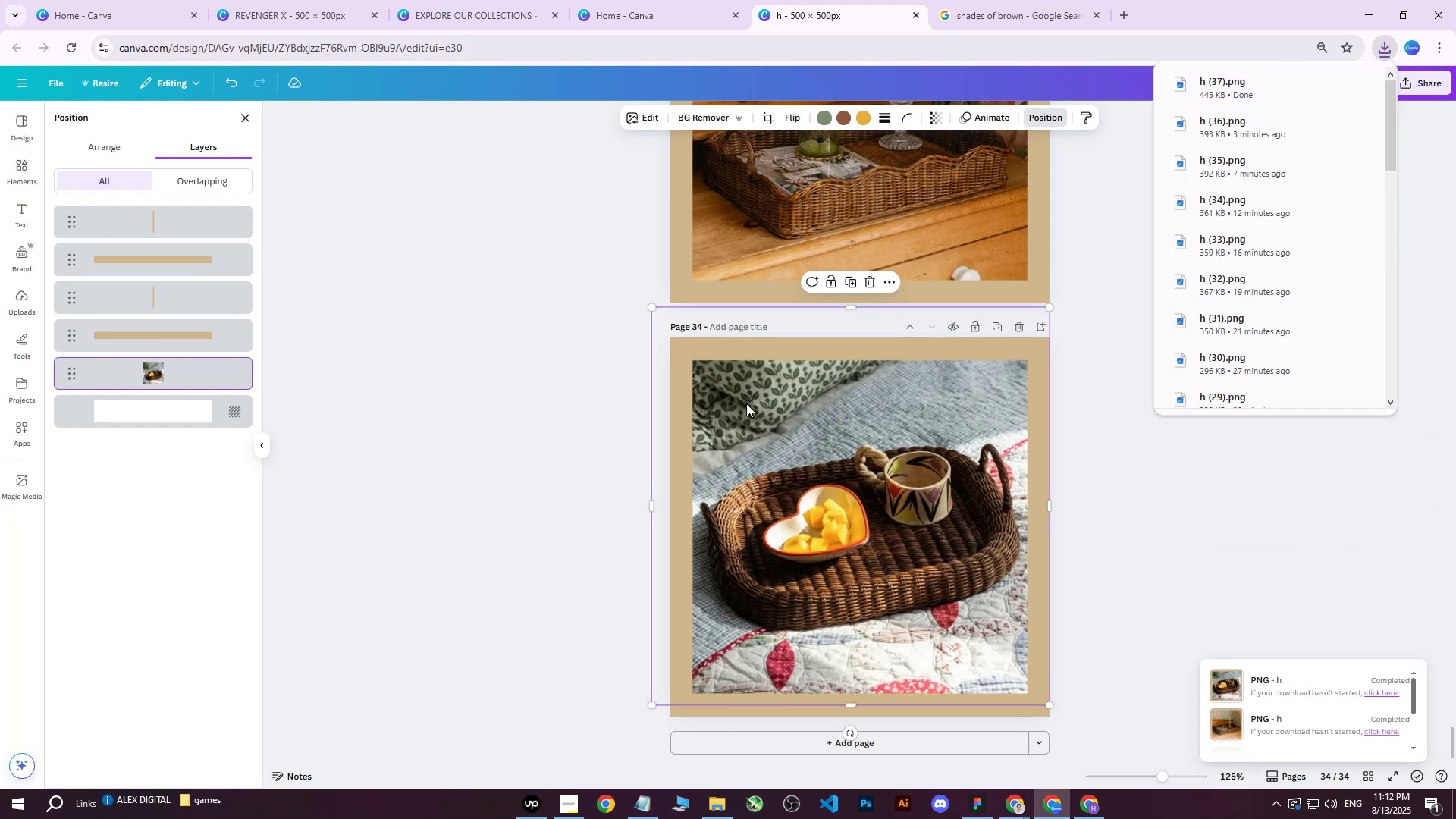 
left_click([1101, 811])
 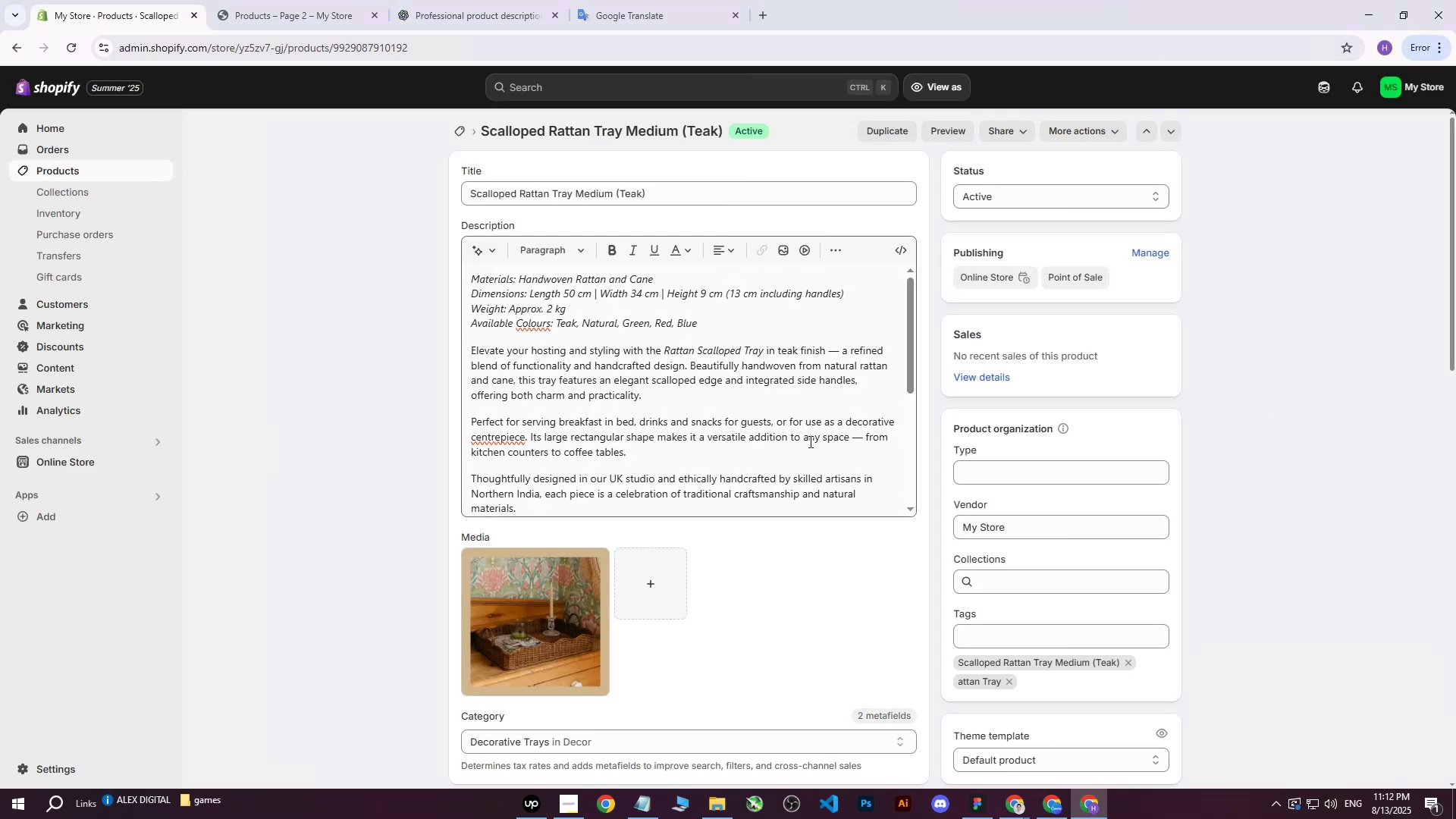 
scroll: coordinate [733, 475], scroll_direction: up, amount: 3.0
 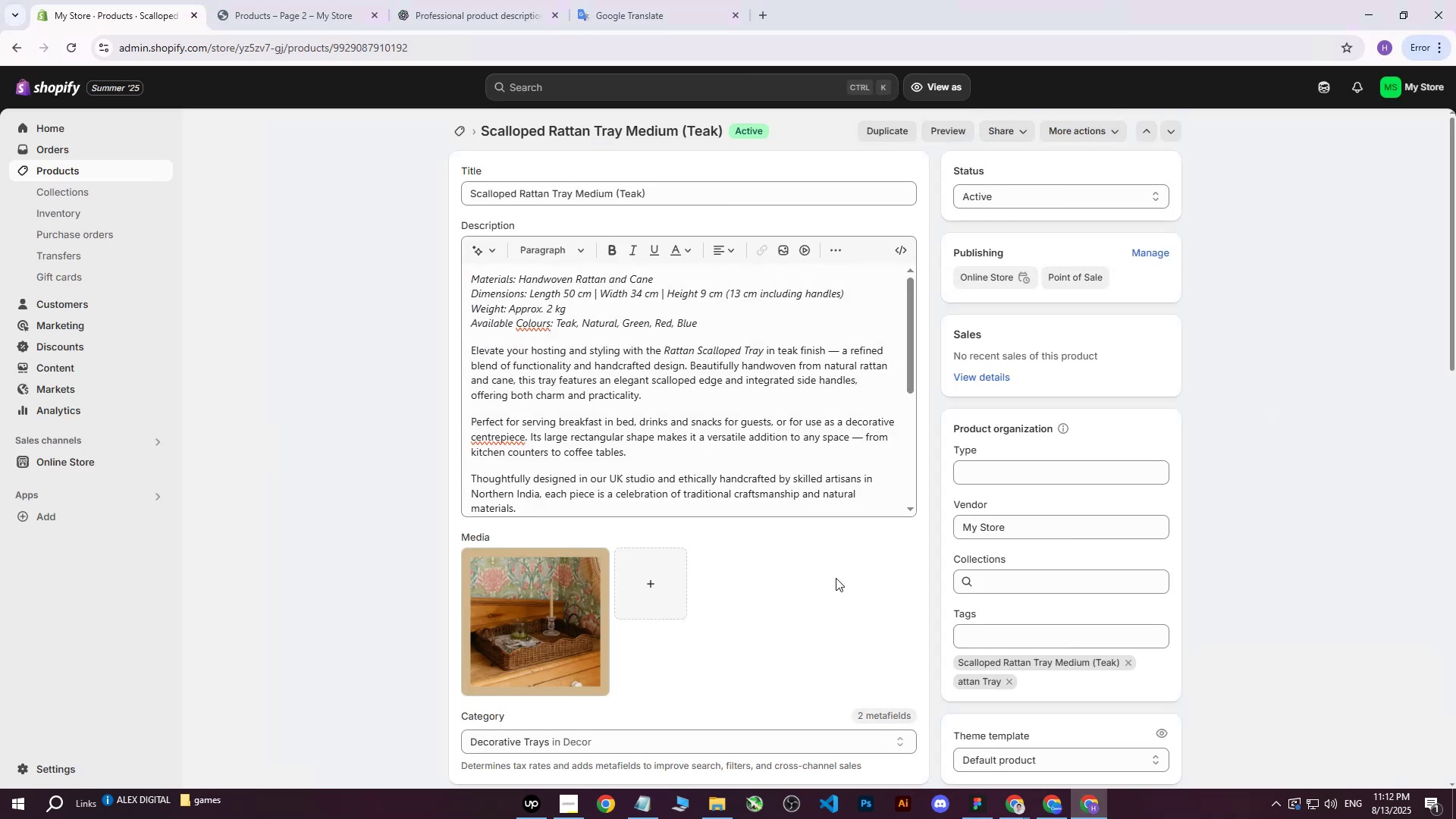 
scroll: coordinate [839, 566], scroll_direction: down, amount: 8.0
 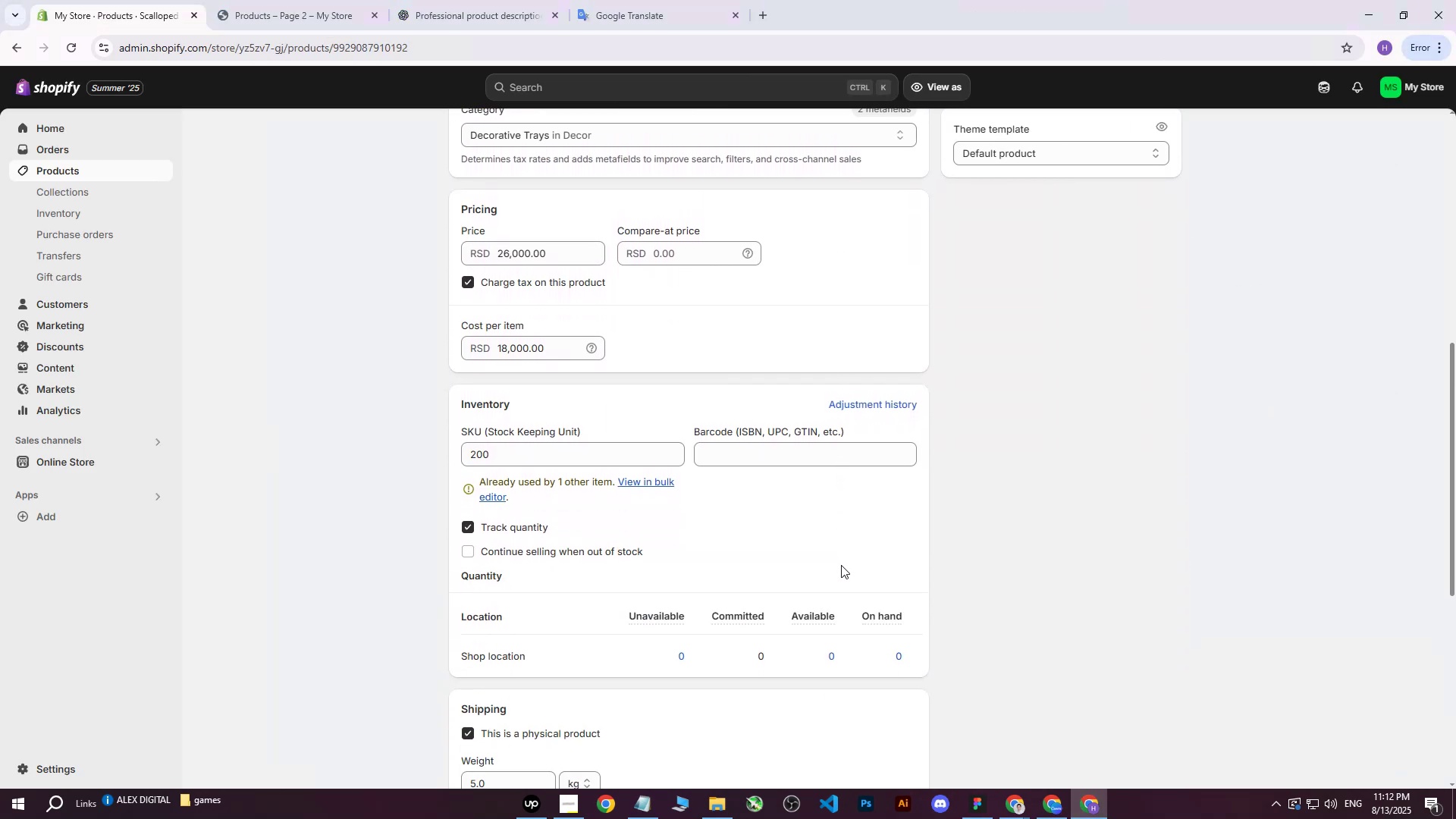 
scroll: coordinate [841, 565], scroll_direction: up, amount: 9.0
 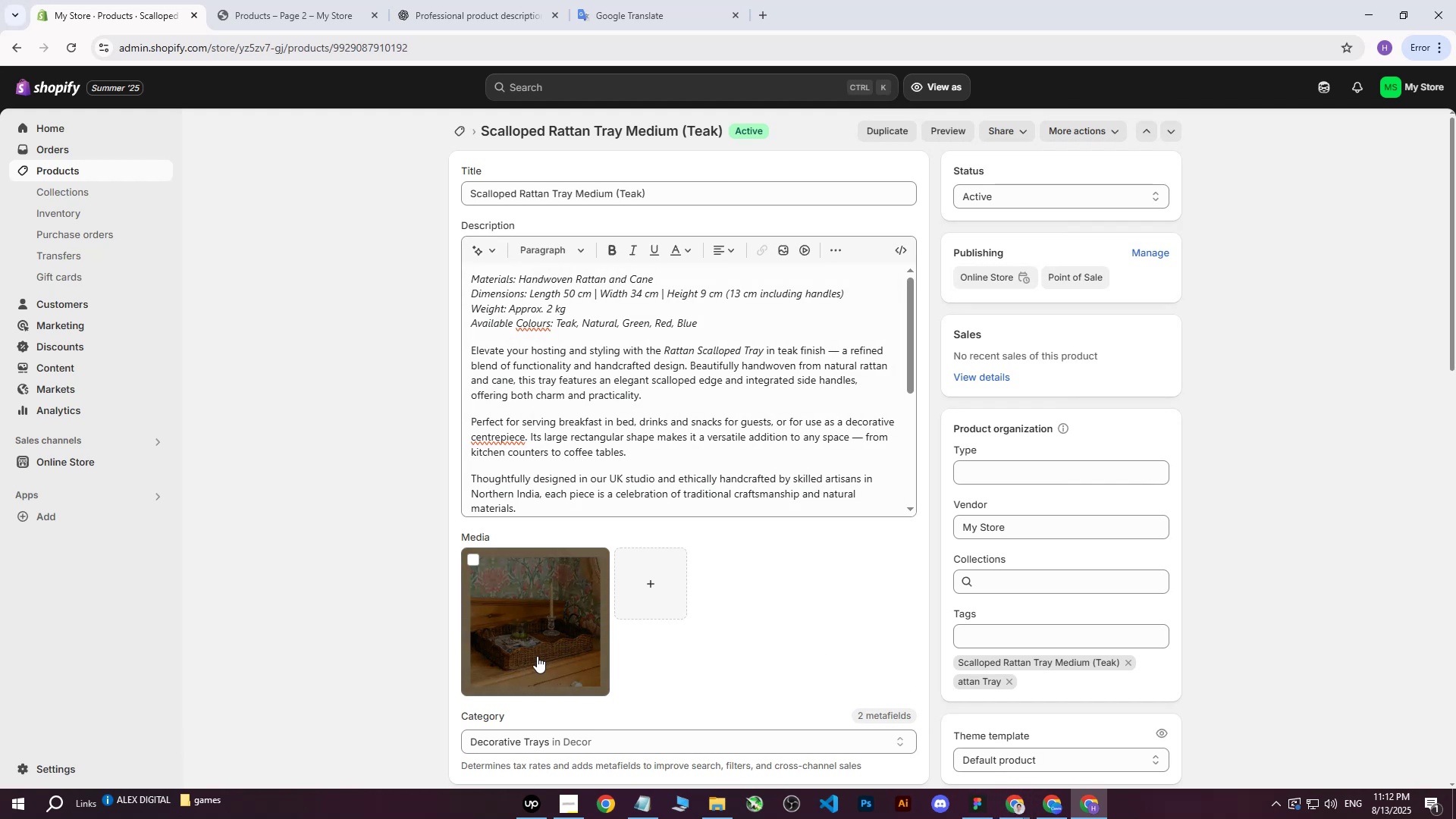 
wait(7.07)
 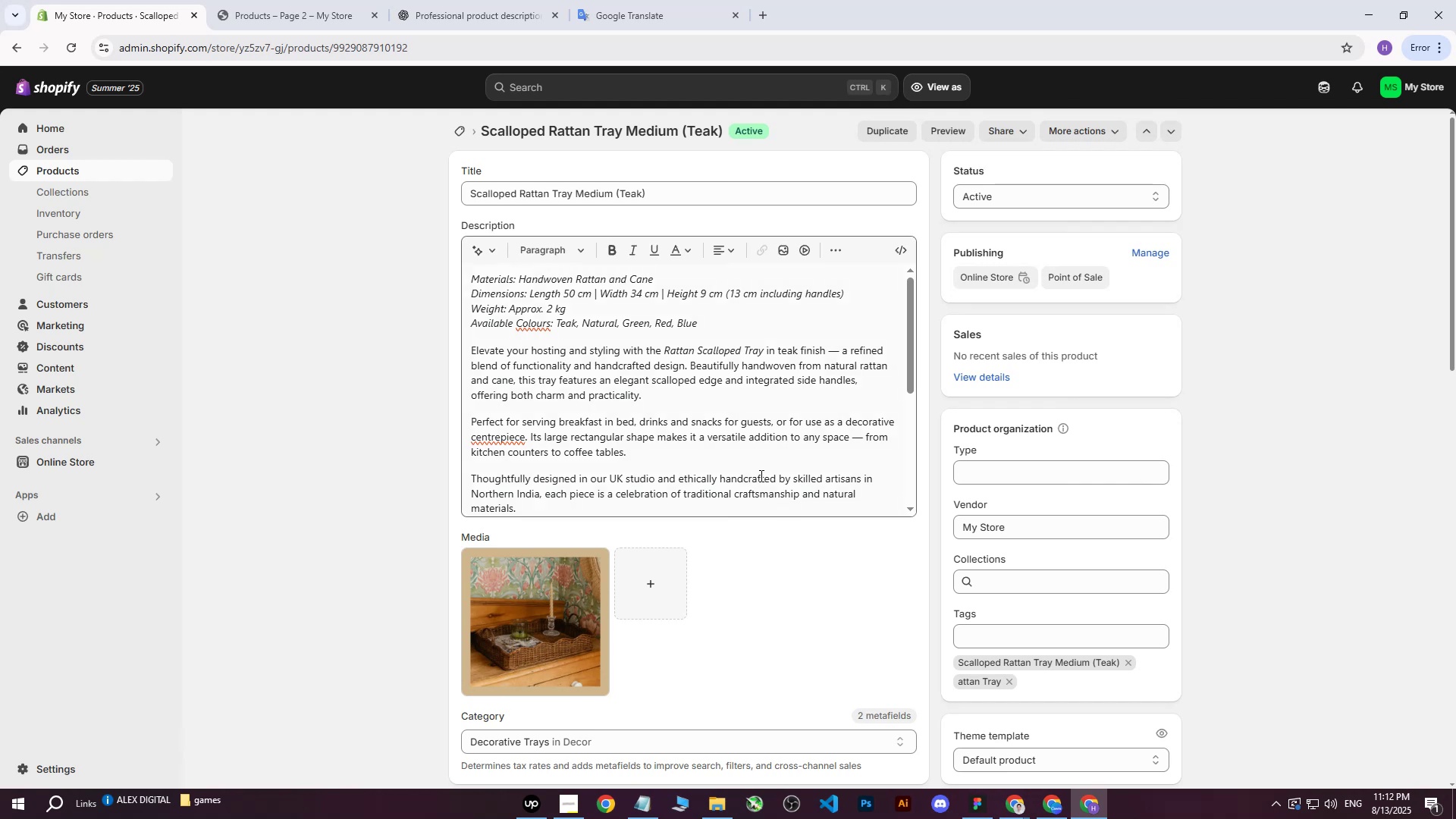 
scroll: coordinate [758, 482], scroll_direction: down, amount: 7.0
 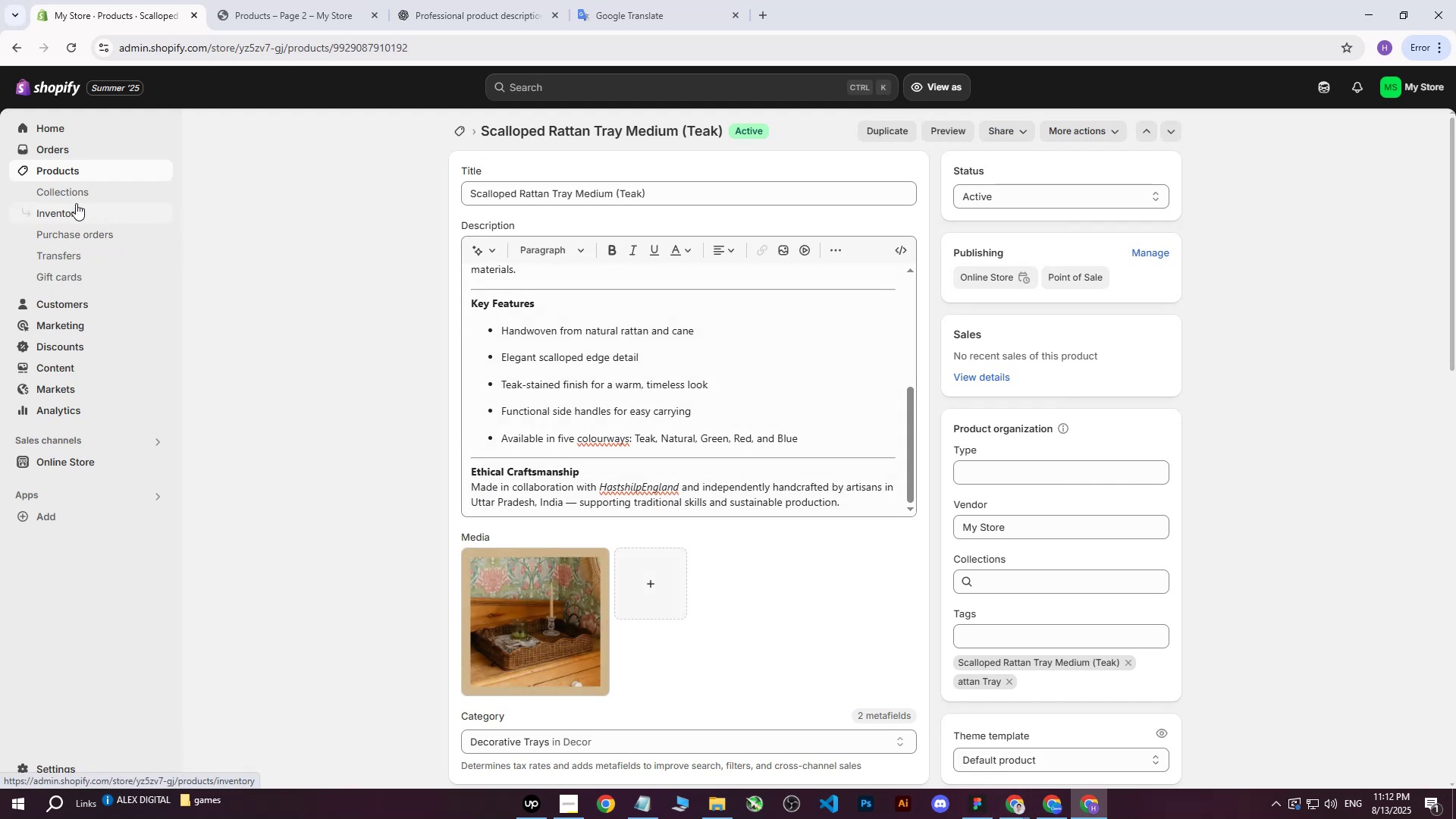 
left_click([78, 190])
 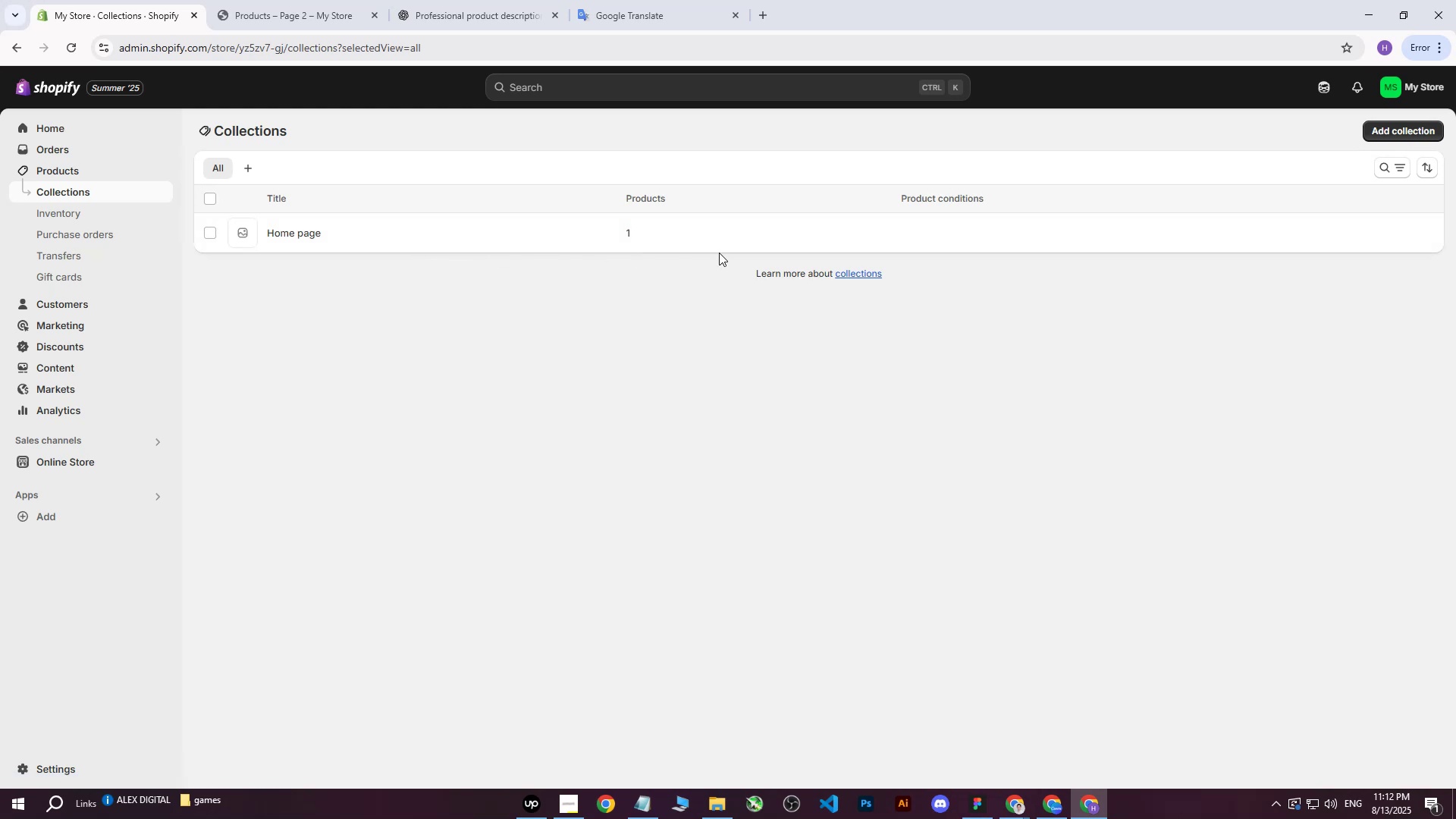 
left_click([1365, 136])
 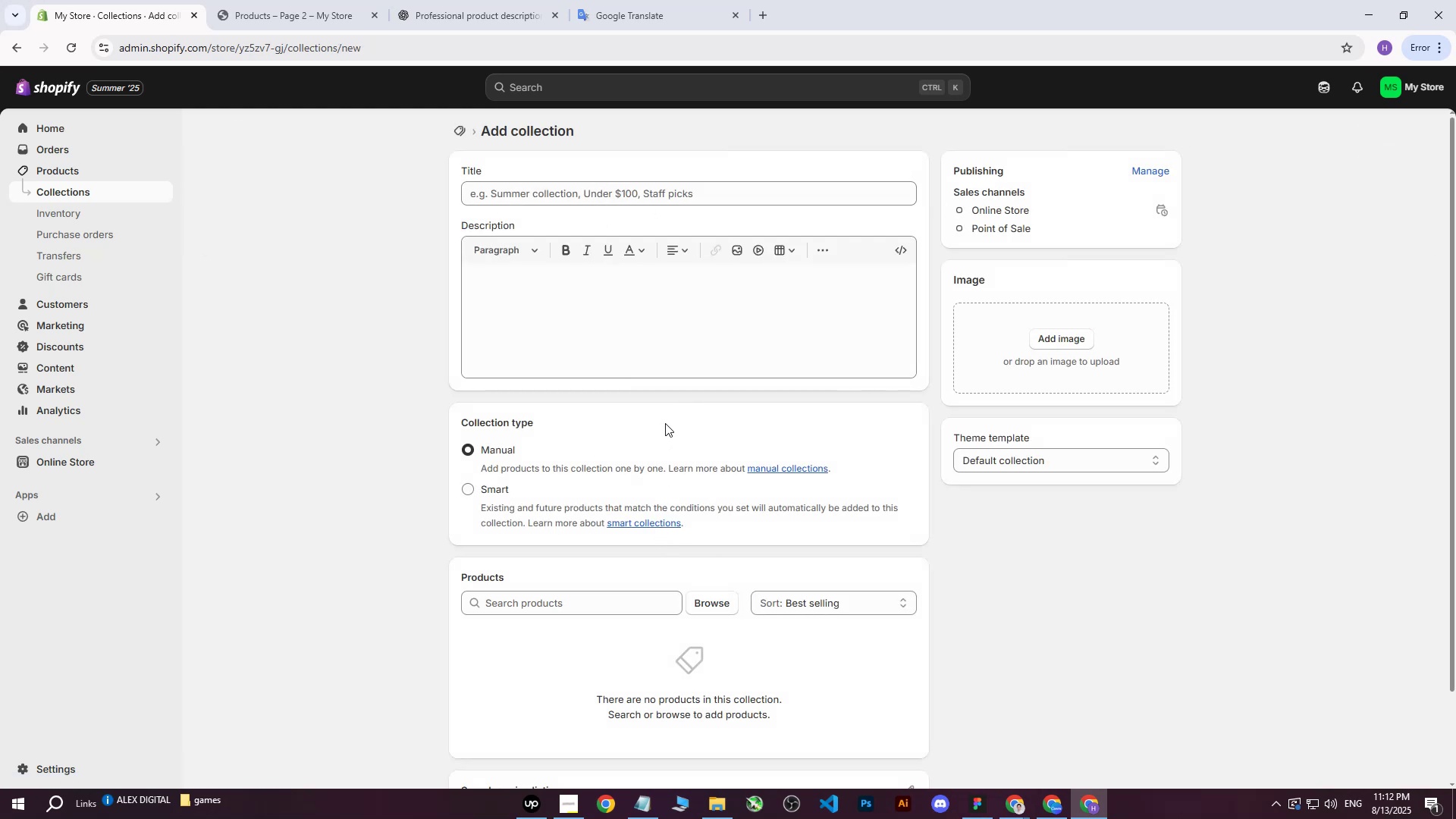 
wait(6.78)
 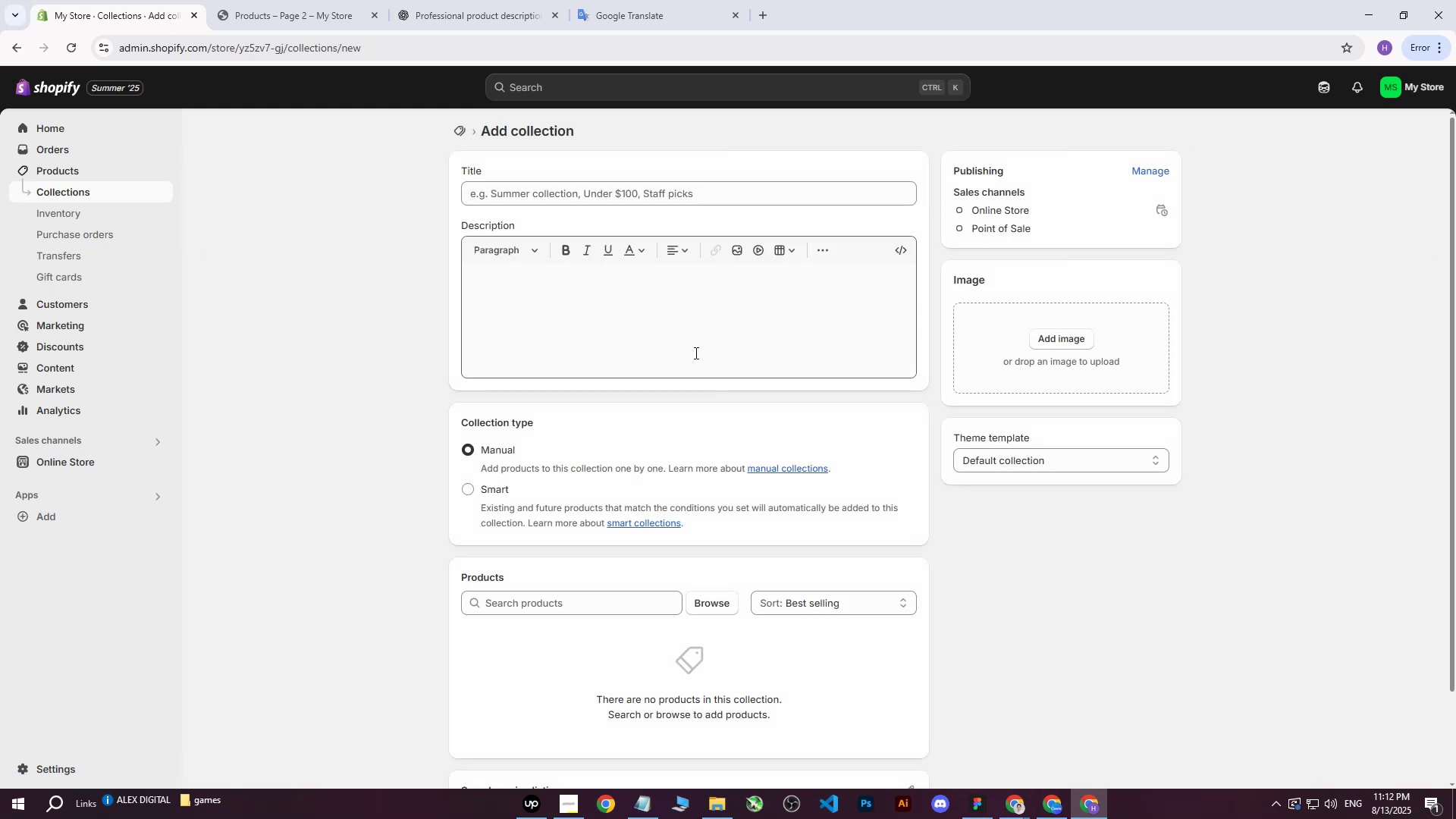 
left_click([67, 170])
 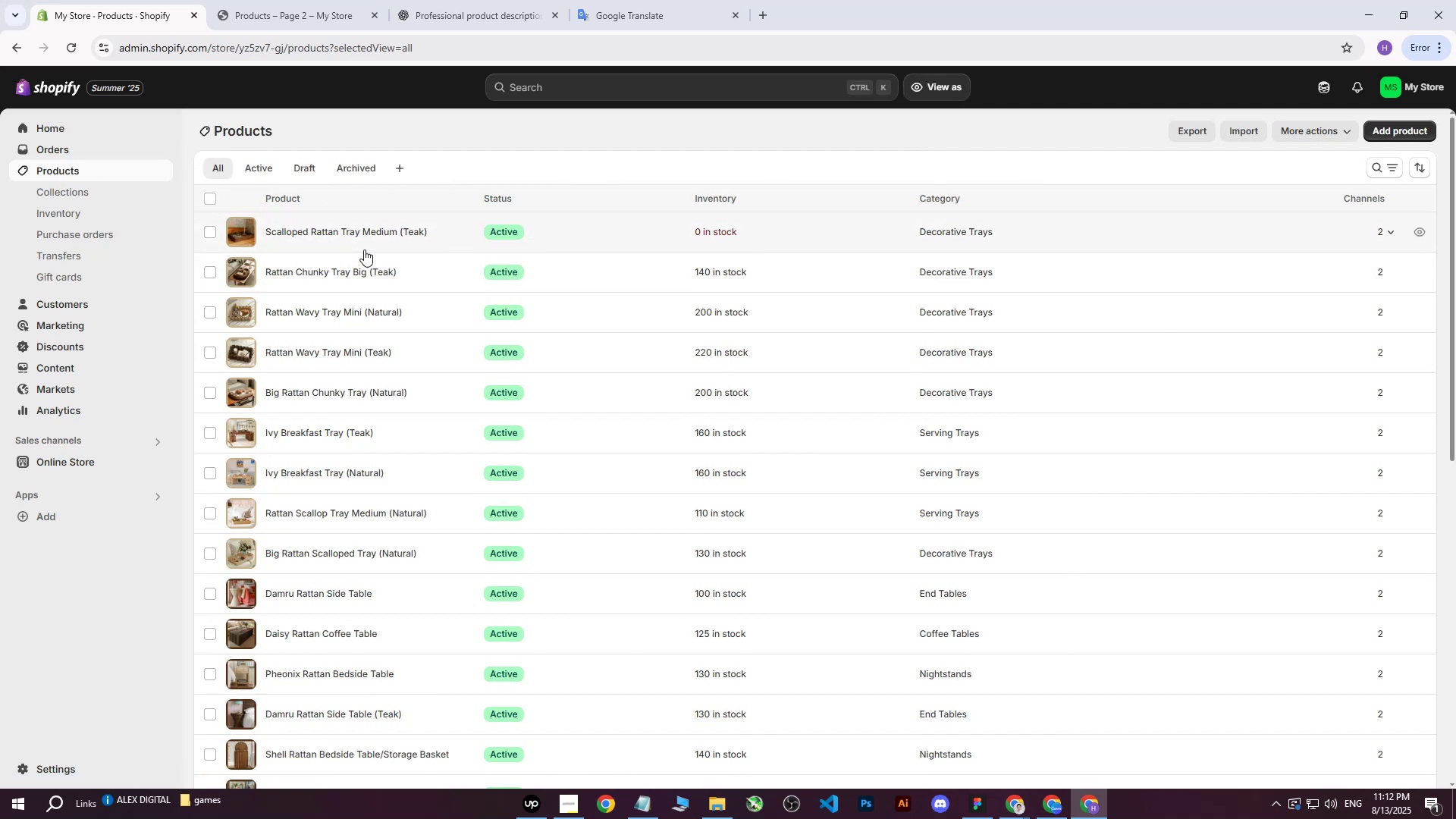 
left_click([359, 232])
 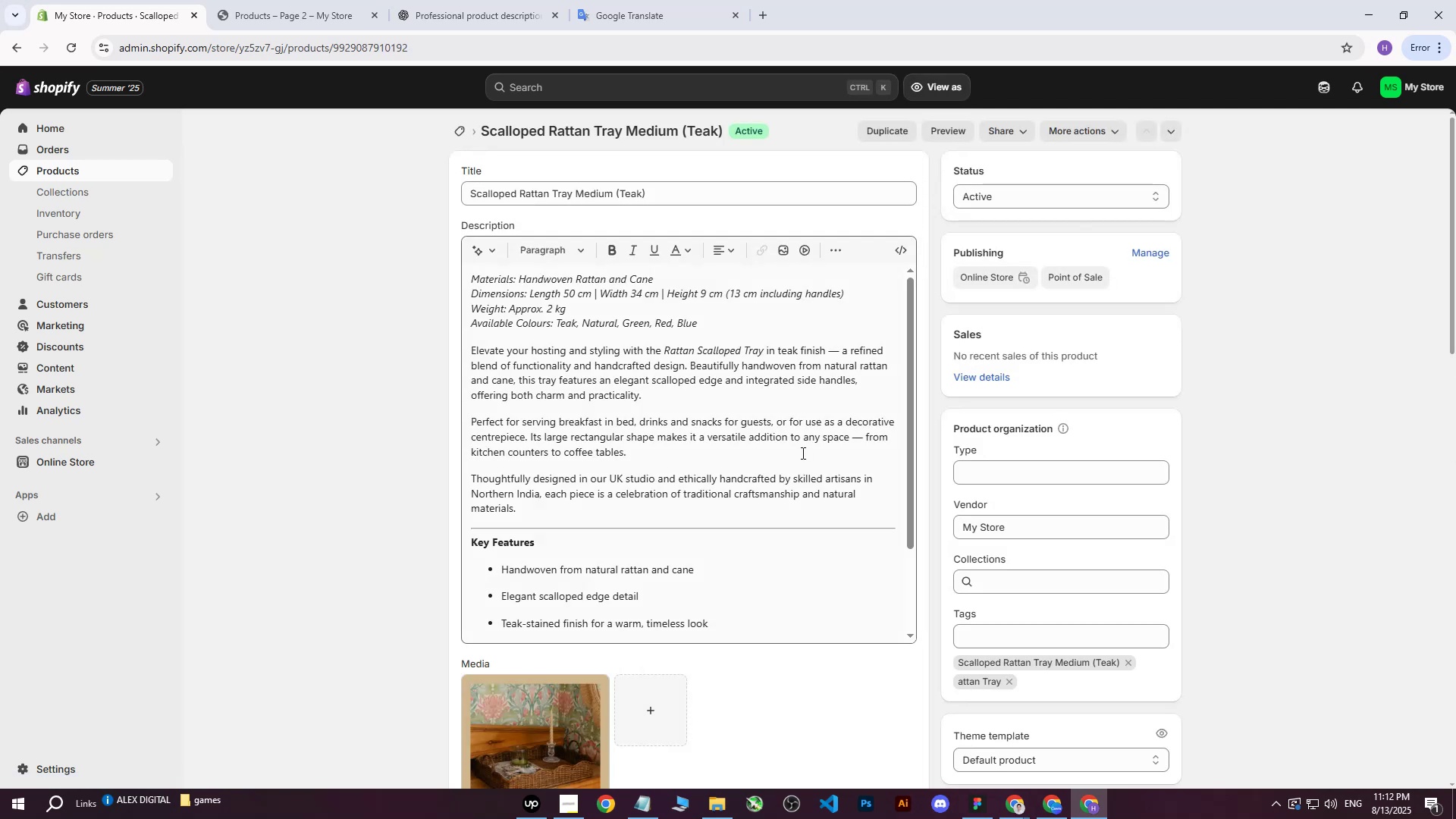 
scroll: coordinate [720, 551], scroll_direction: down, amount: 10.0
 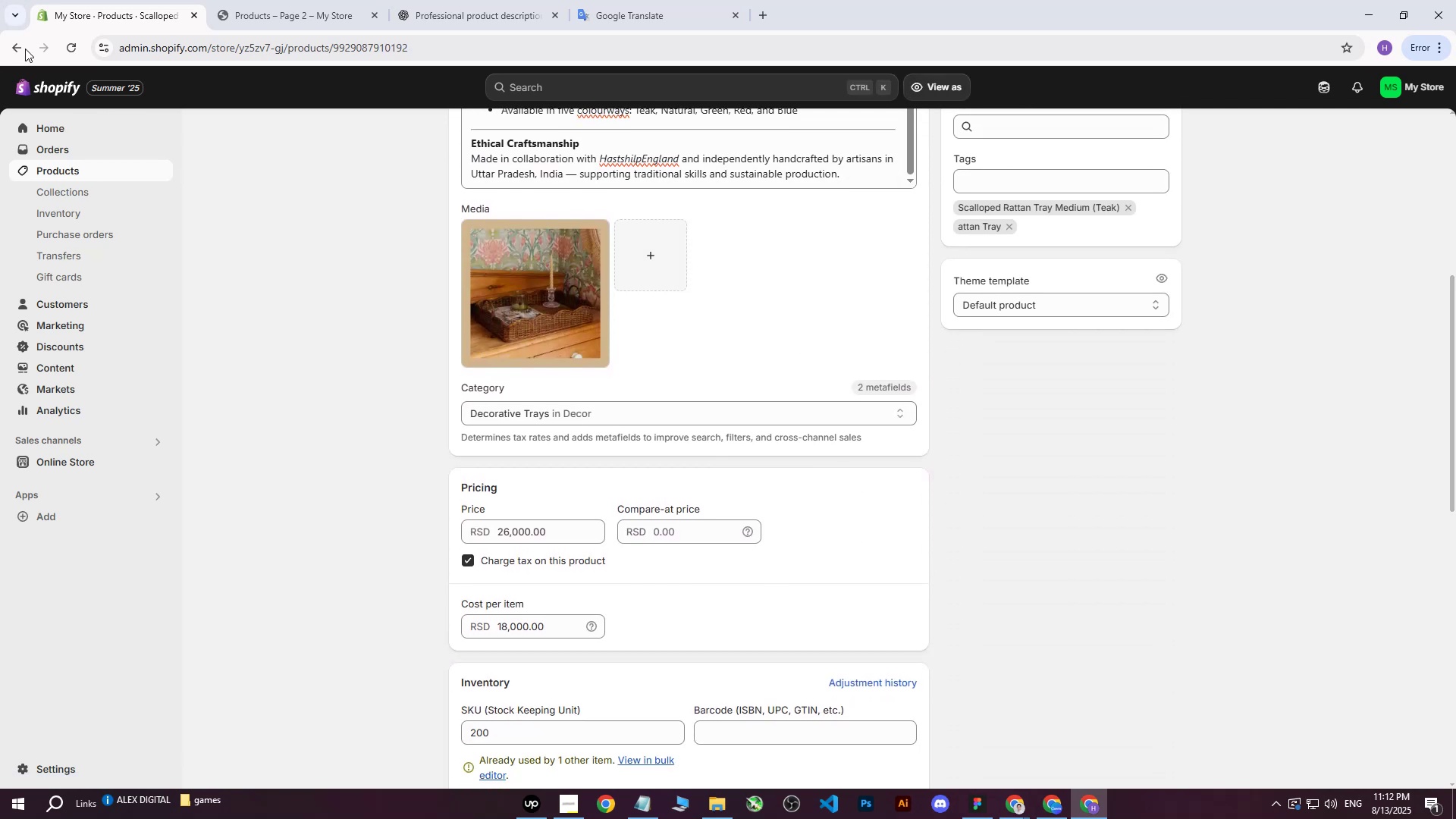 
left_click([8, 44])
 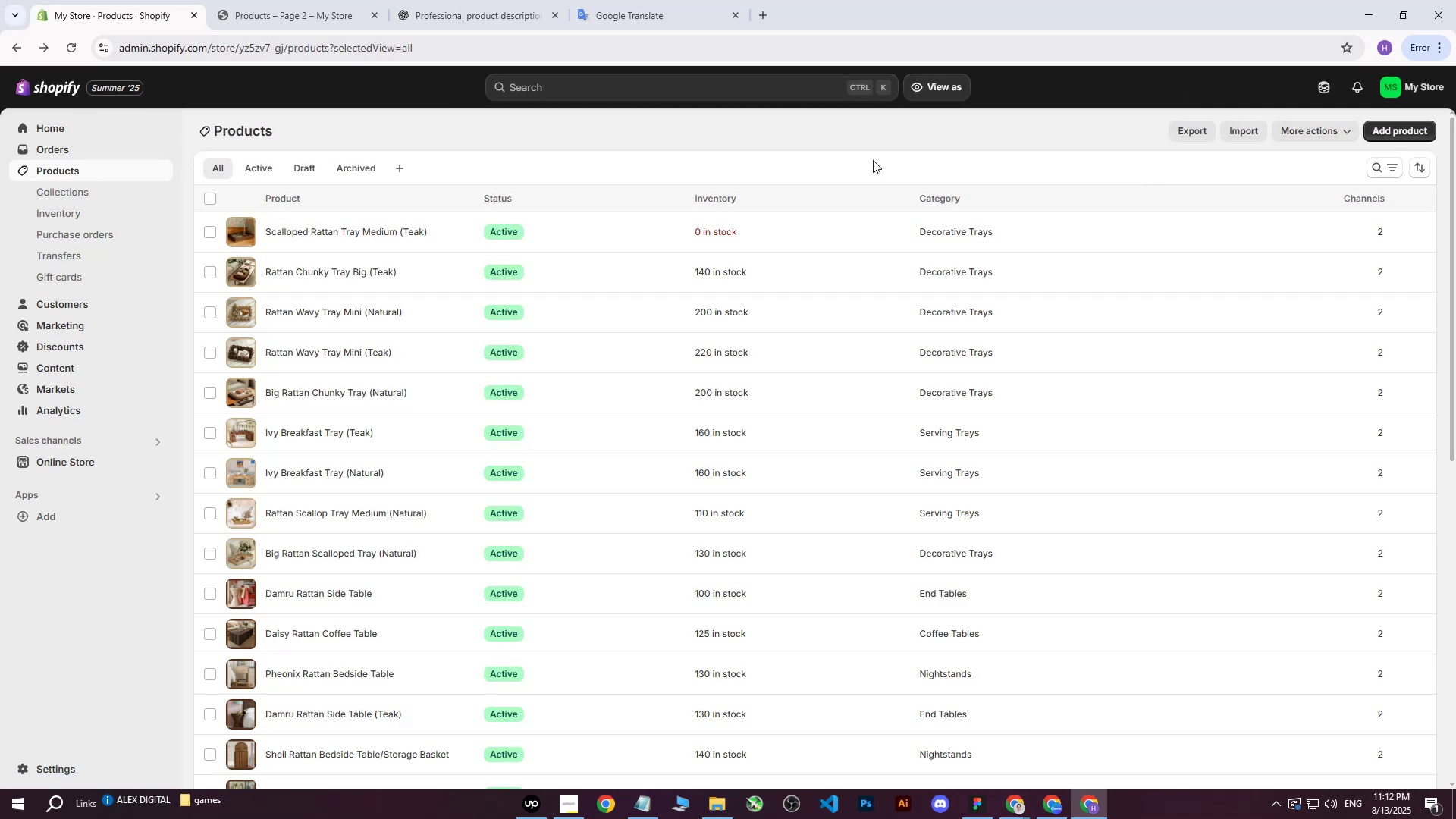 
left_click([1391, 141])
 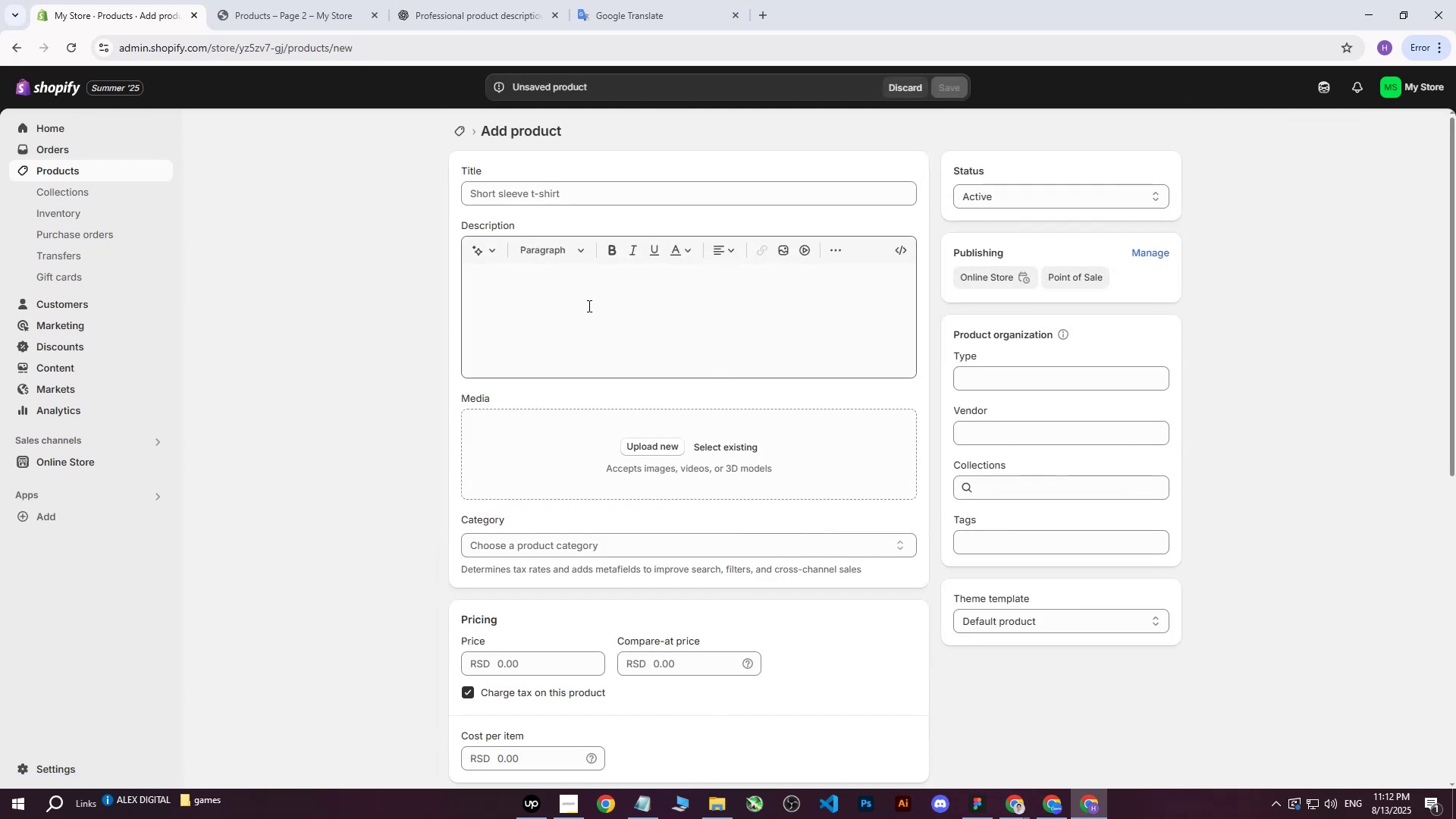 
left_click_drag(start_coordinate=[660, 429], to_coordinate=[656, 429])
 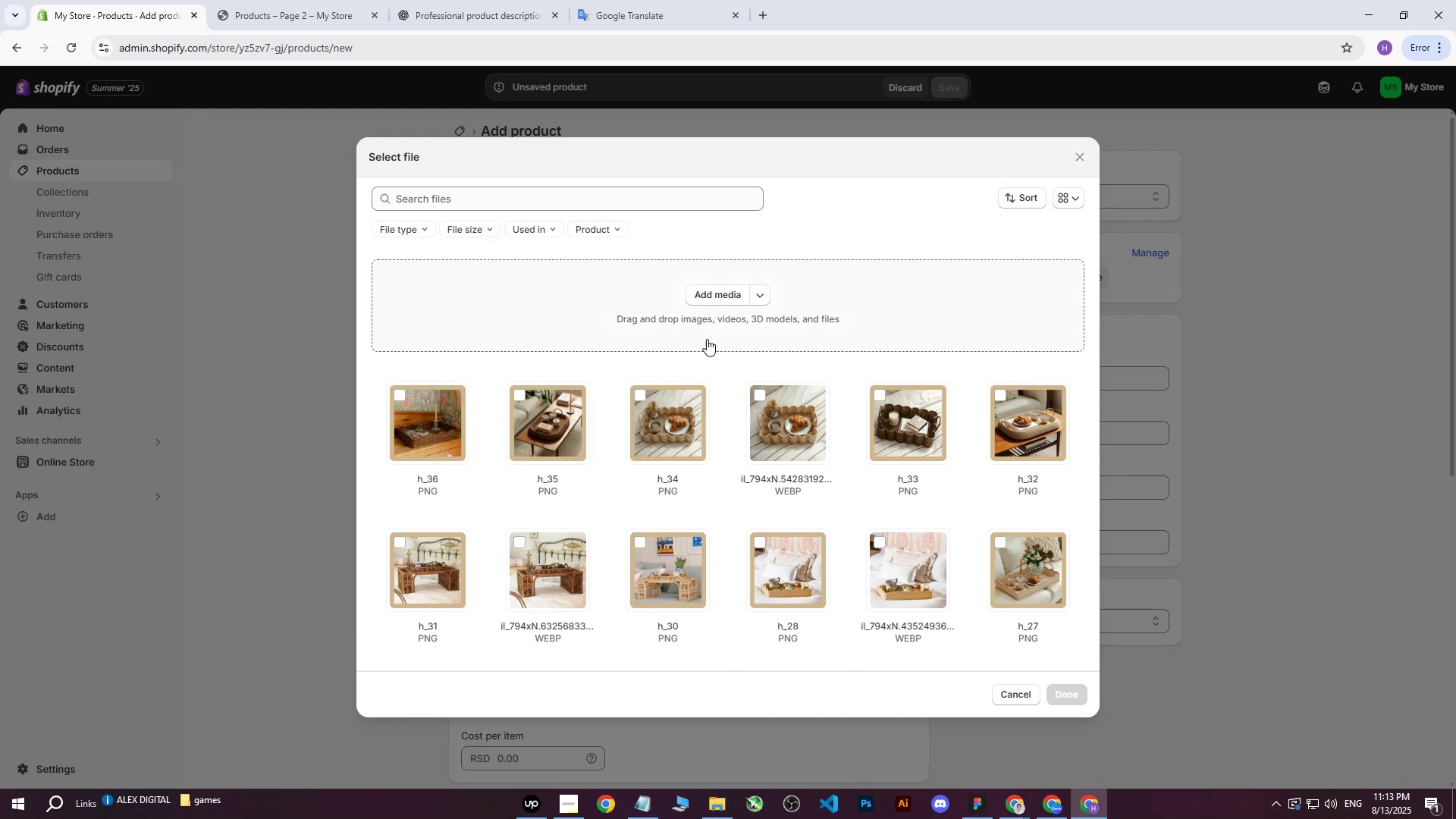 
left_click([744, 292])
 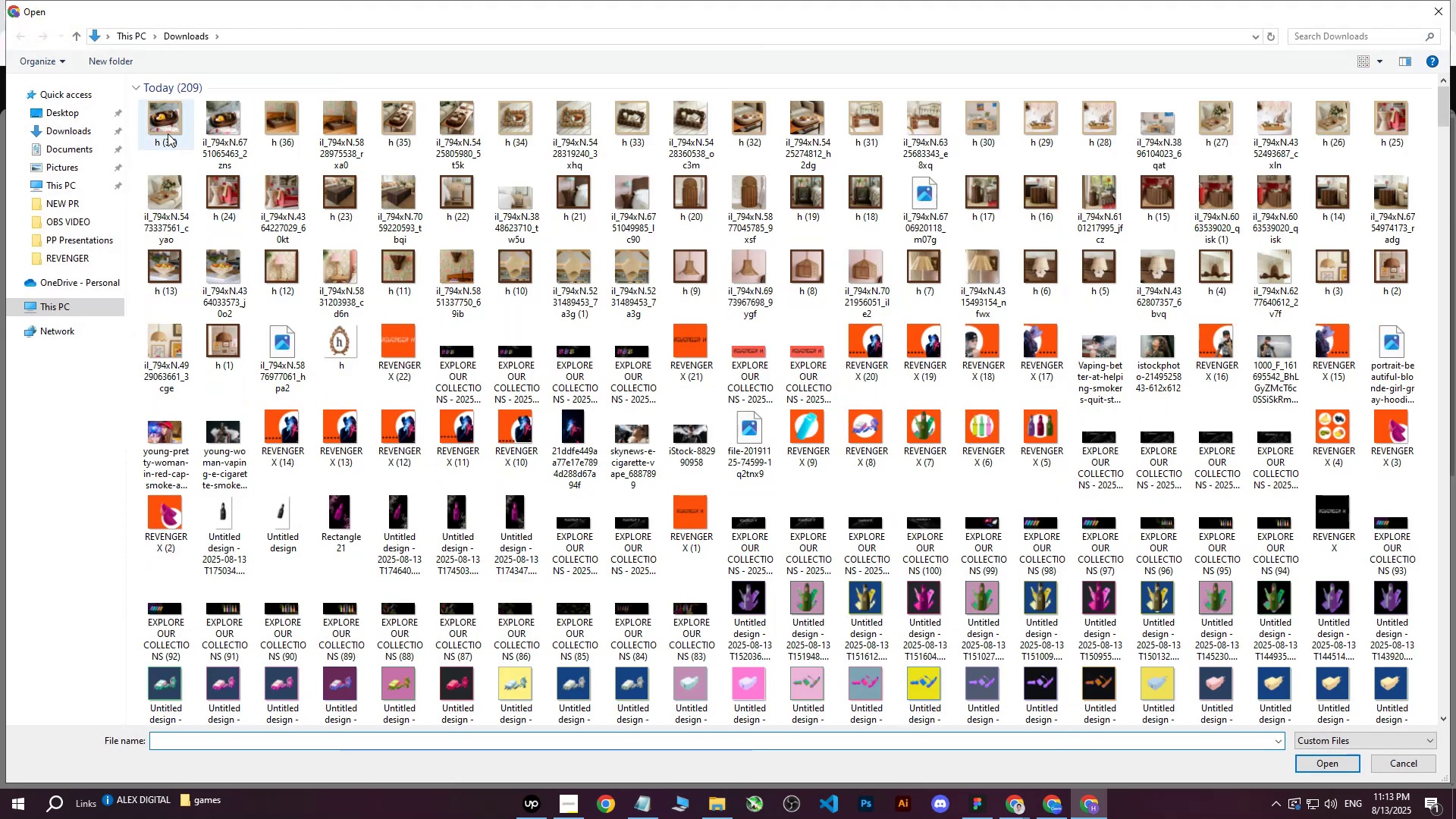 
left_click([165, 122])
 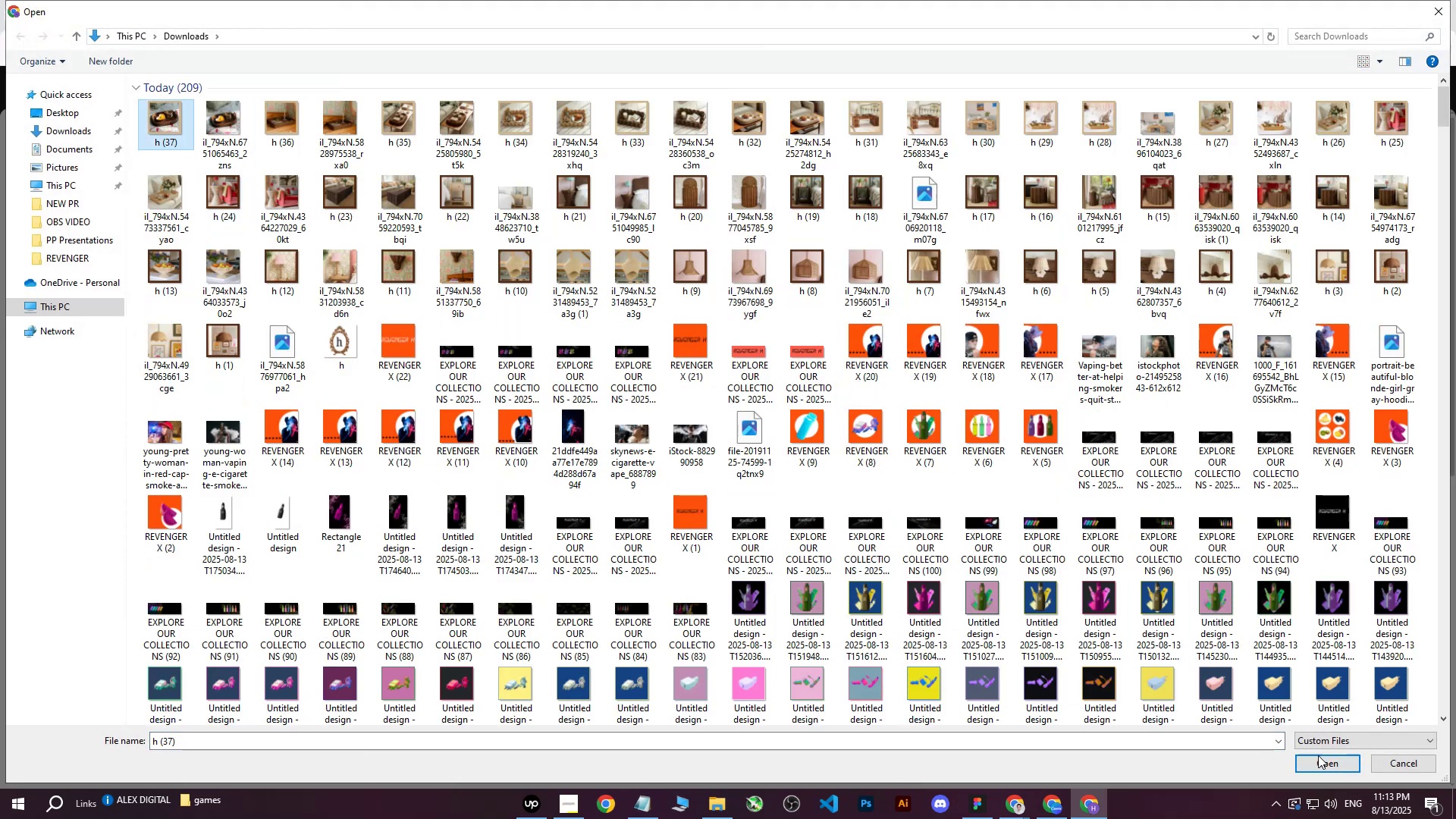 
double_click([1318, 755])
 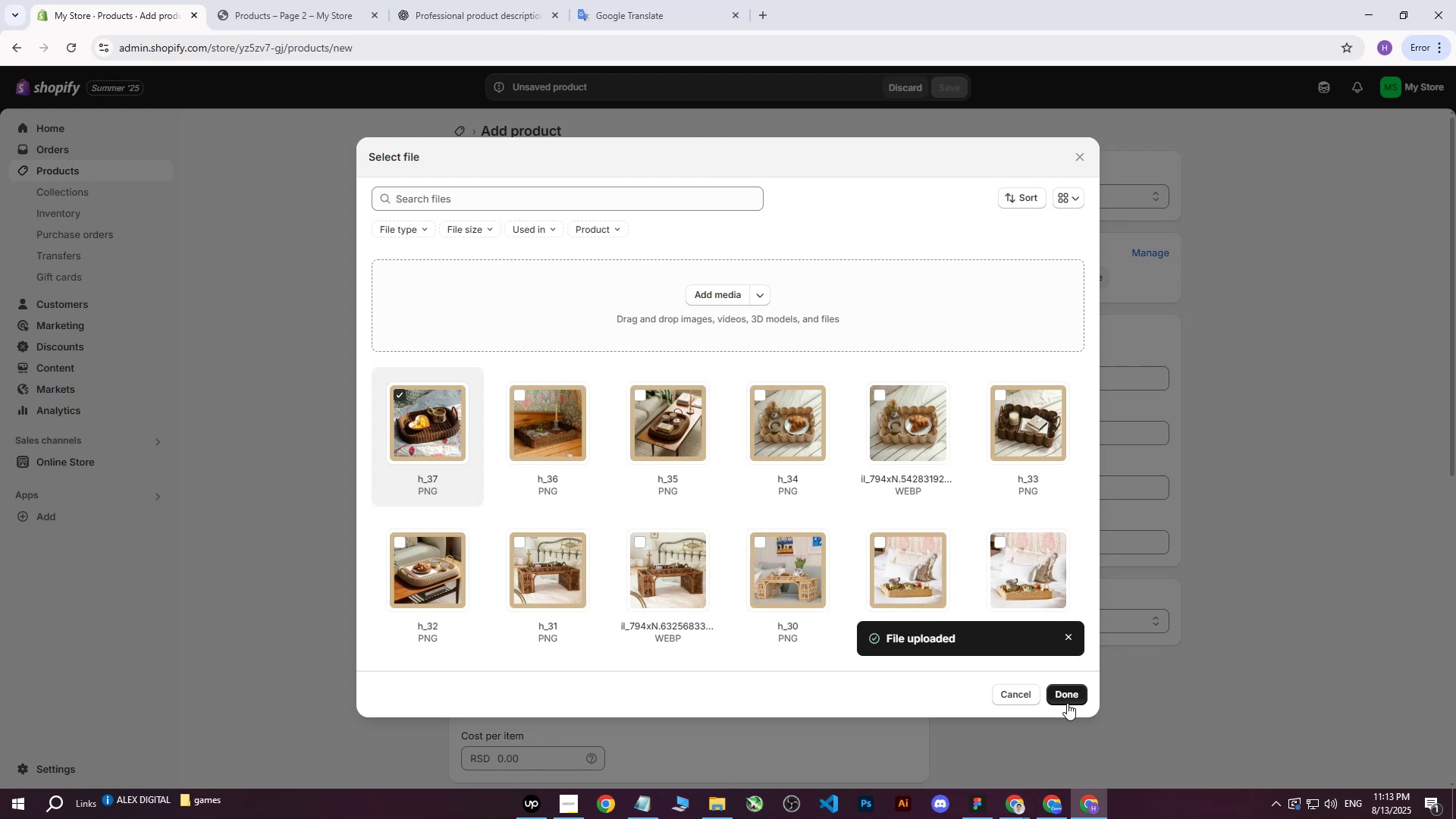 
wait(33.22)
 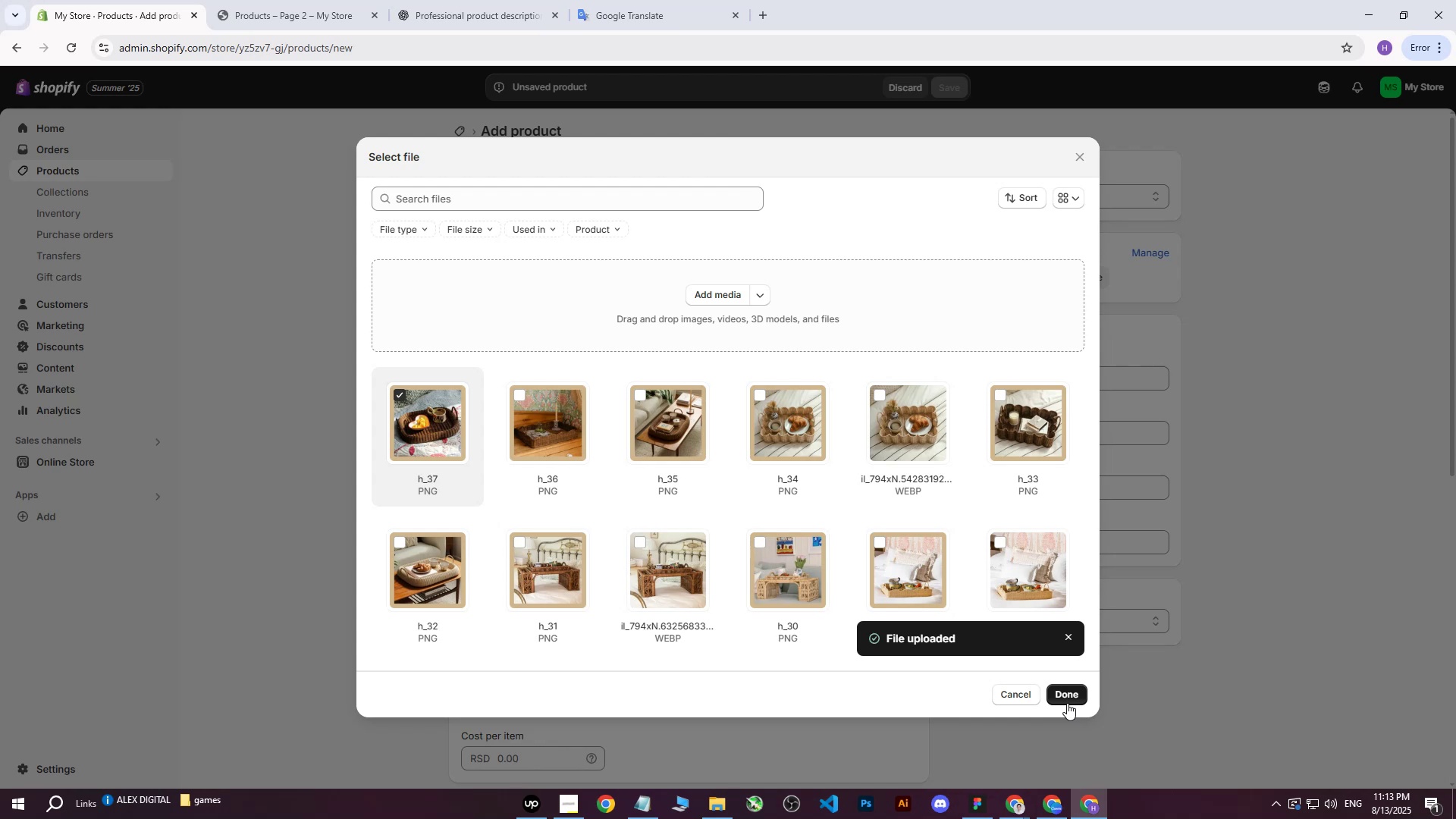 
left_click([1062, 696])
 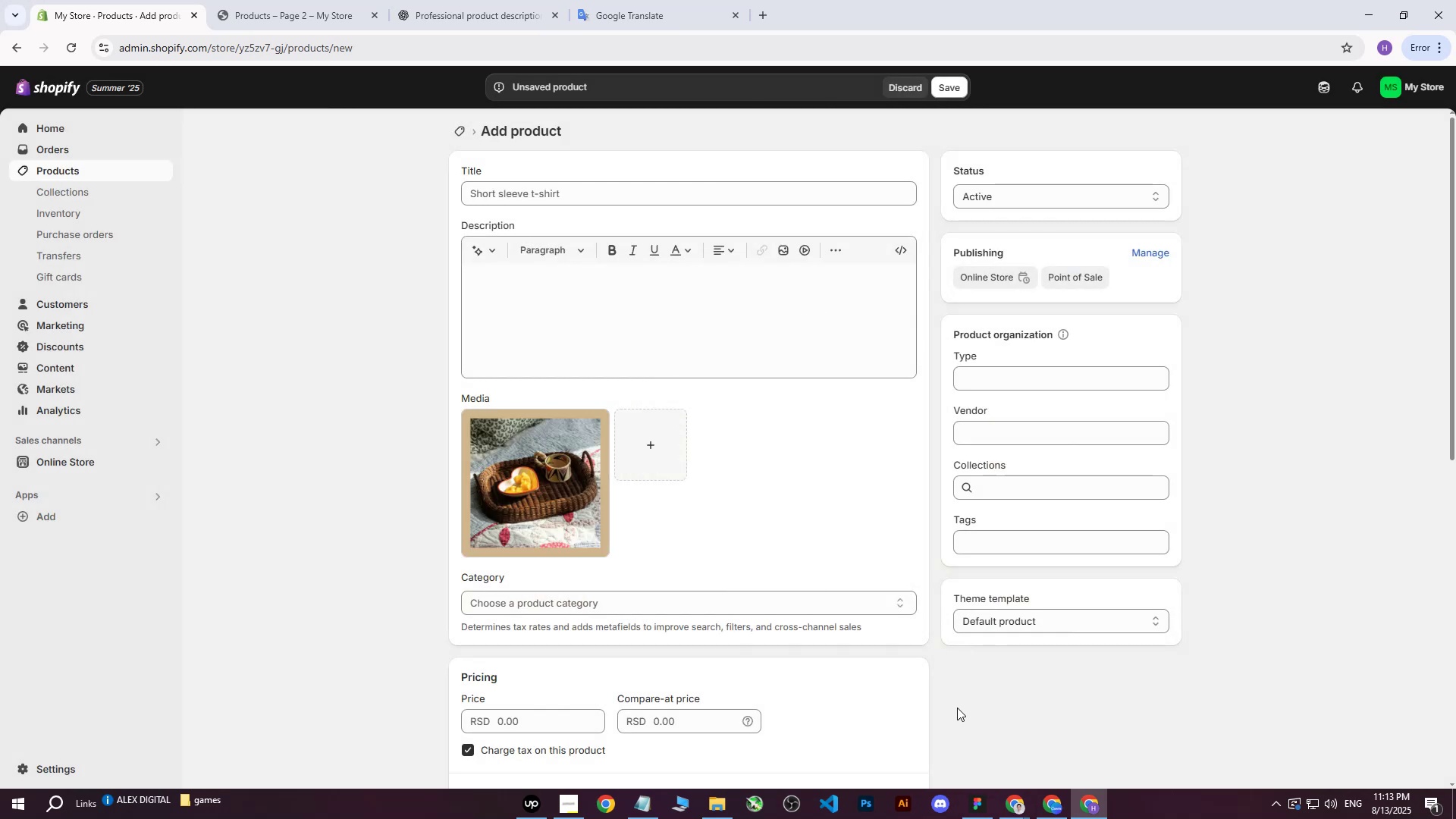 
double_click([925, 745])
 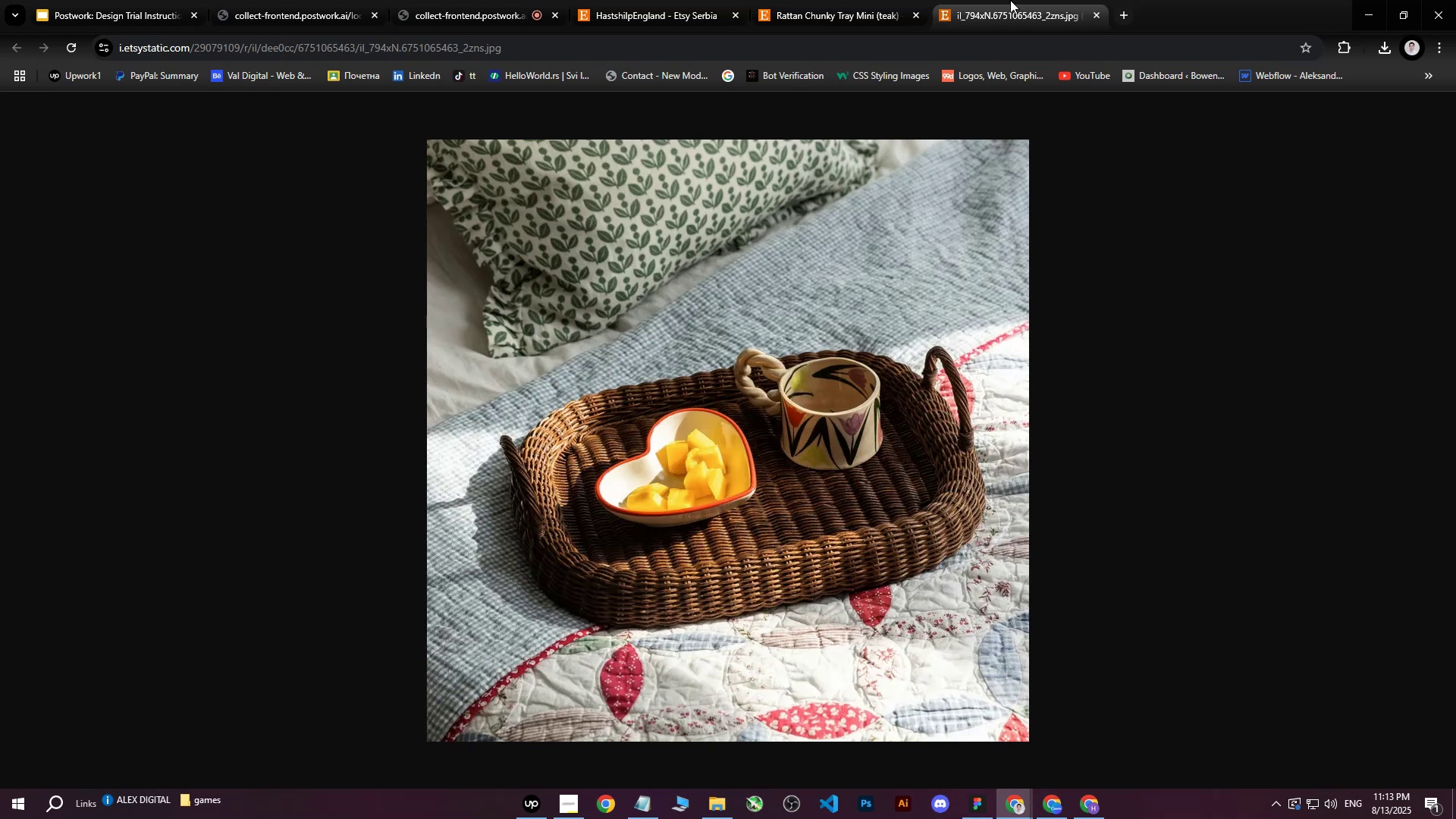 
left_click([829, 0])
 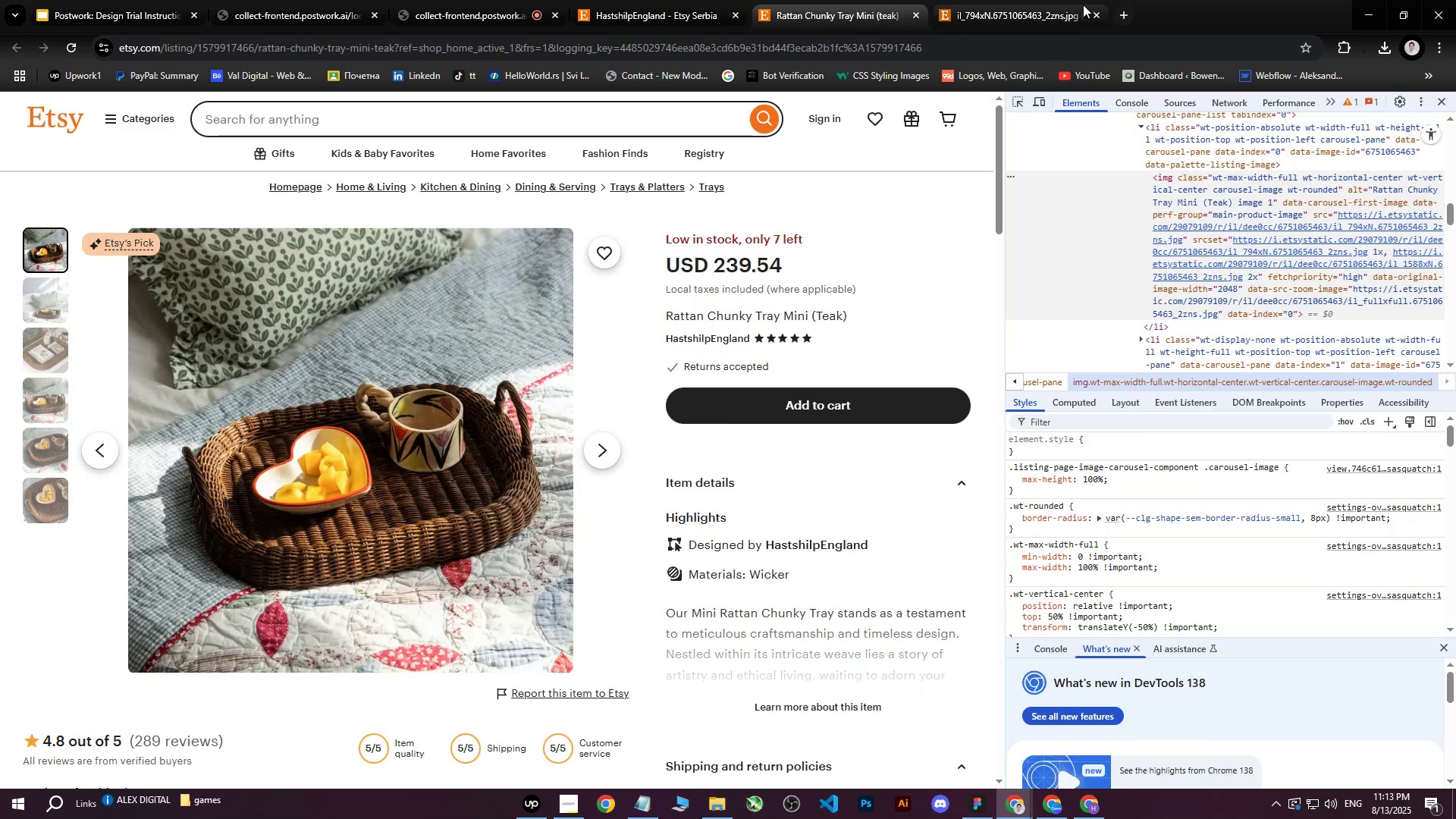 
left_click([1093, 11])
 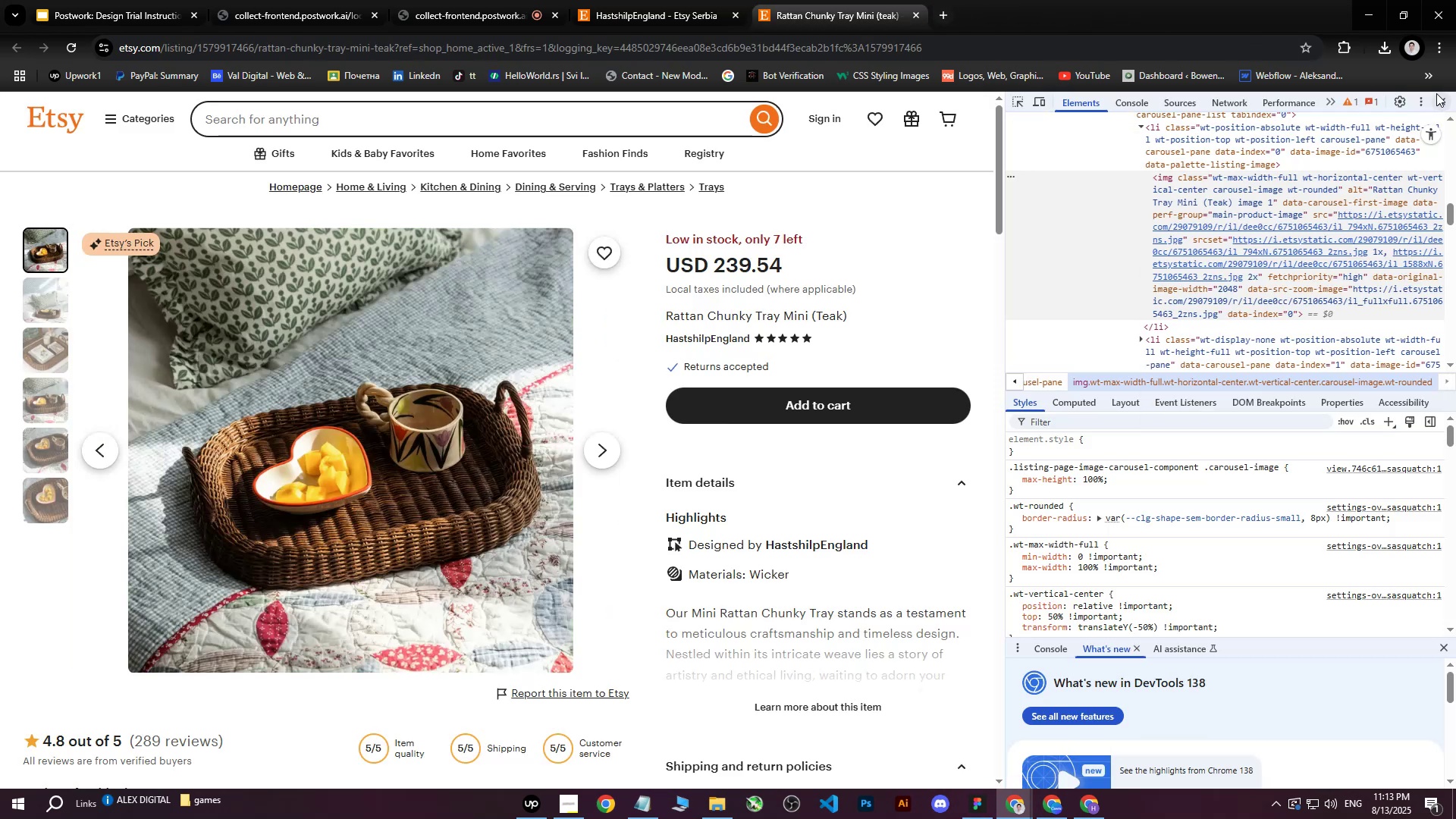 
left_click([1437, 100])
 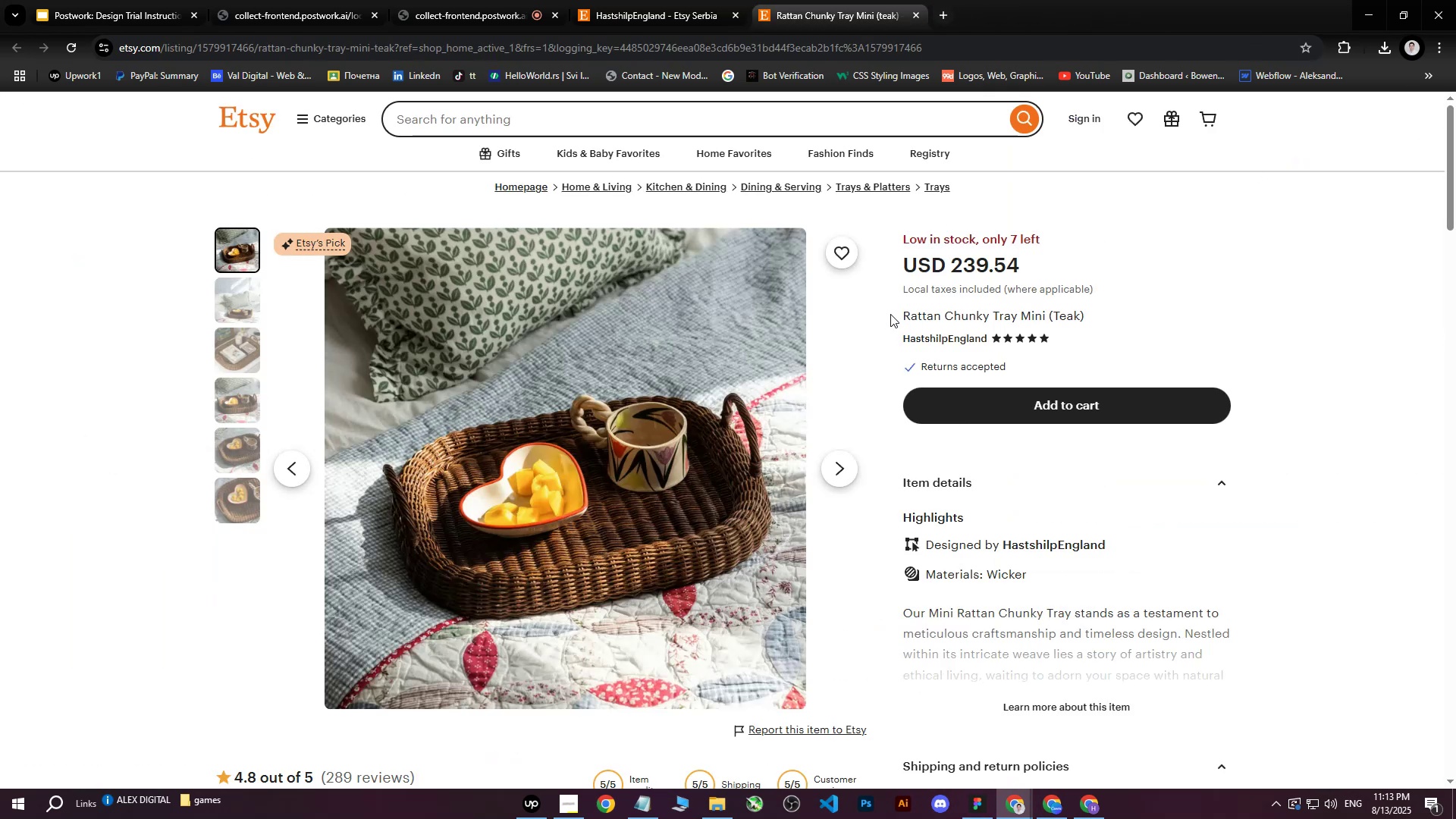 
left_click_drag(start_coordinate=[903, 315], to_coordinate=[1099, 318])
 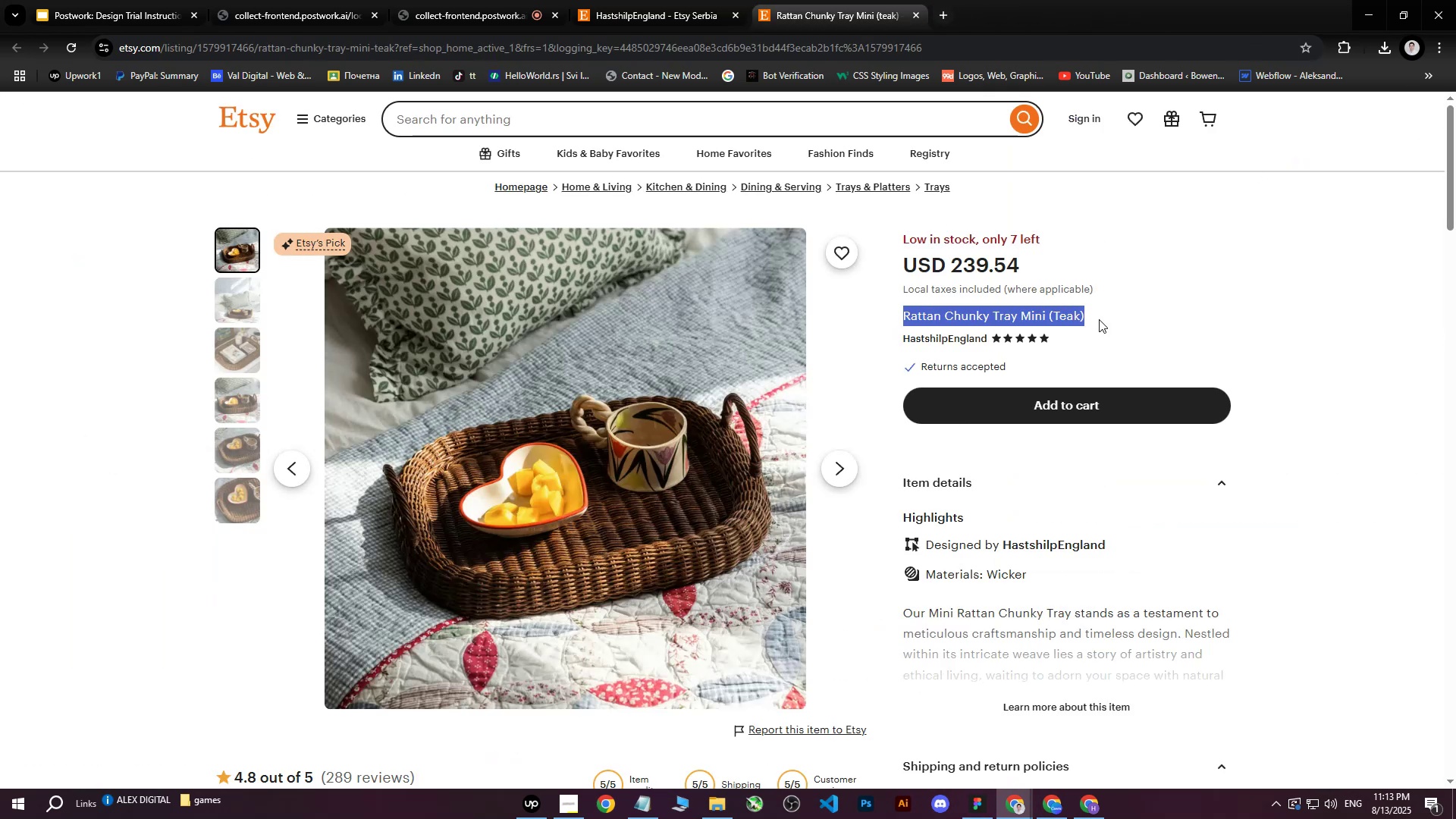 
key(Control+ControlLeft)
 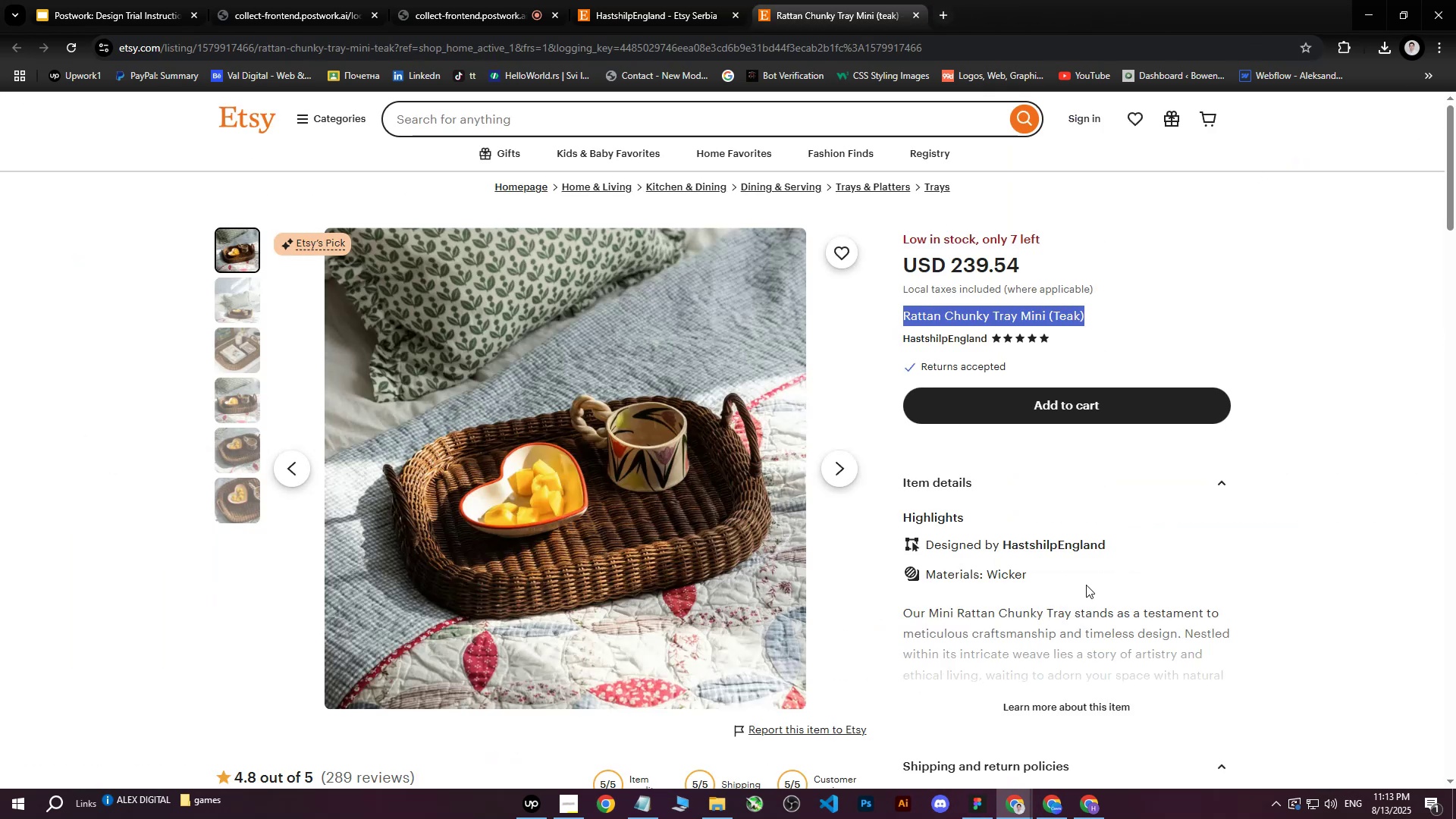 
key(Control+C)
 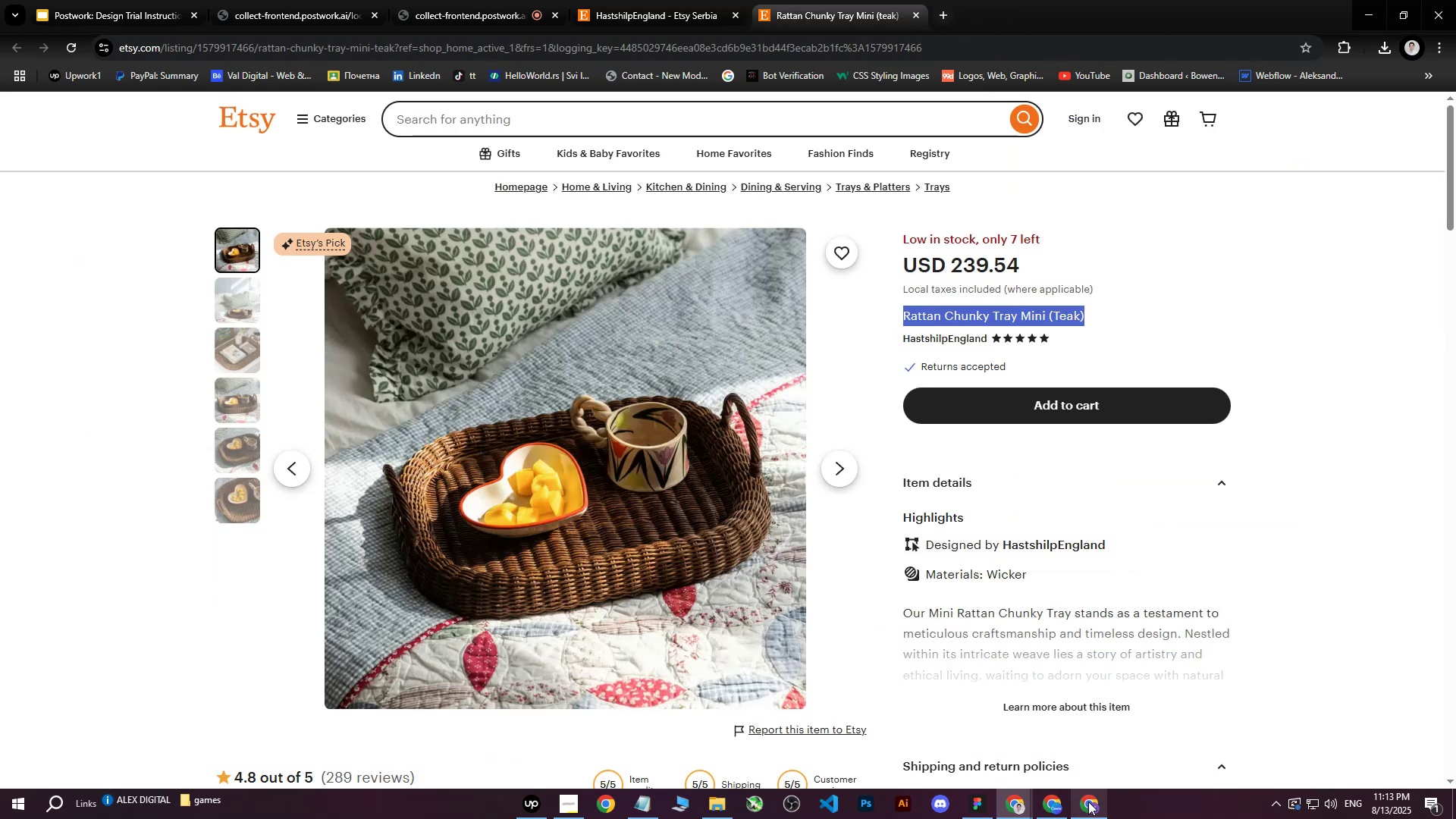 
left_click([1088, 802])
 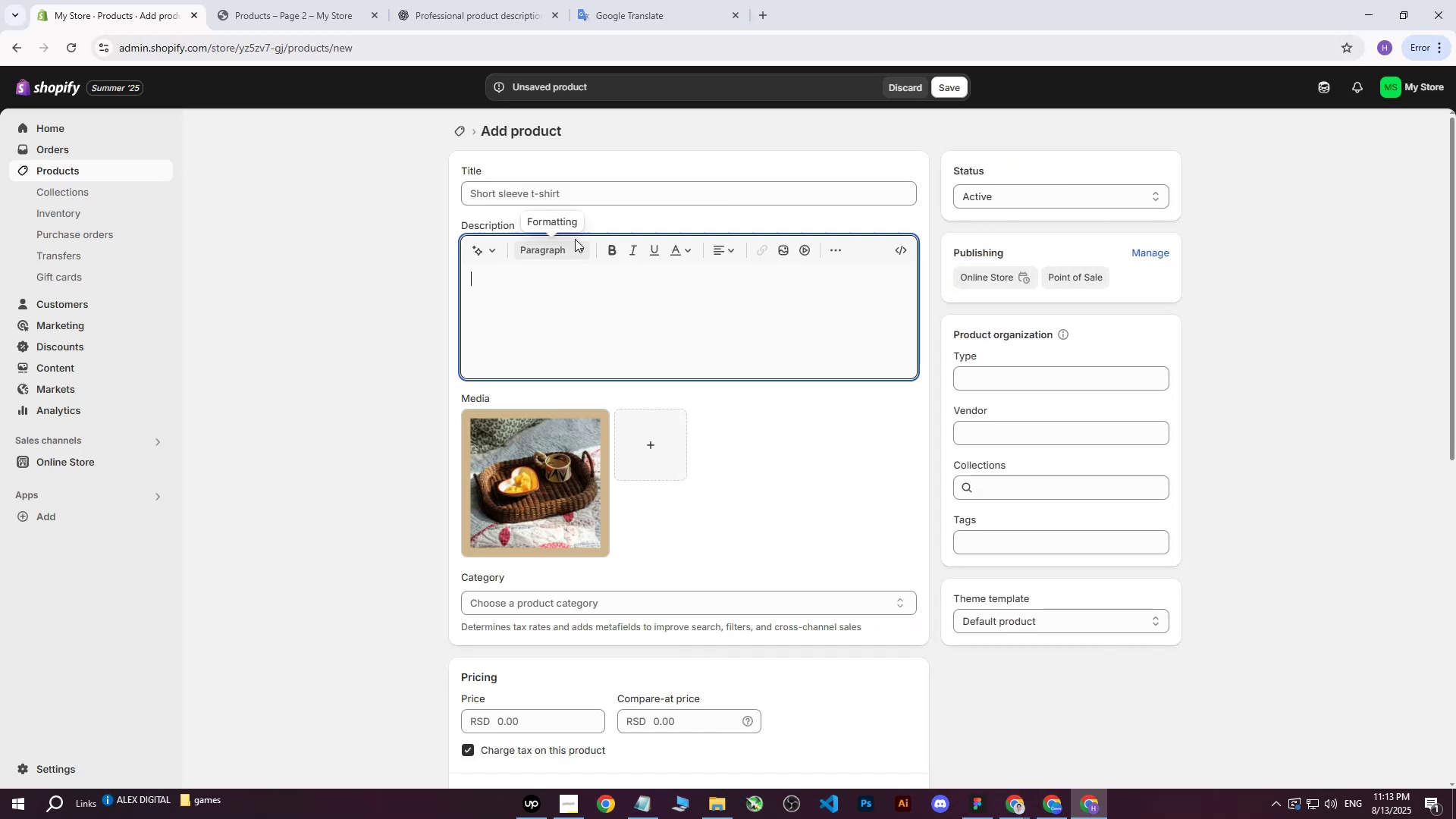 
double_click([557, 199])
 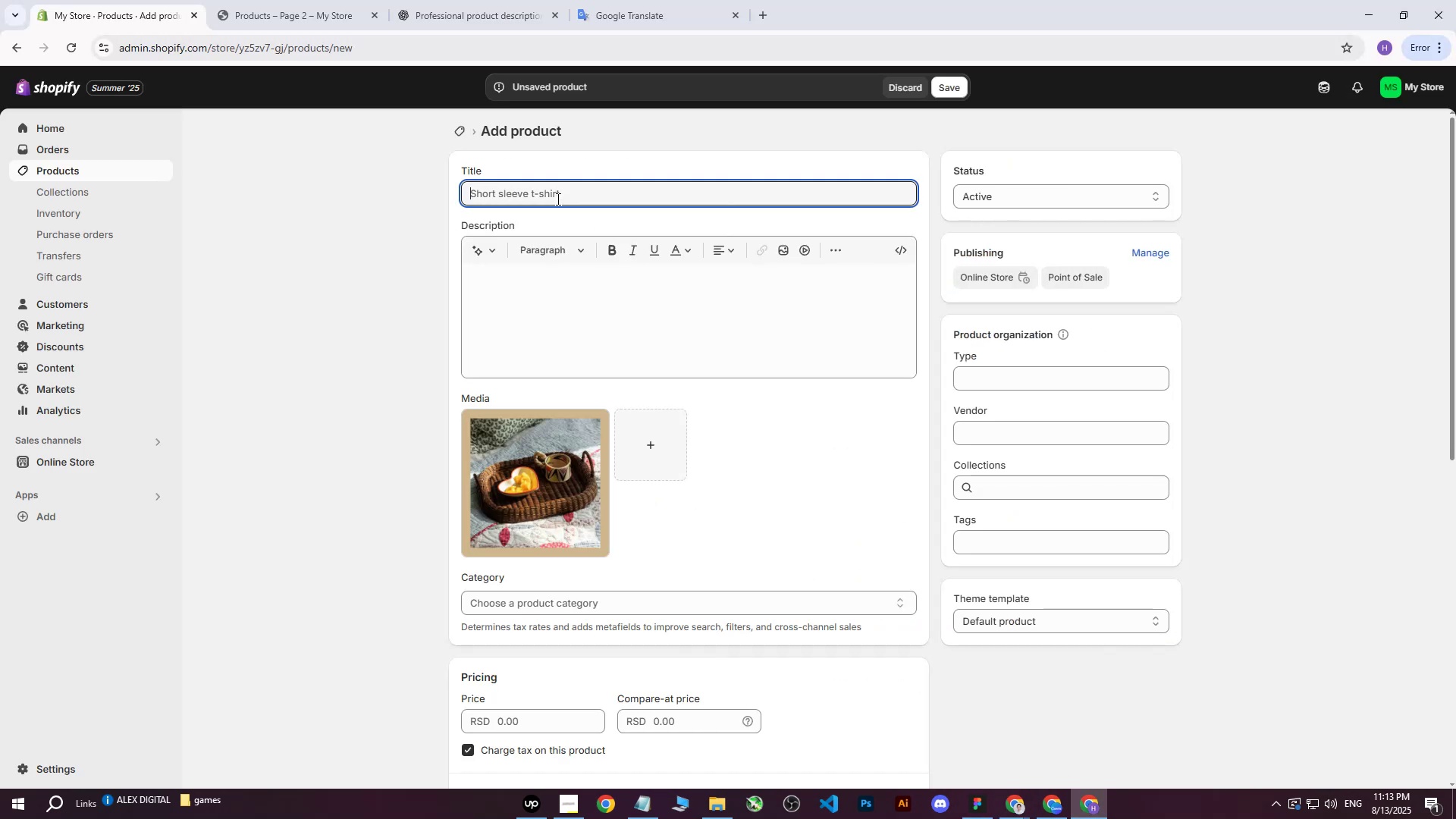 
key(Control+ControlLeft)
 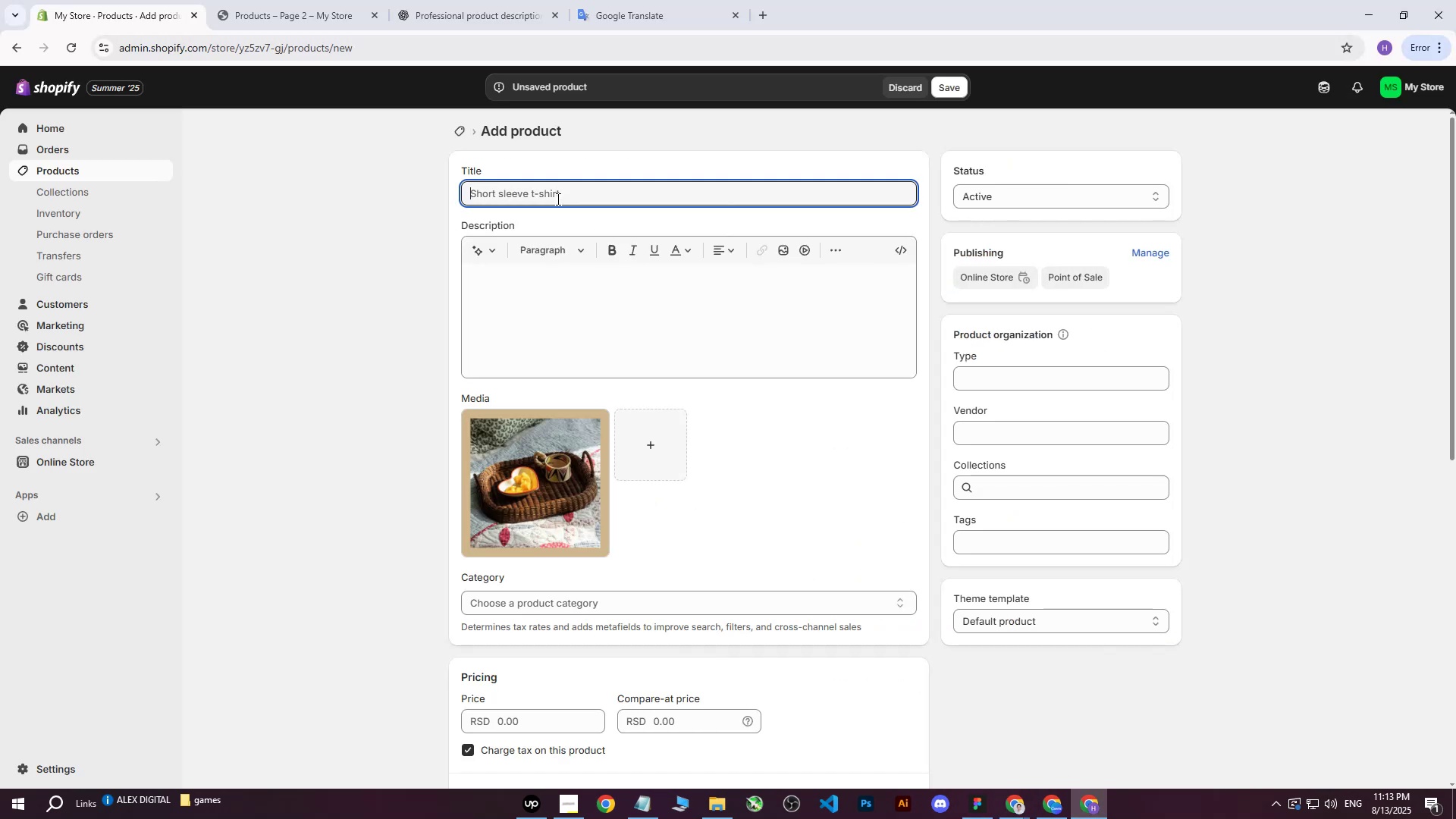 
key(Control+V)
 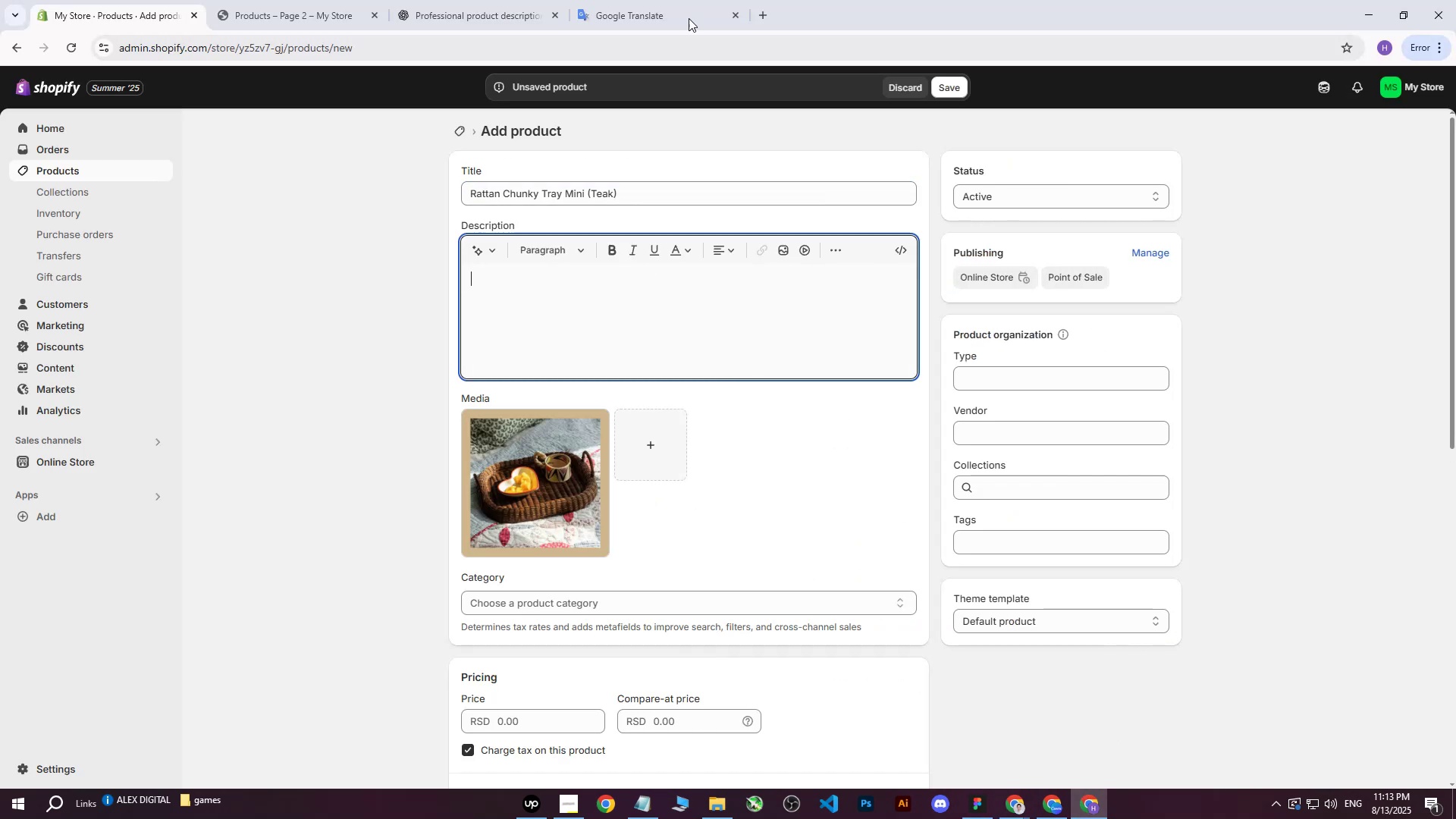 
left_click([1055, 817])
 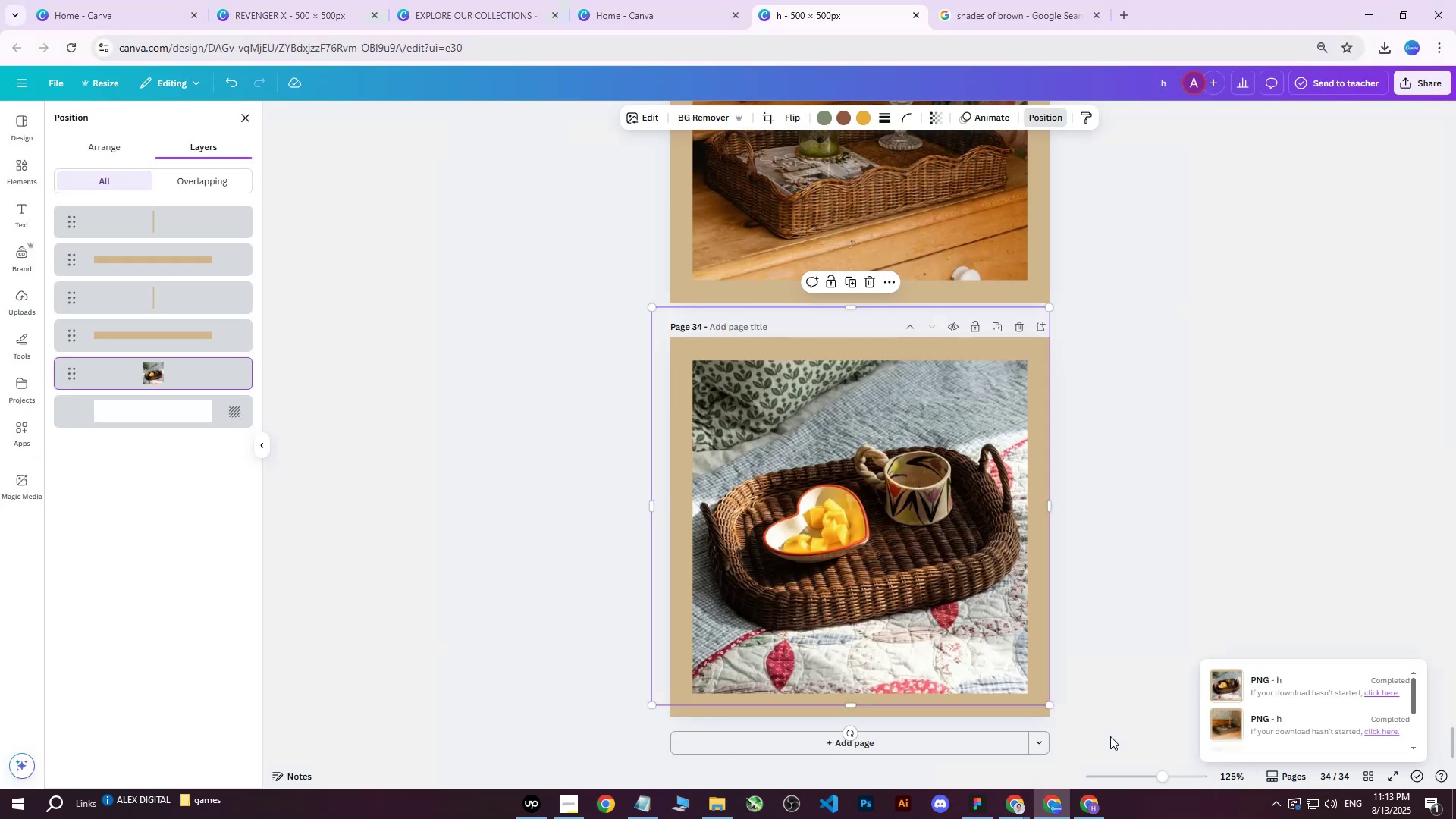 
left_click([1080, 810])
 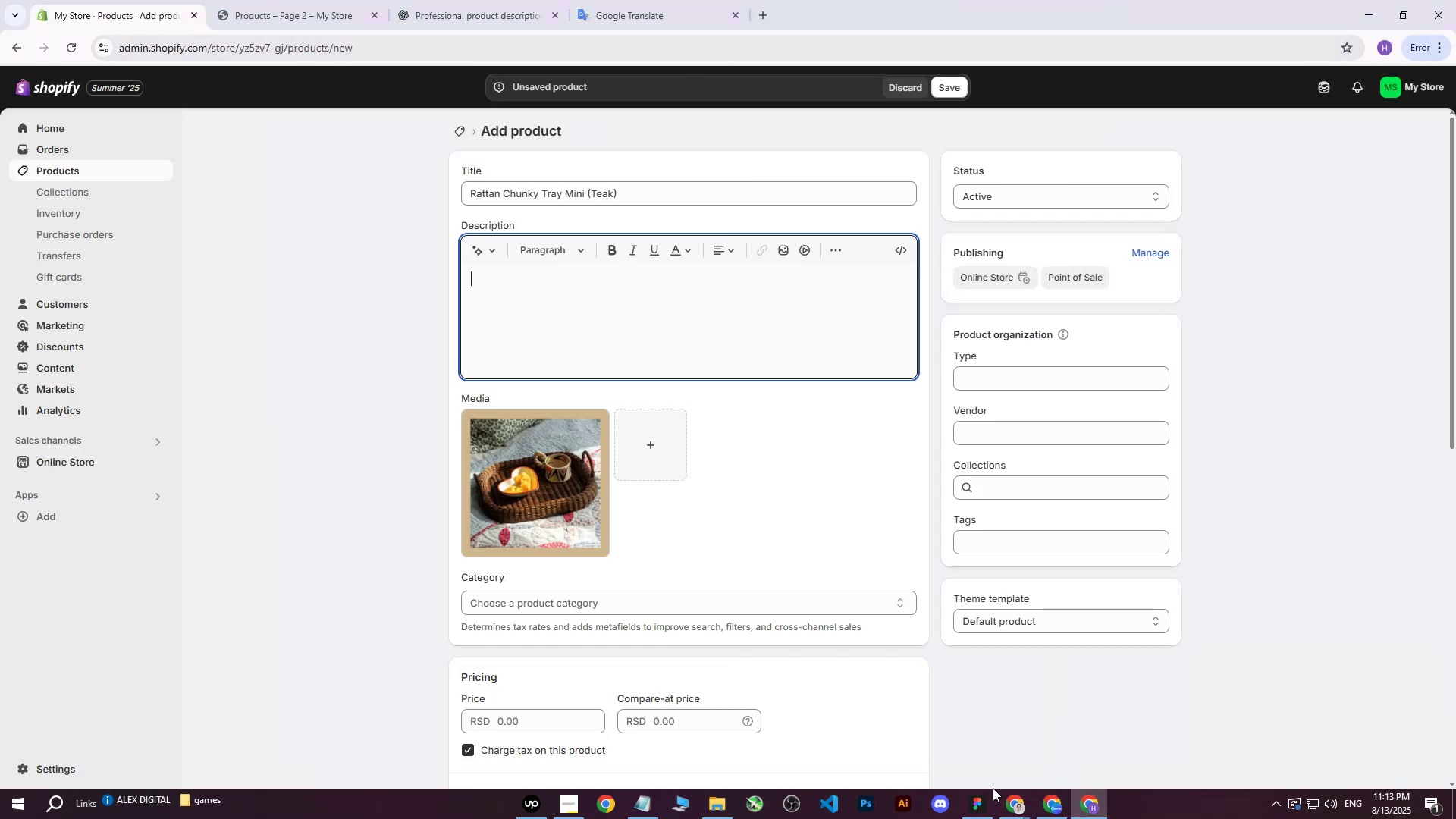 
double_click([927, 751])
 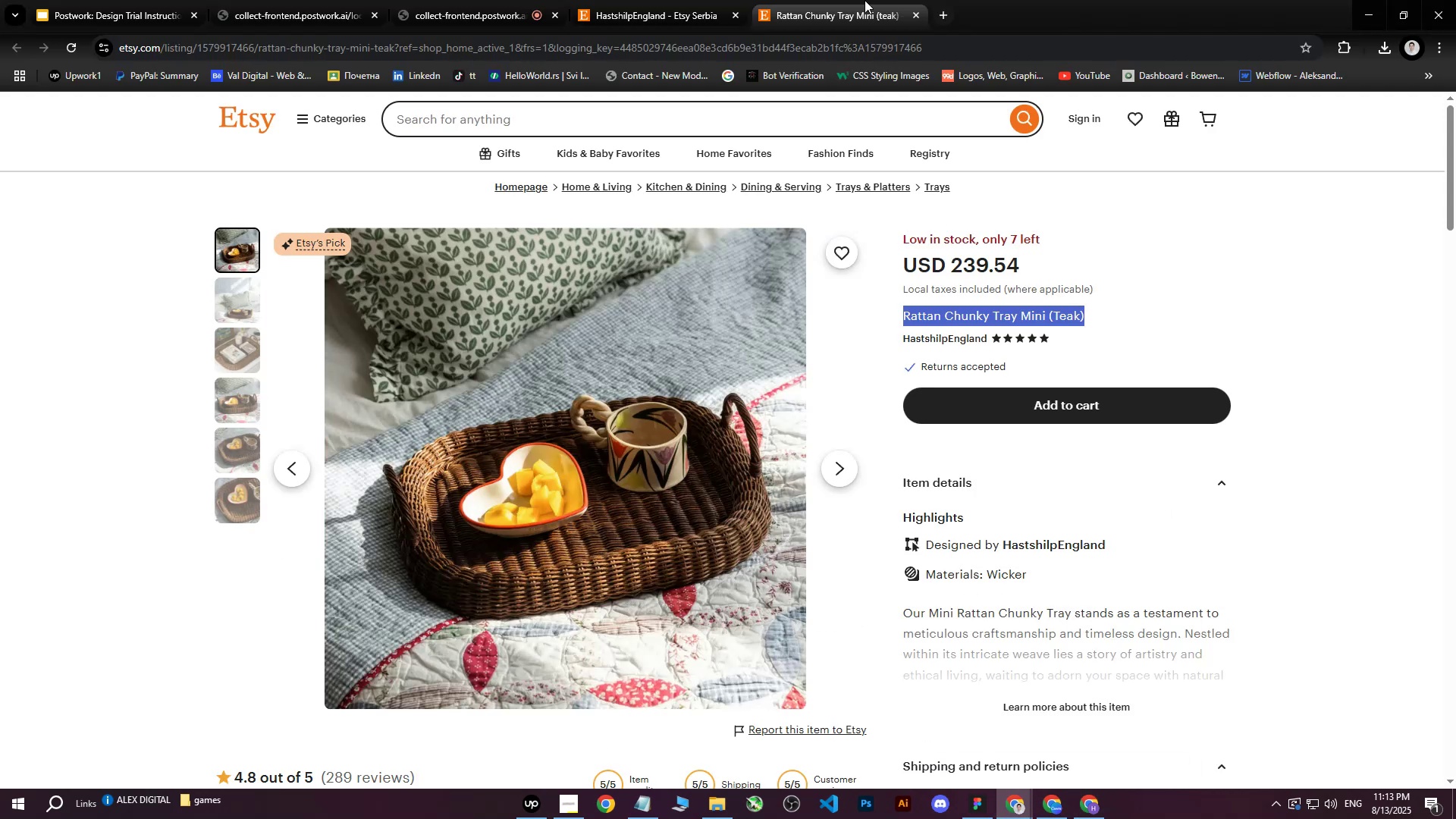 
left_click([859, 0])
 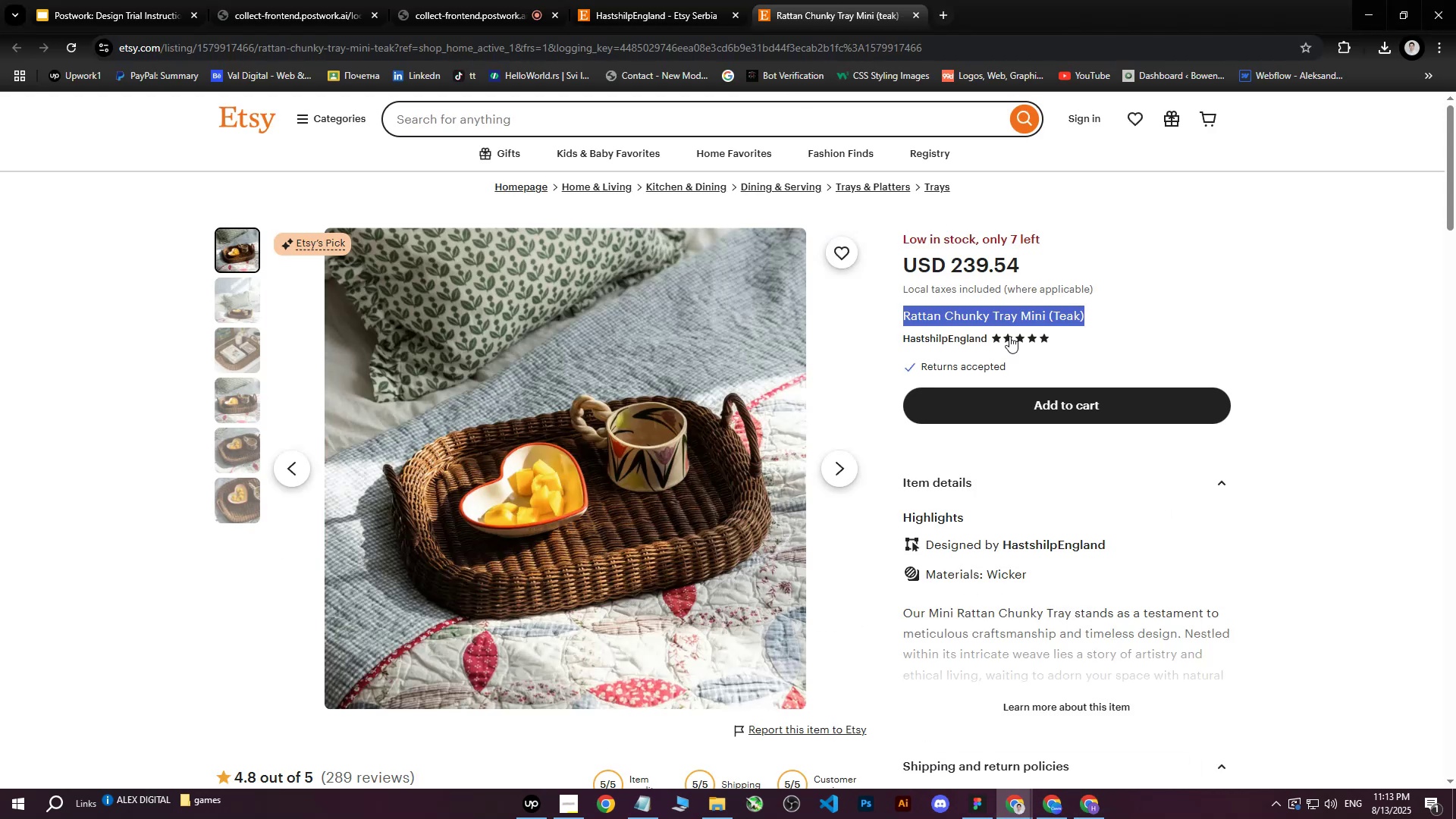 
scroll: coordinate [1037, 456], scroll_direction: down, amount: 2.0
 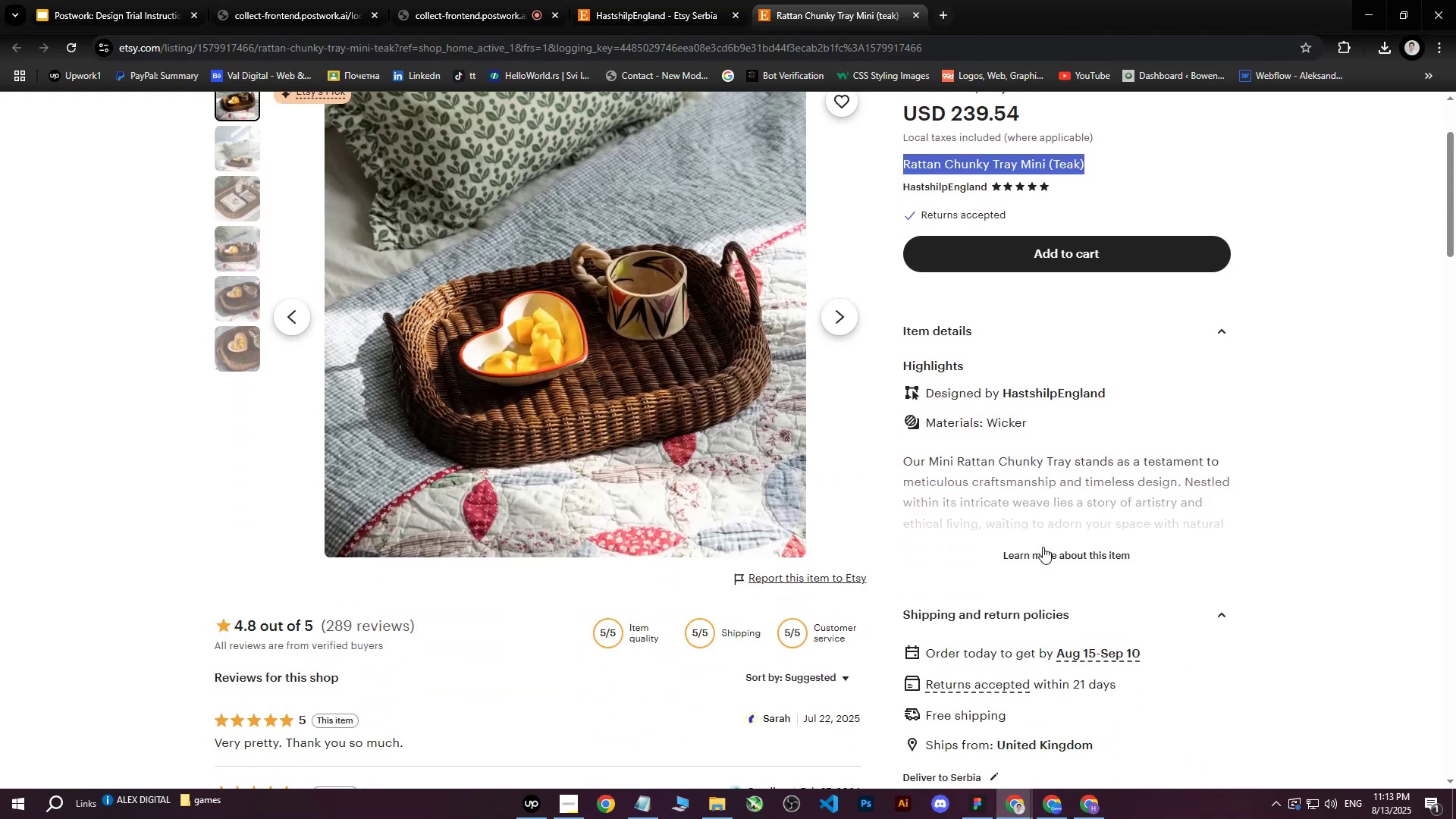 
left_click([1043, 557])
 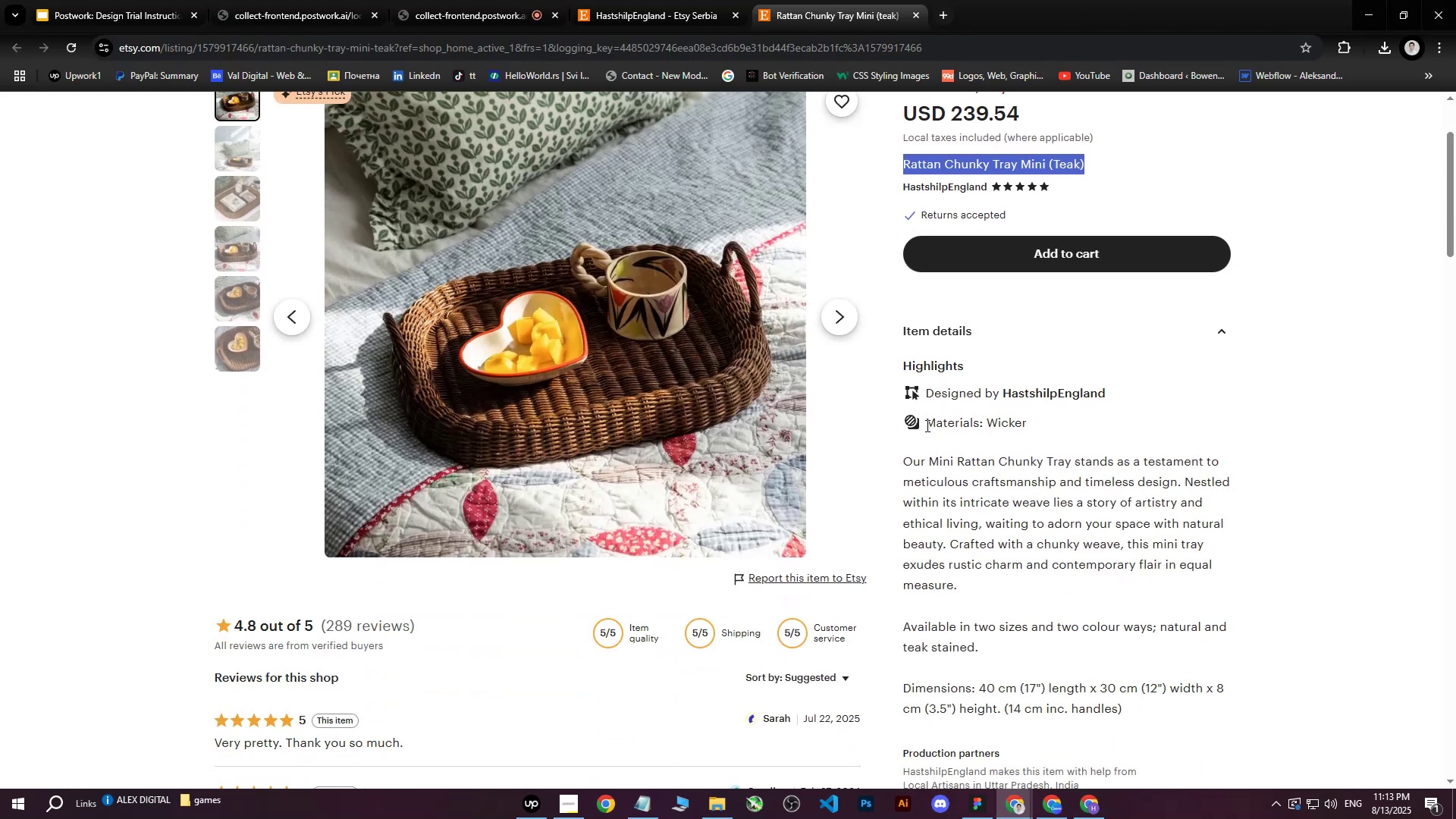 
left_click_drag(start_coordinate=[928, 425], to_coordinate=[1091, 483])
 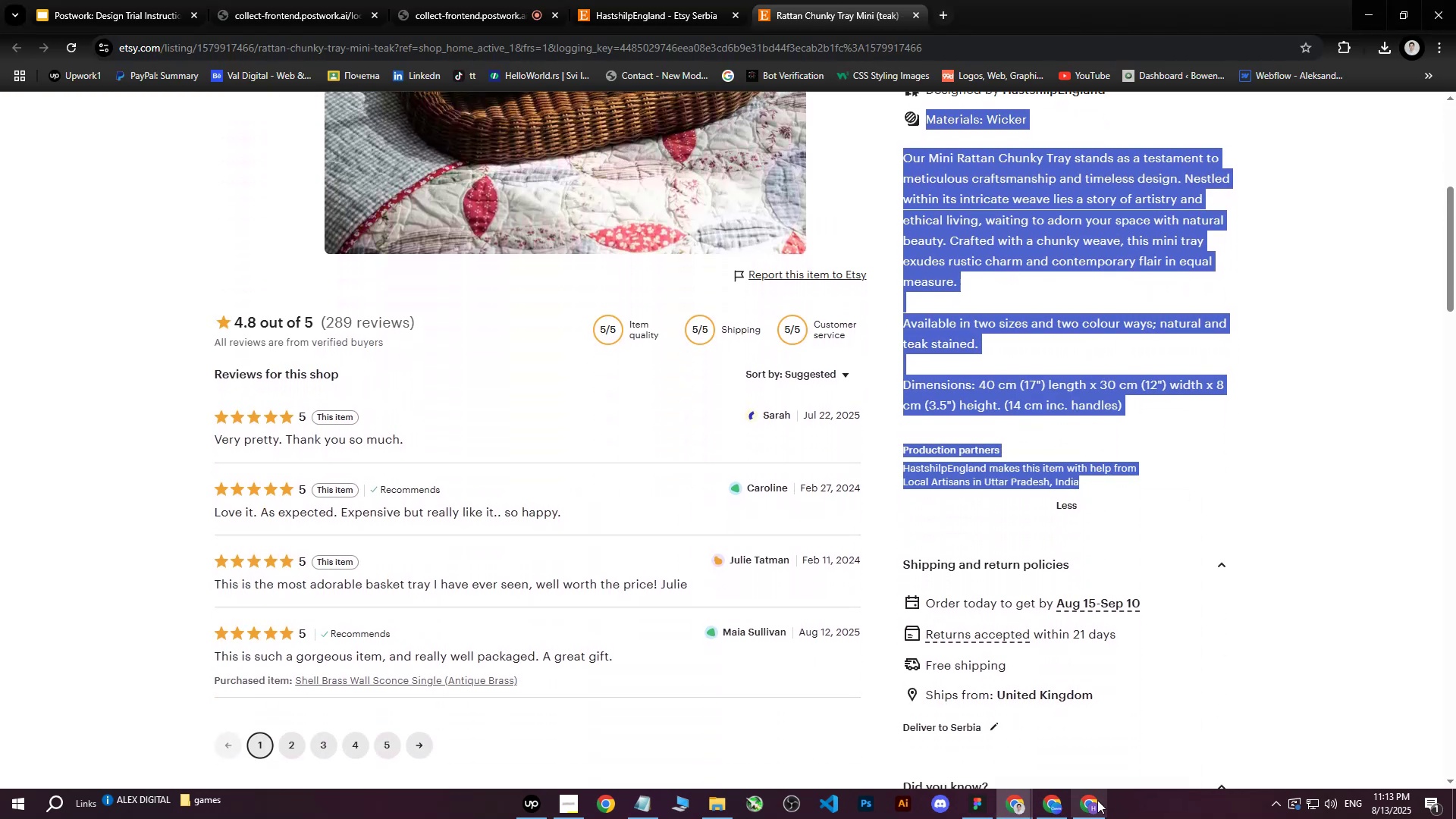 
scroll: coordinate [1111, 404], scroll_direction: down, amount: 4.0
 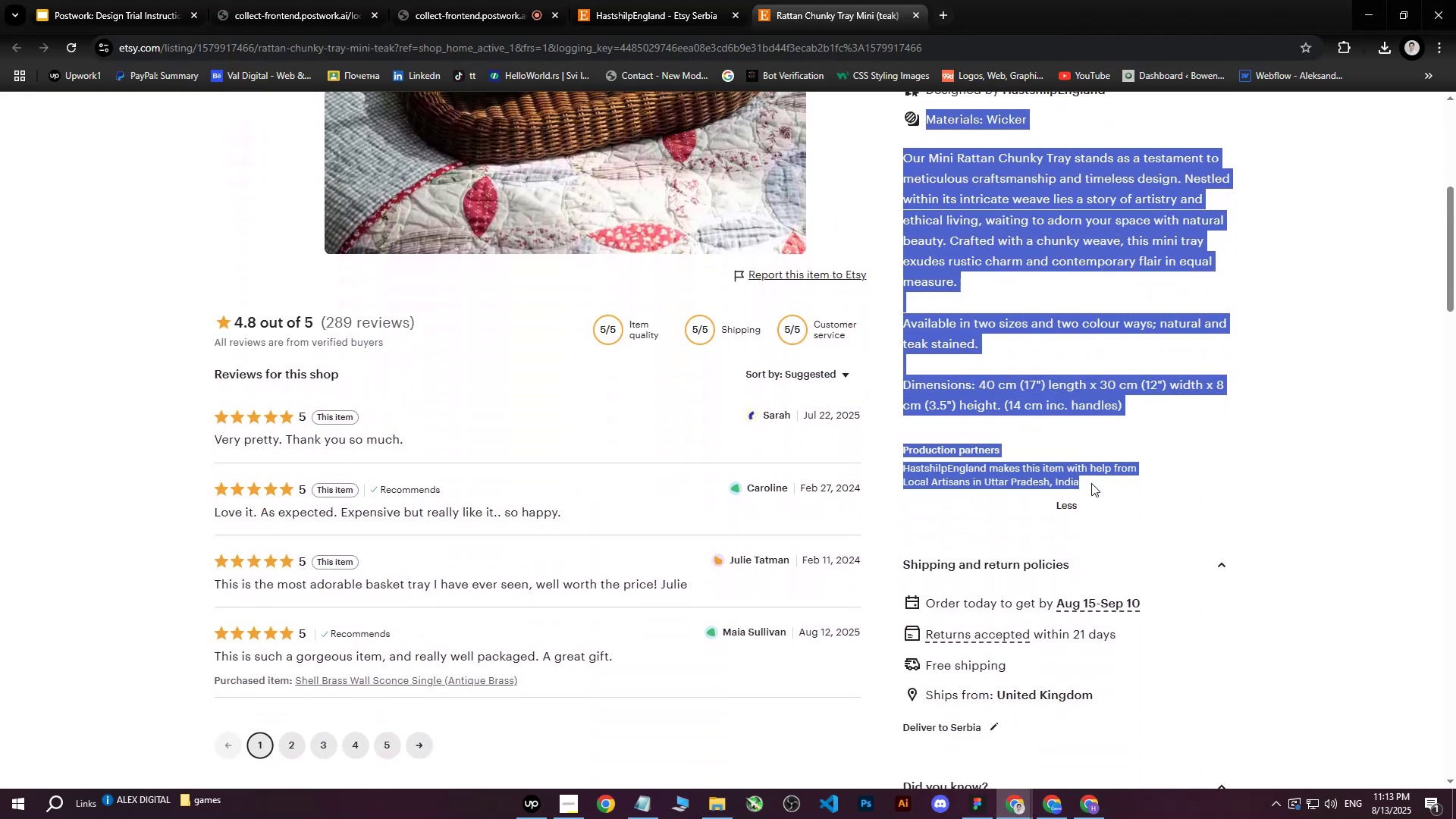 
key(Control+ControlLeft)
 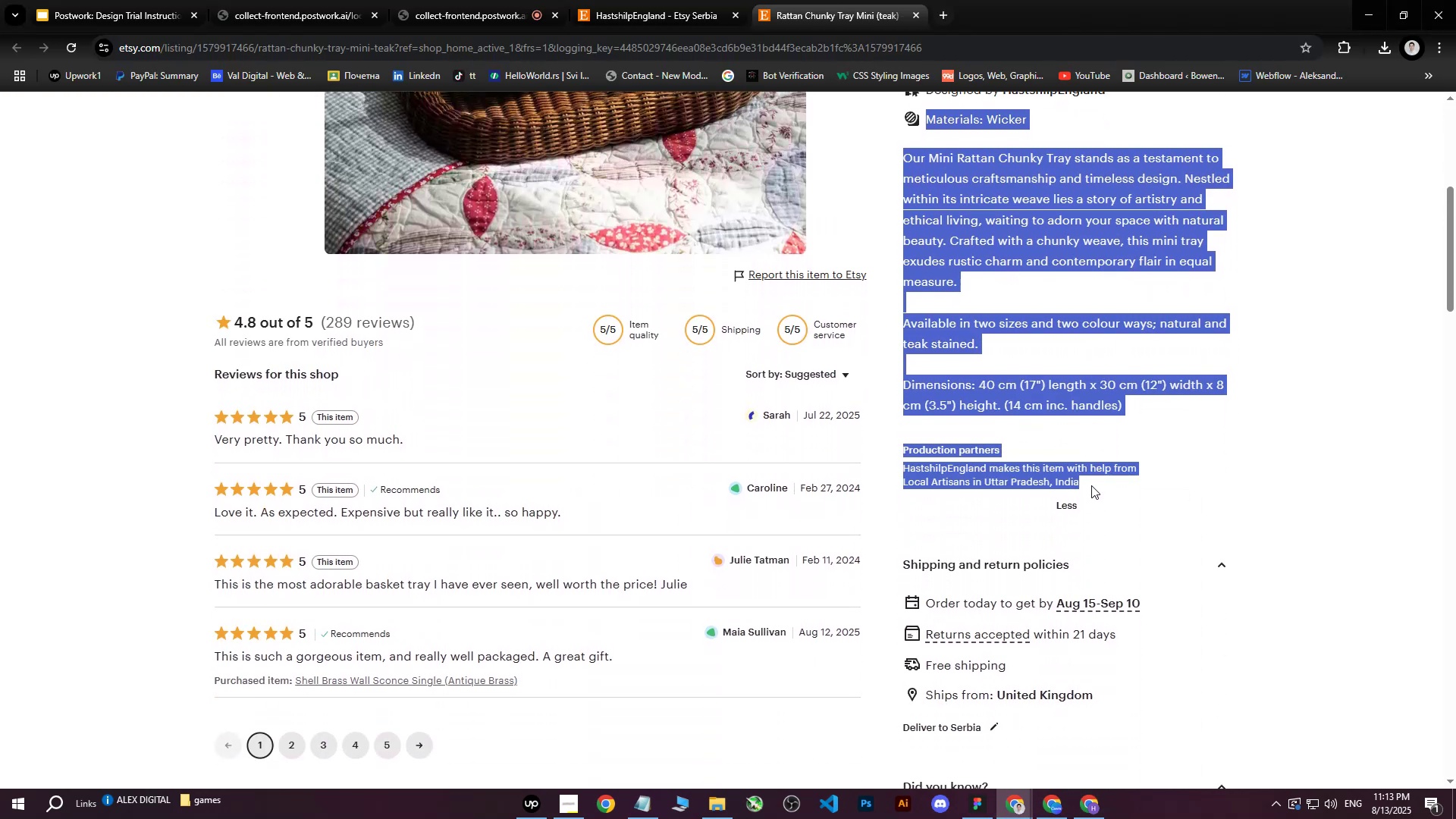 
key(Control+C)
 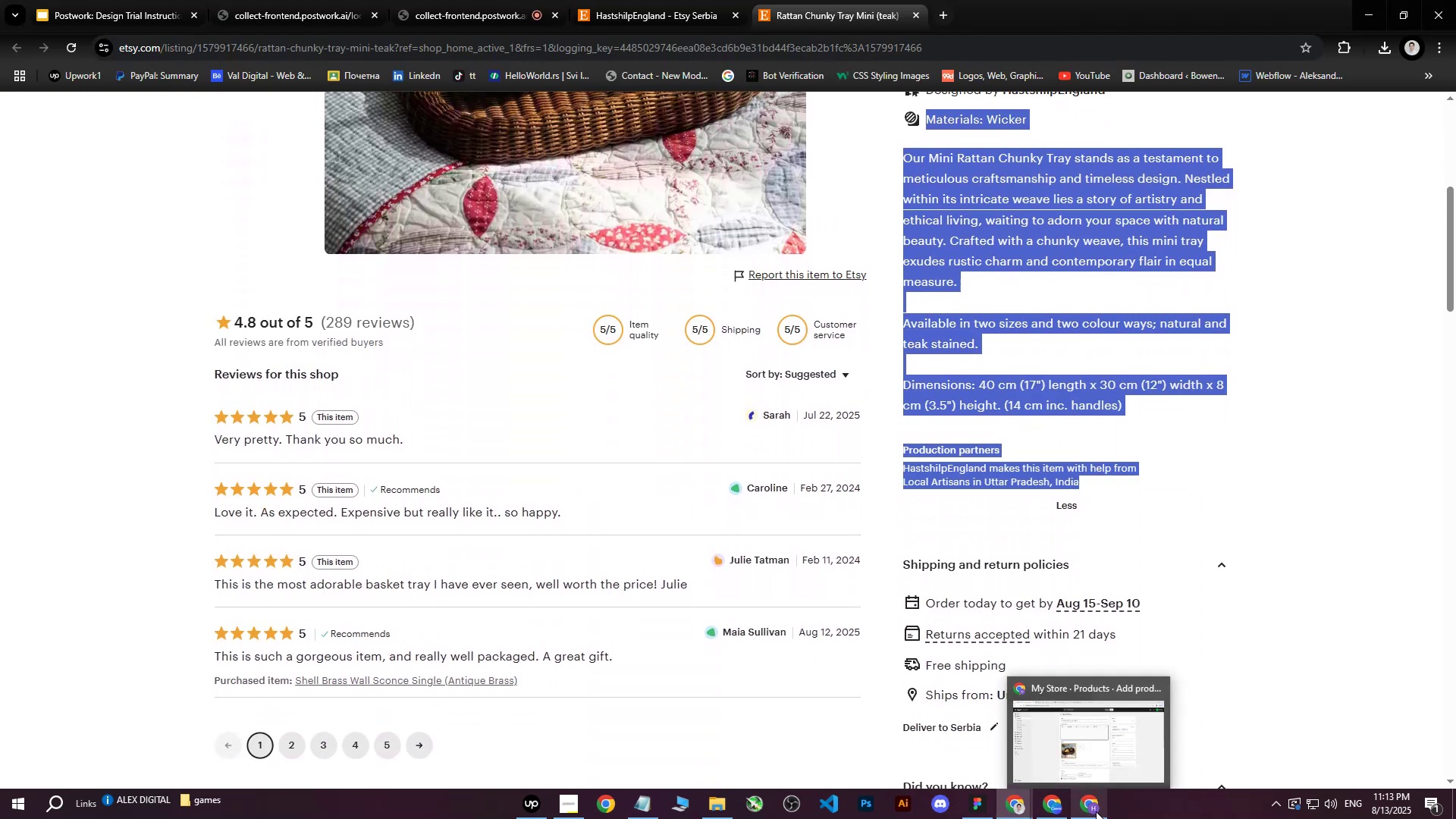 
left_click([1095, 811])
 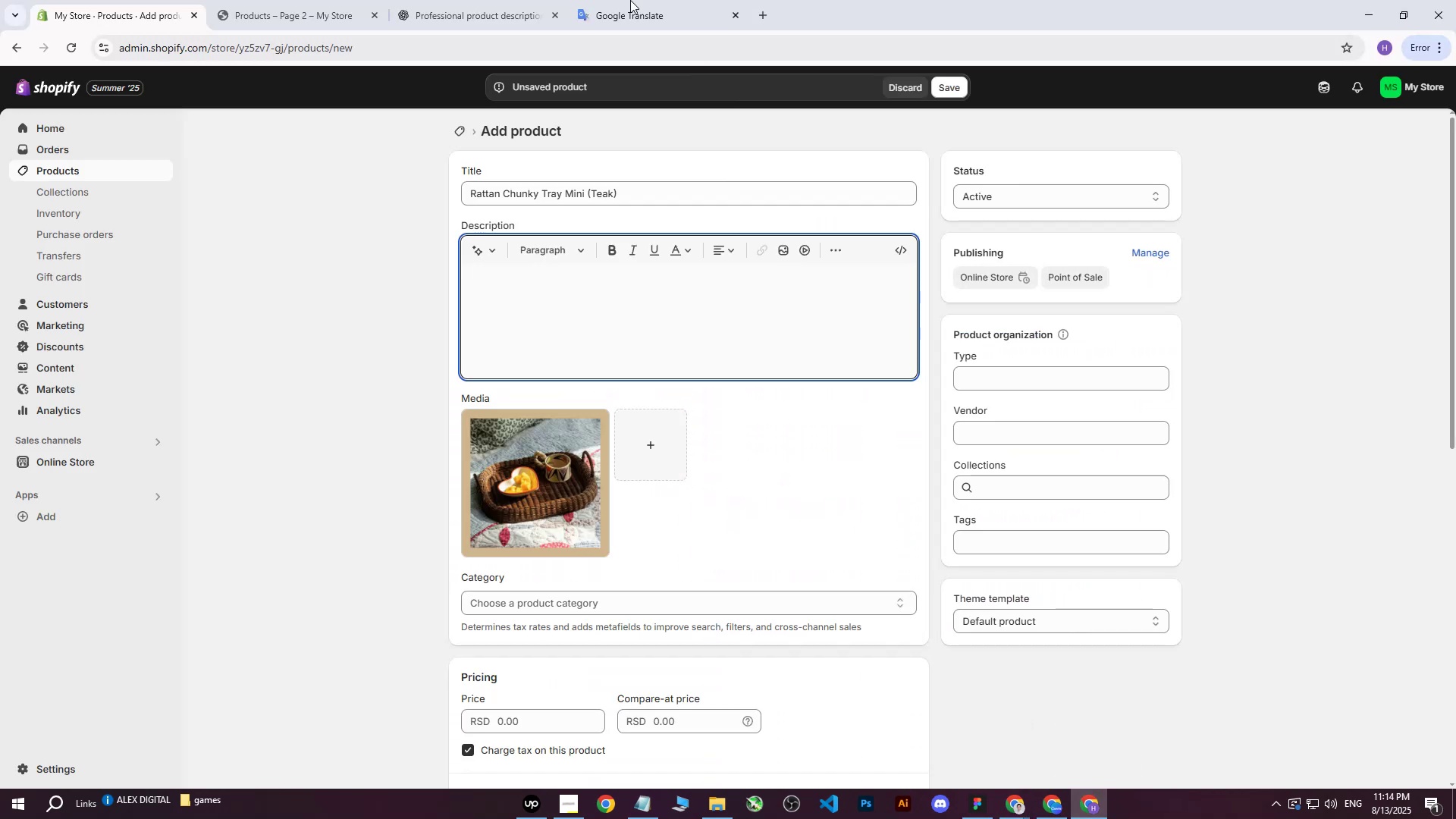 
left_click([500, 0])
 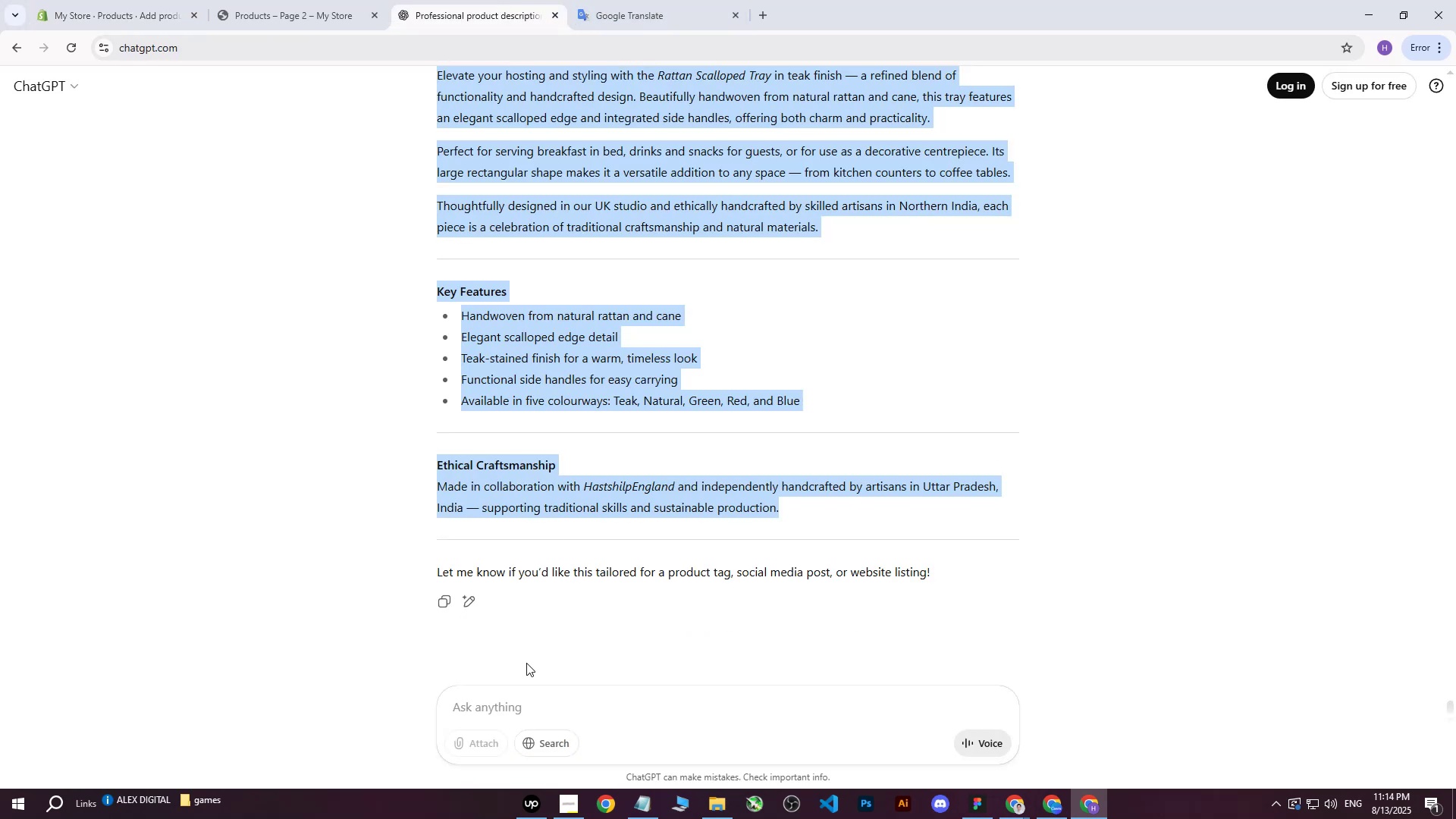 
left_click_drag(start_coordinate=[509, 690], to_coordinate=[502, 698])
 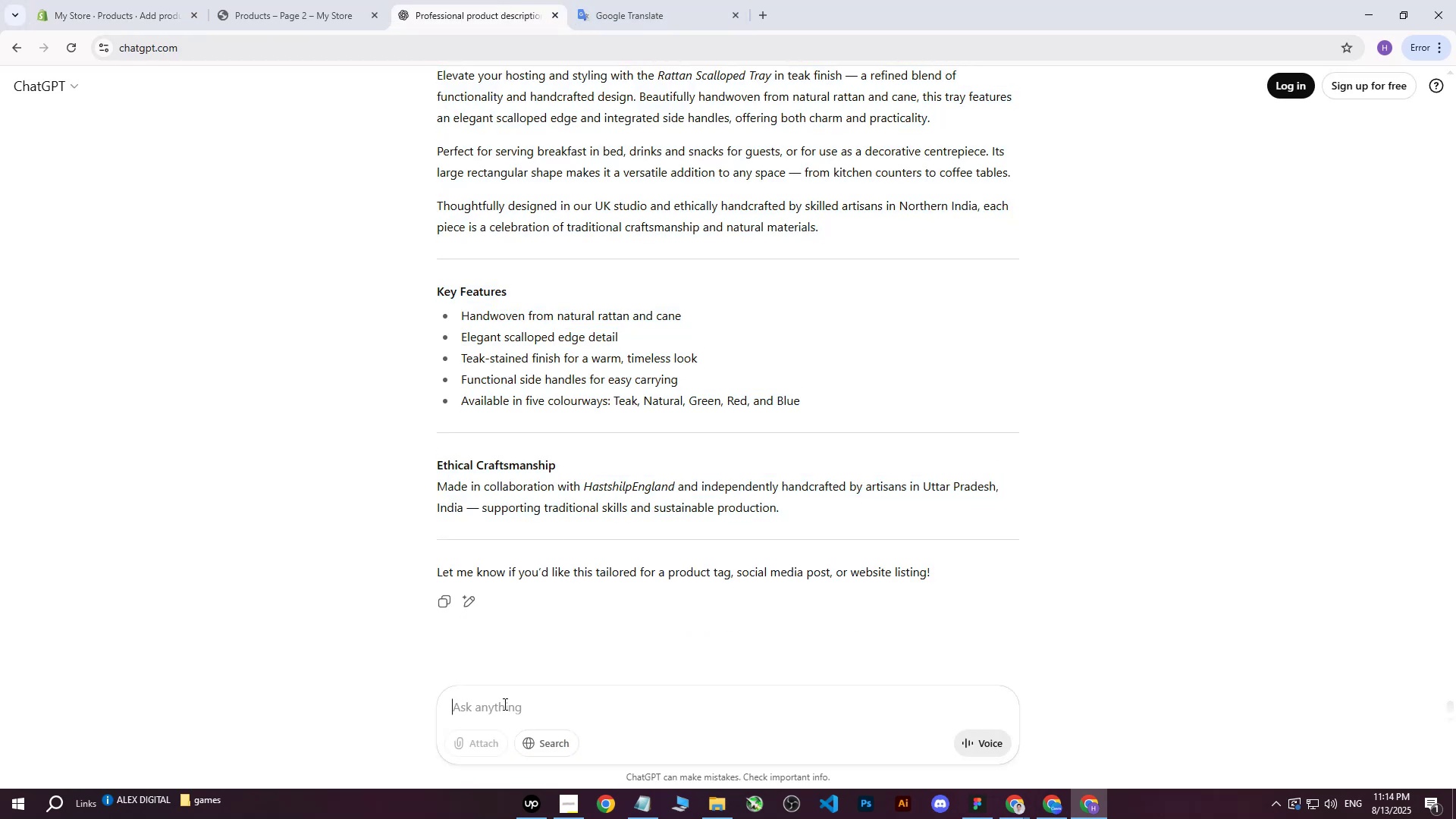 
type(write me this on more professional way: )
 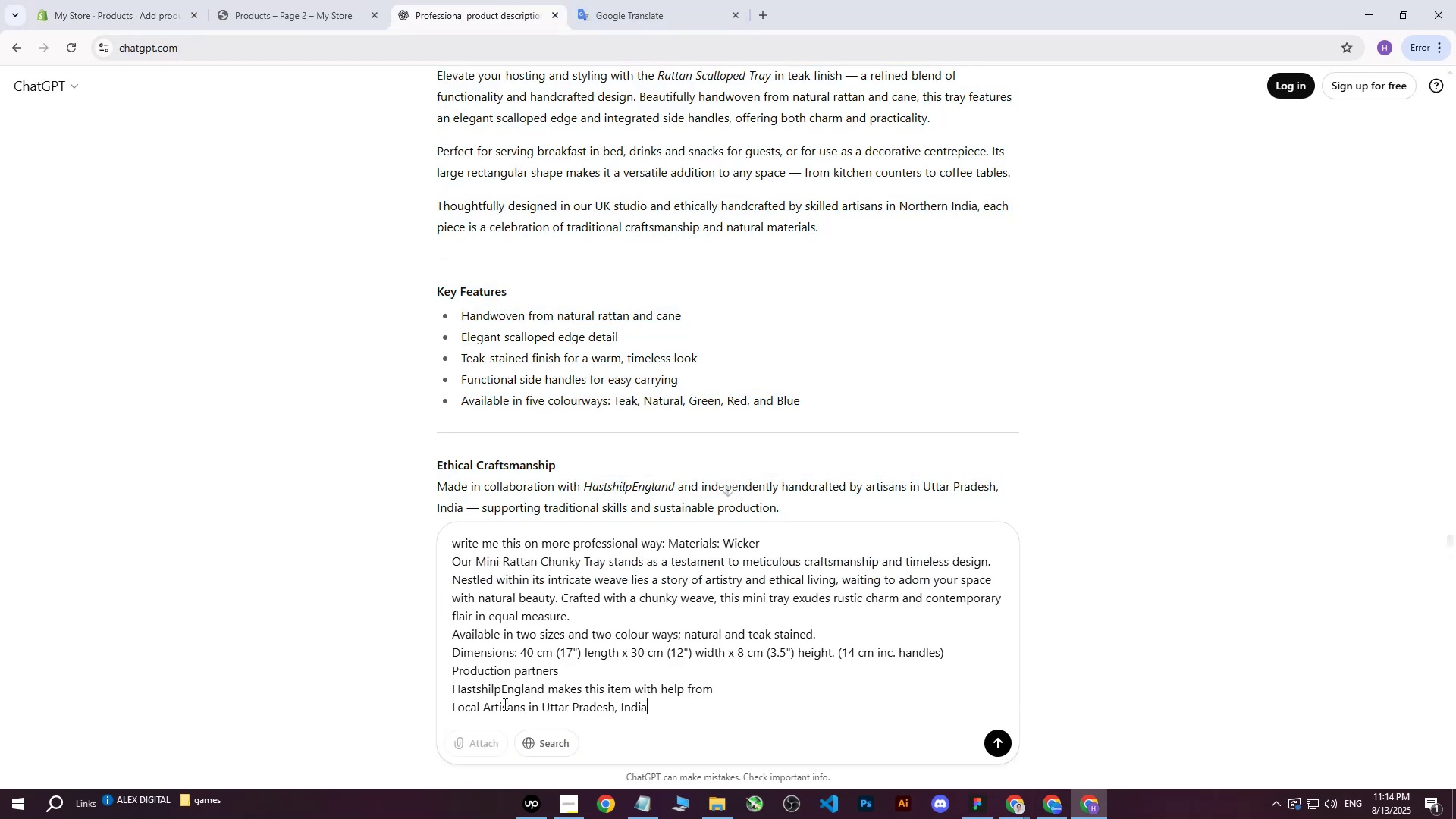 
key(Control+V)
 